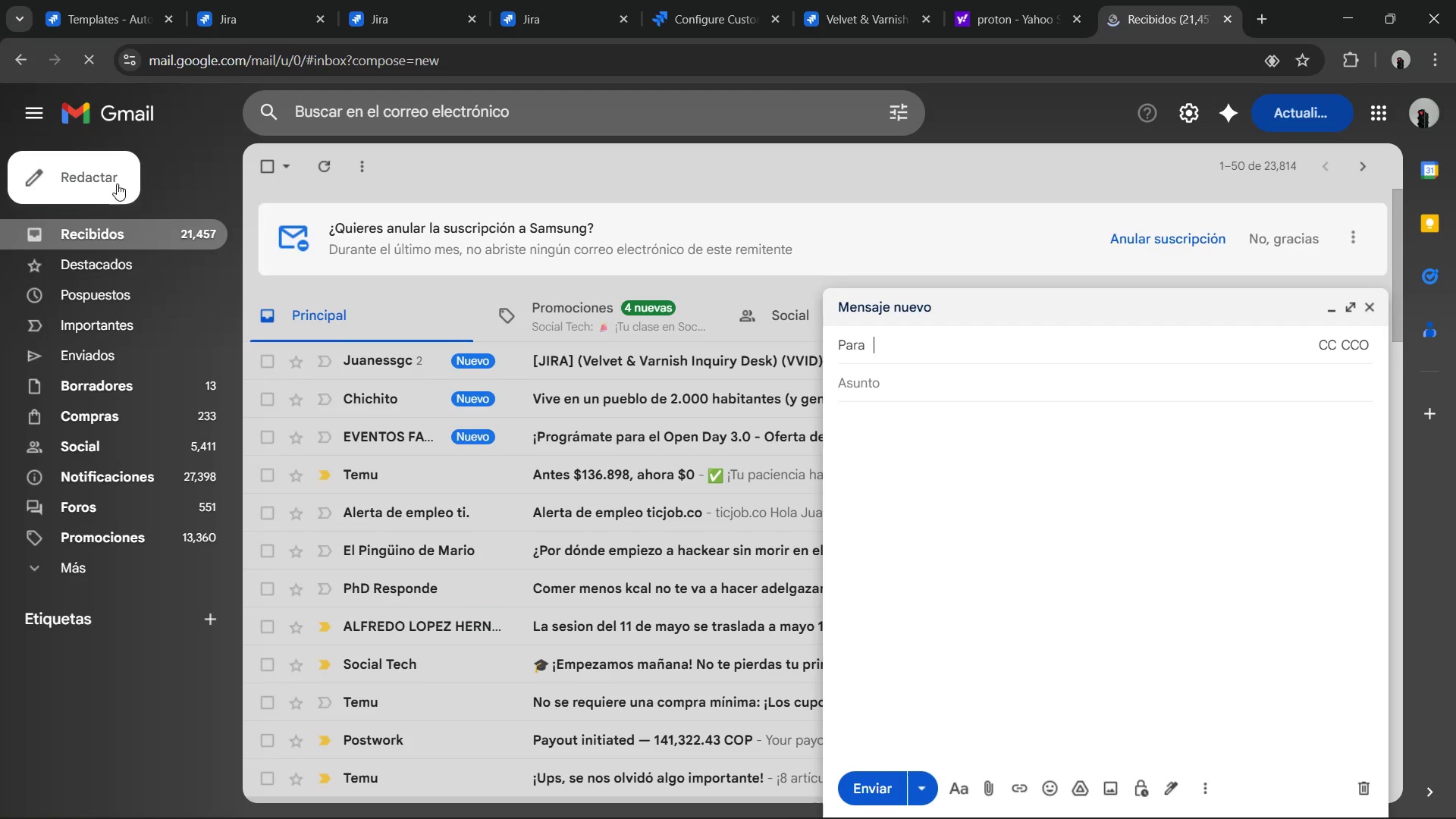 
left_click([953, 347])
 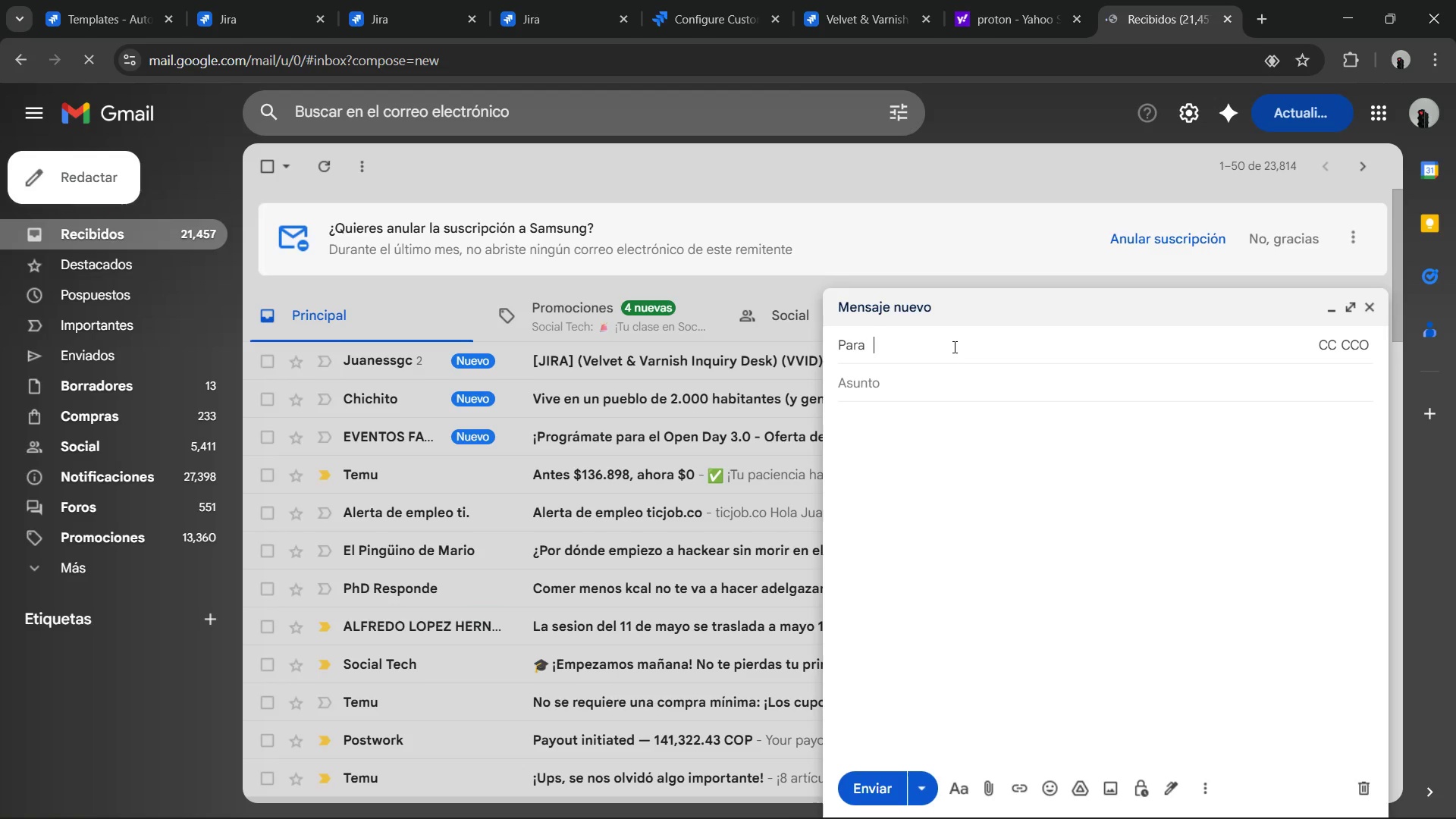 
key(Control+V)
 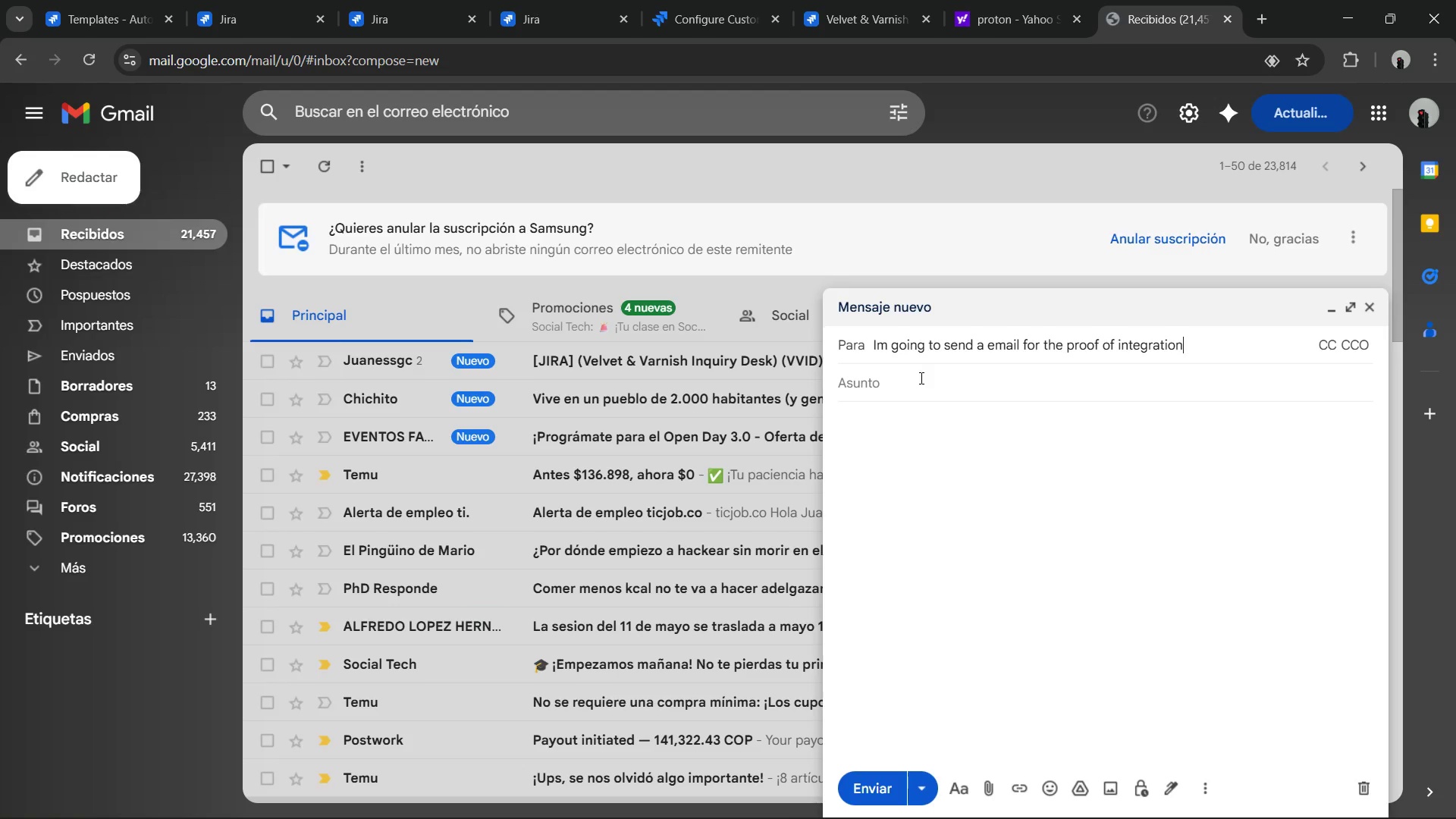 
key(Control+ControlLeft)
 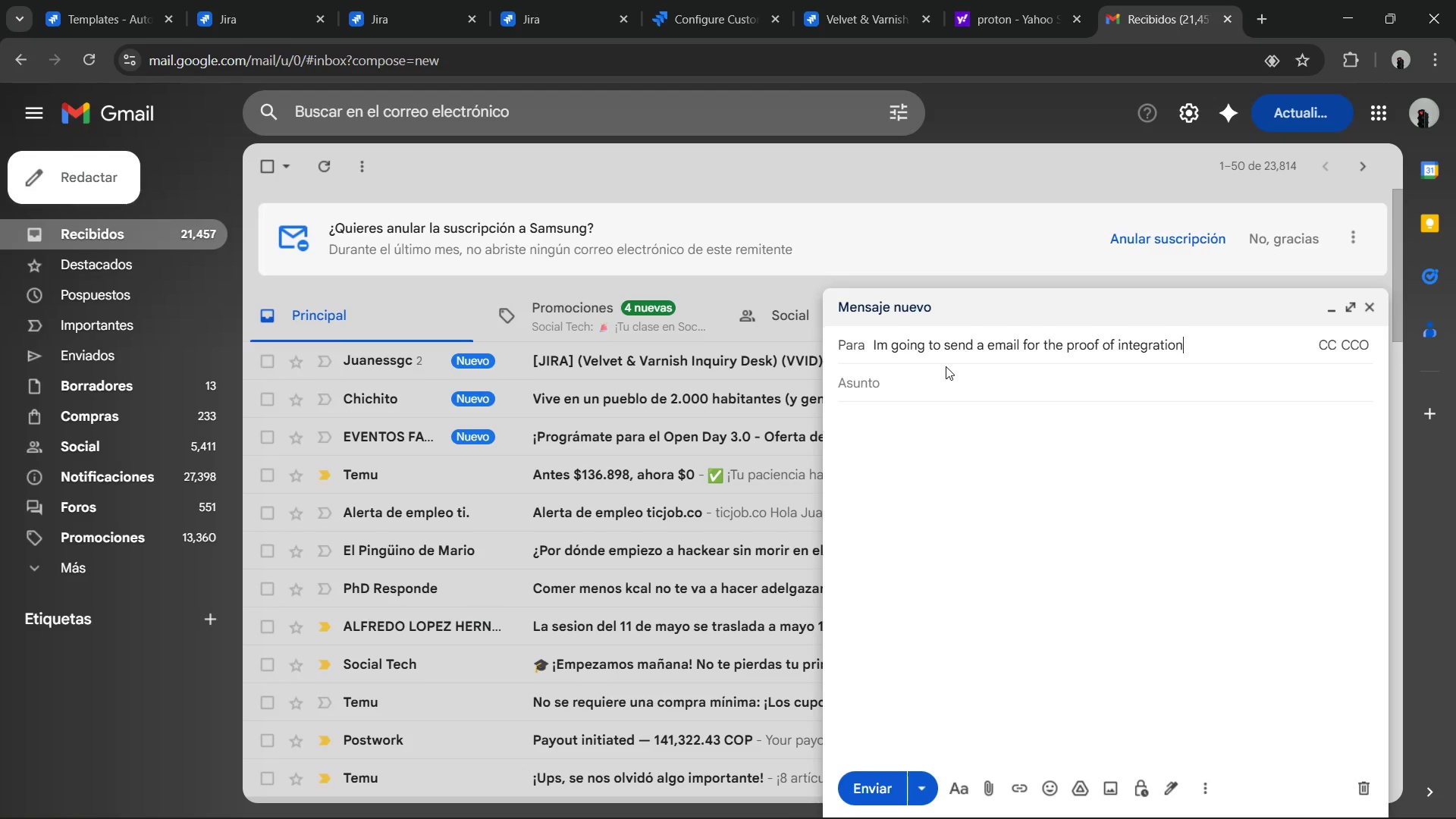 
key(Control+Z)
 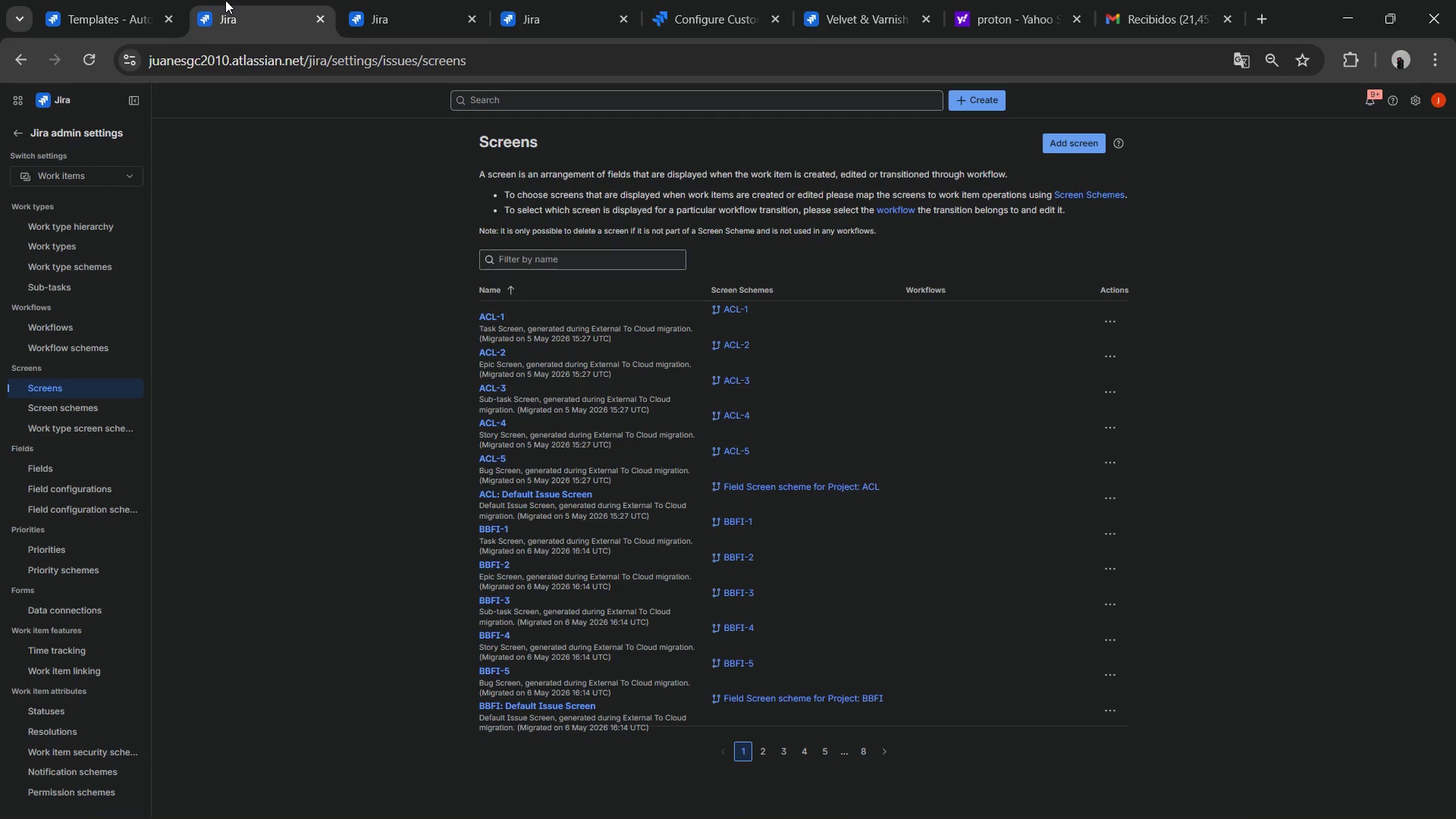 
left_click([402, 0])
 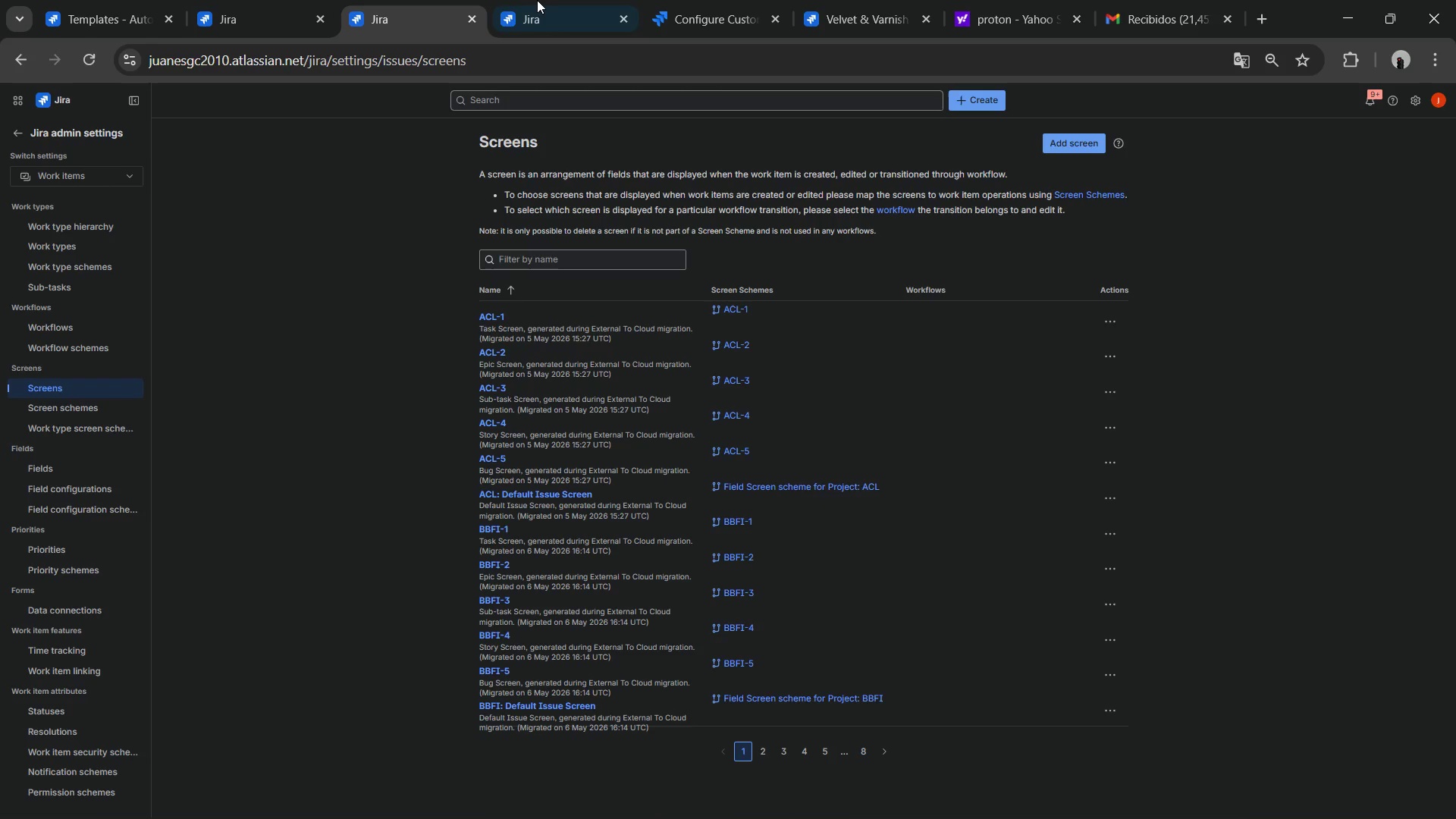 
left_click([538, 0])
 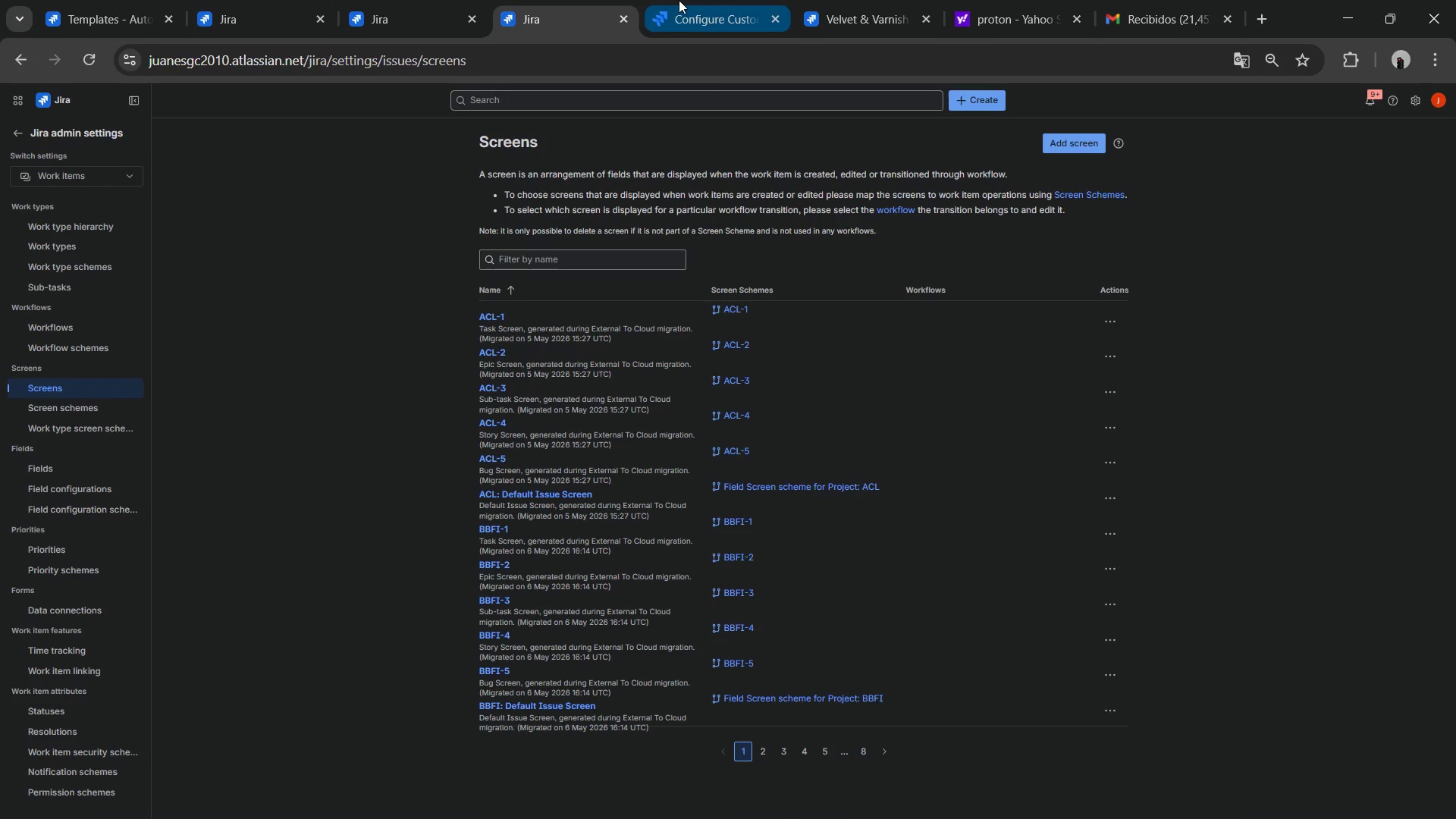 
left_click([679, 0])
 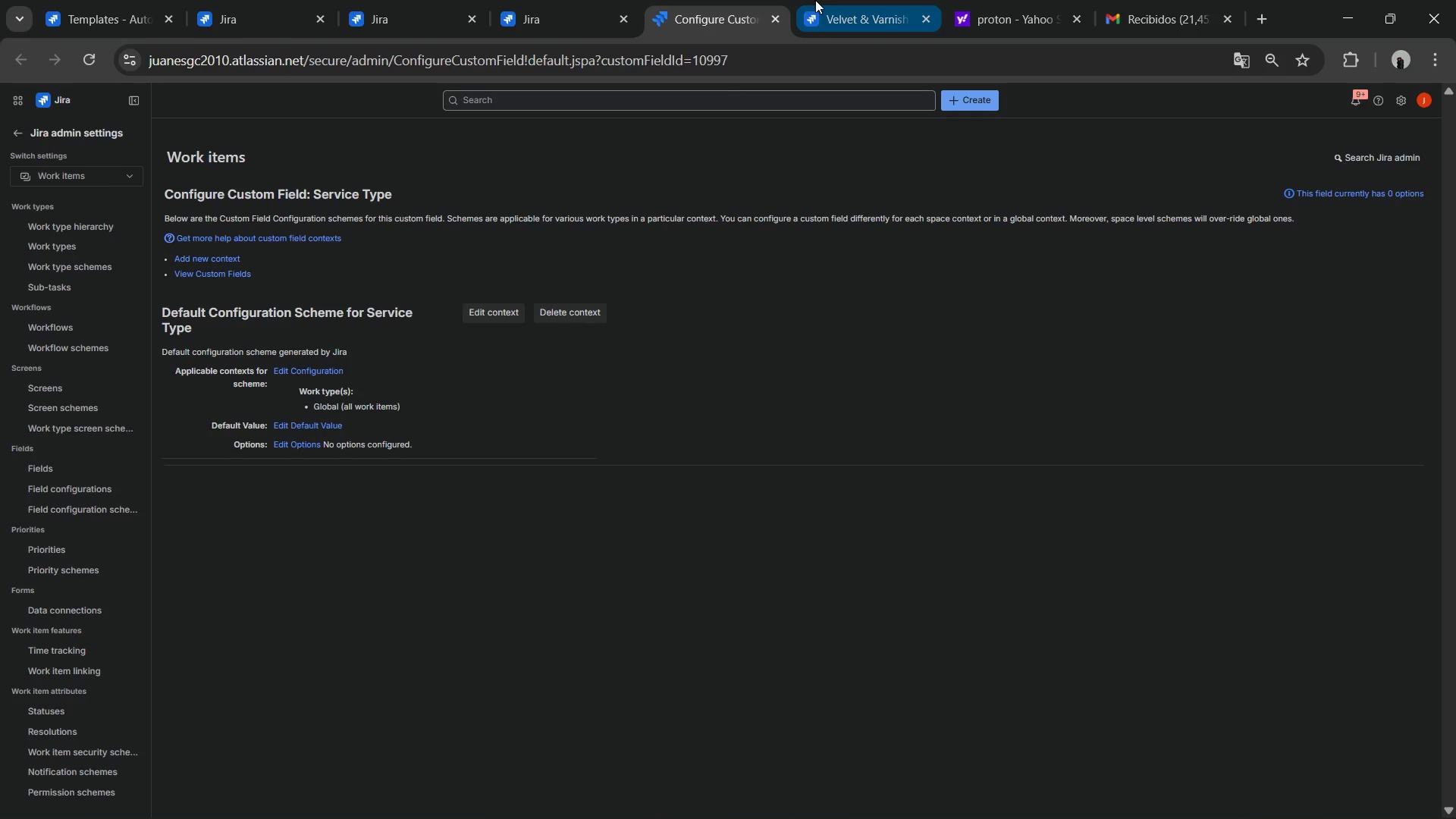 
left_click([833, 0])
 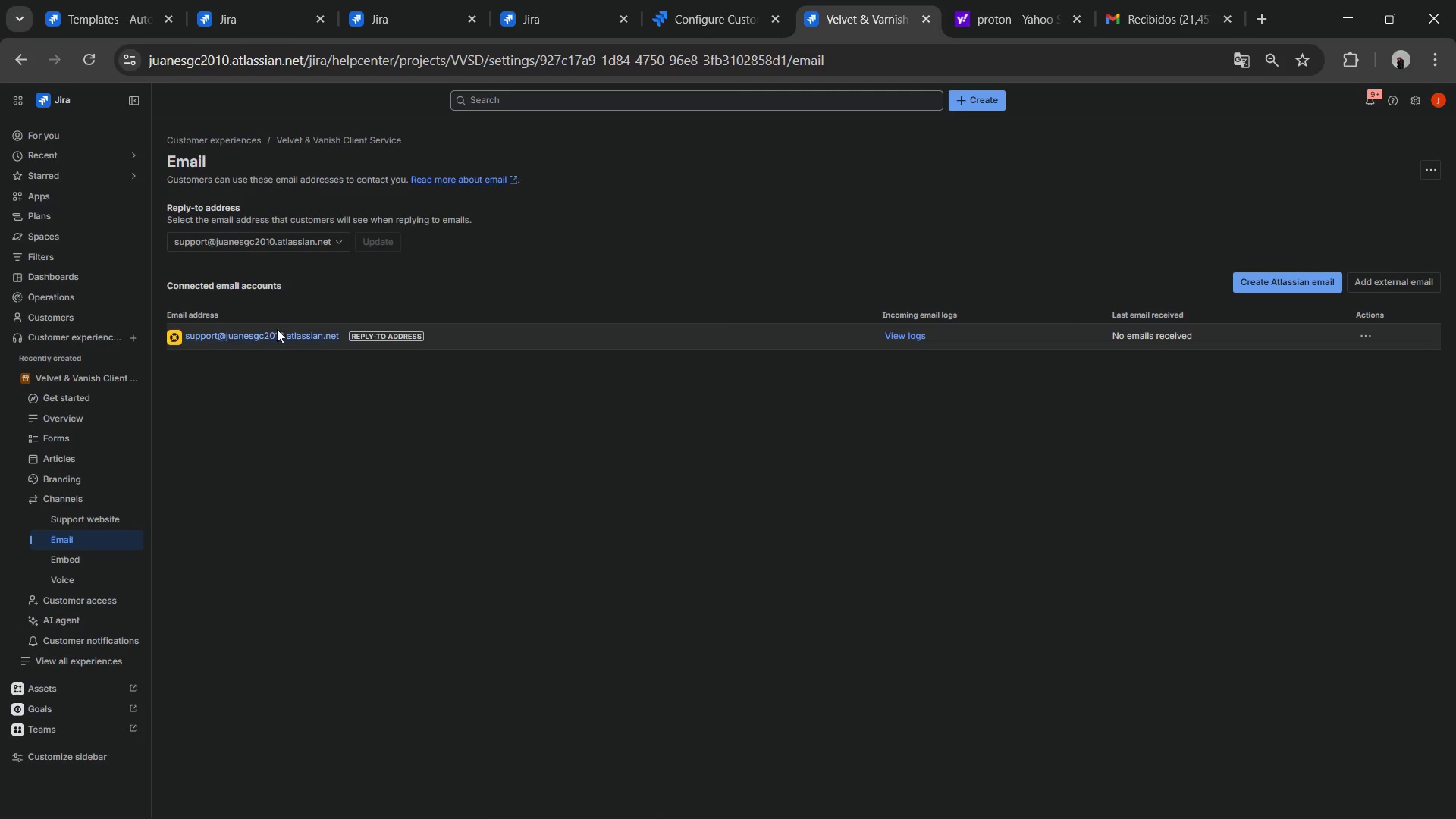 
right_click([273, 333])
 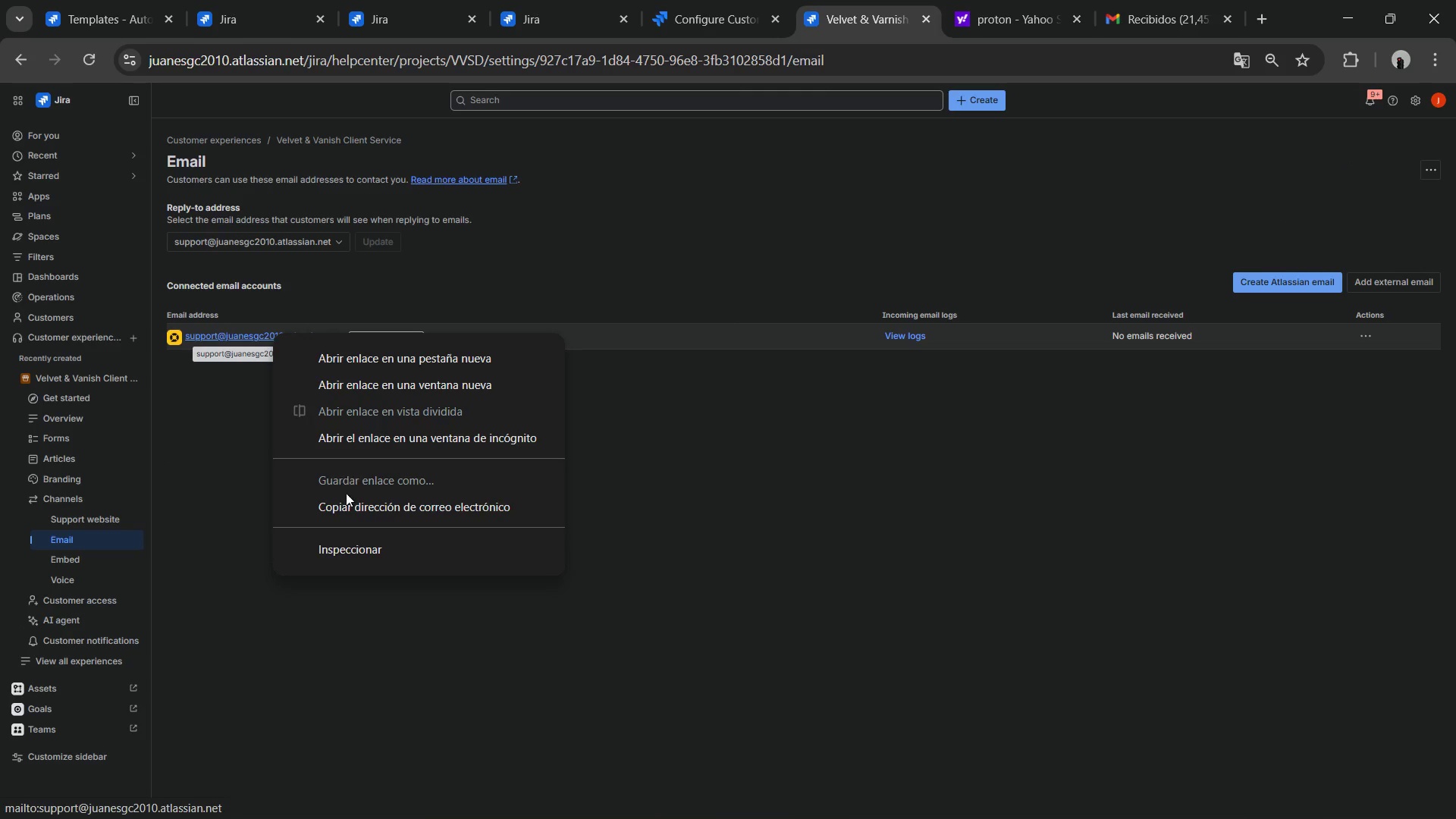 
left_click([347, 497])
 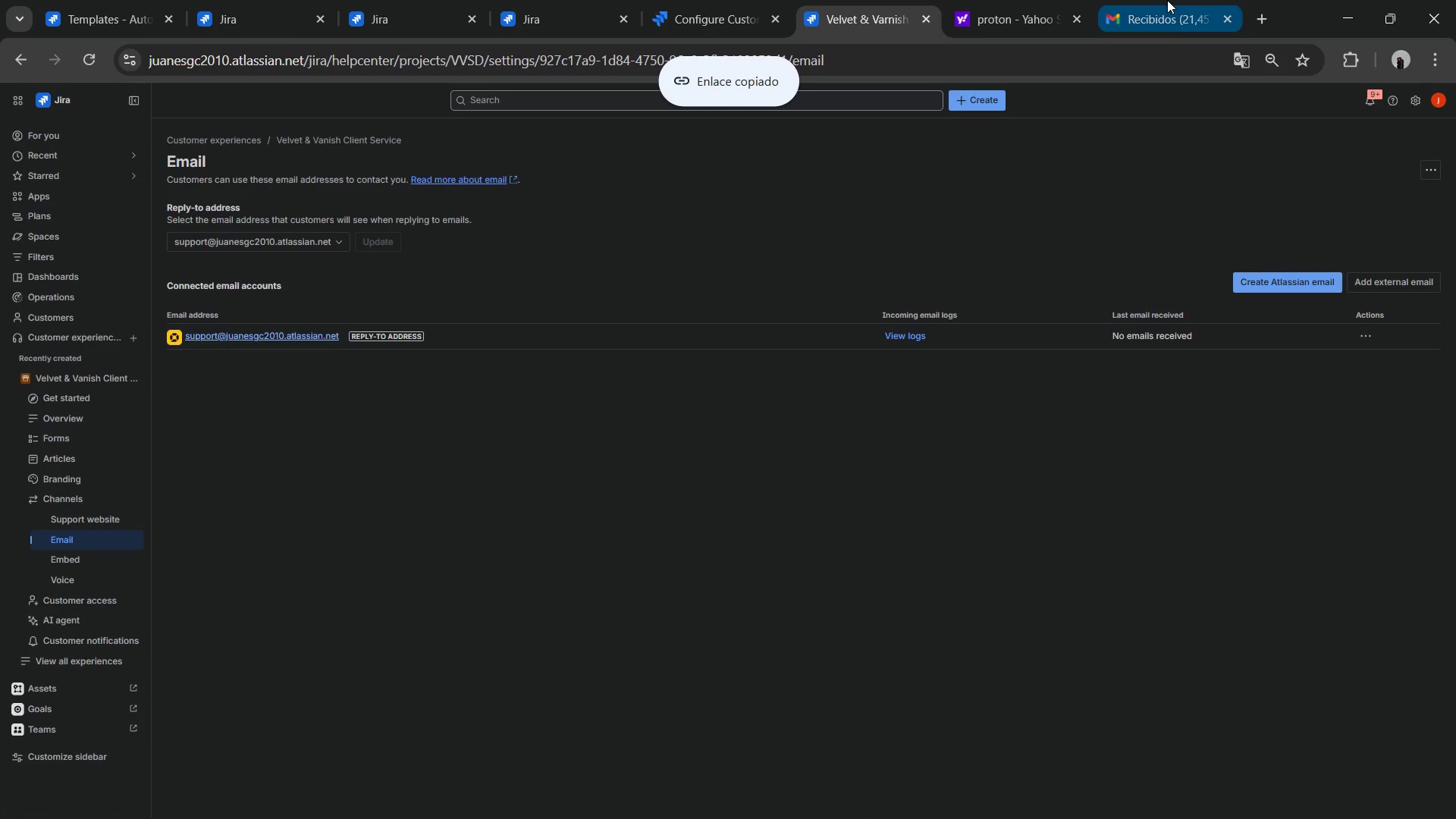 
left_click([1167, 0])
 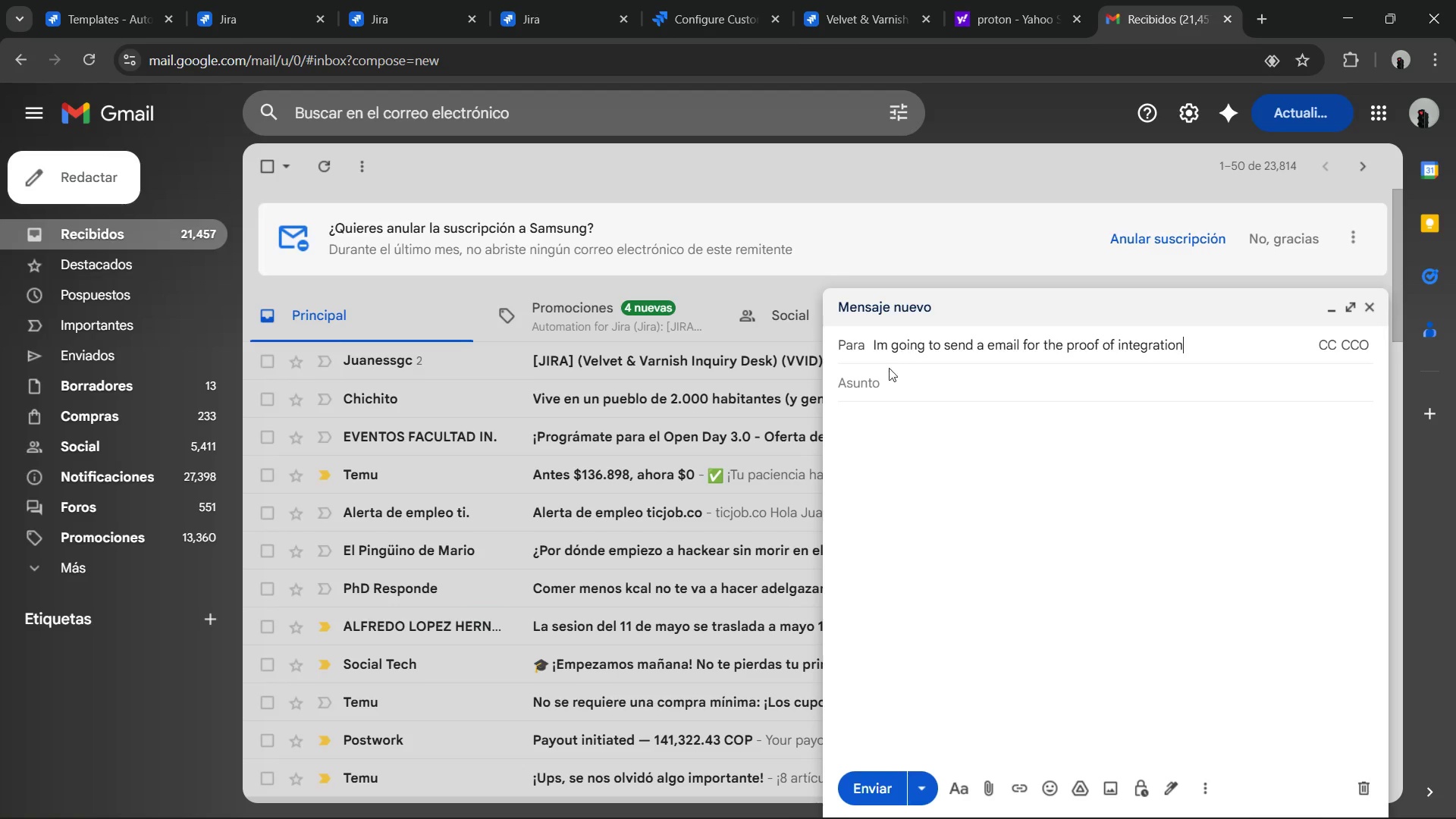 
double_click([892, 350])
 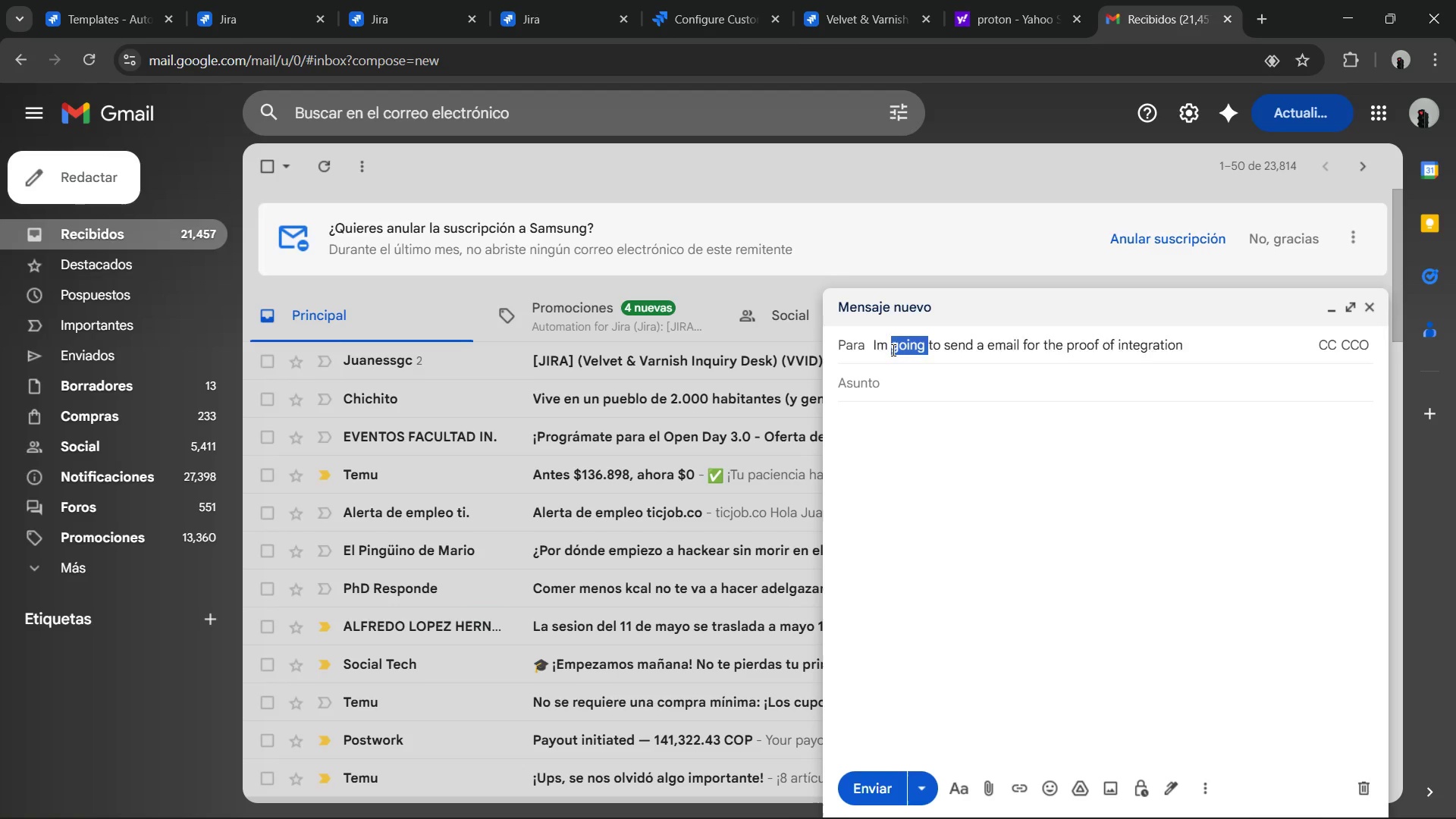 
triple_click([892, 350])
 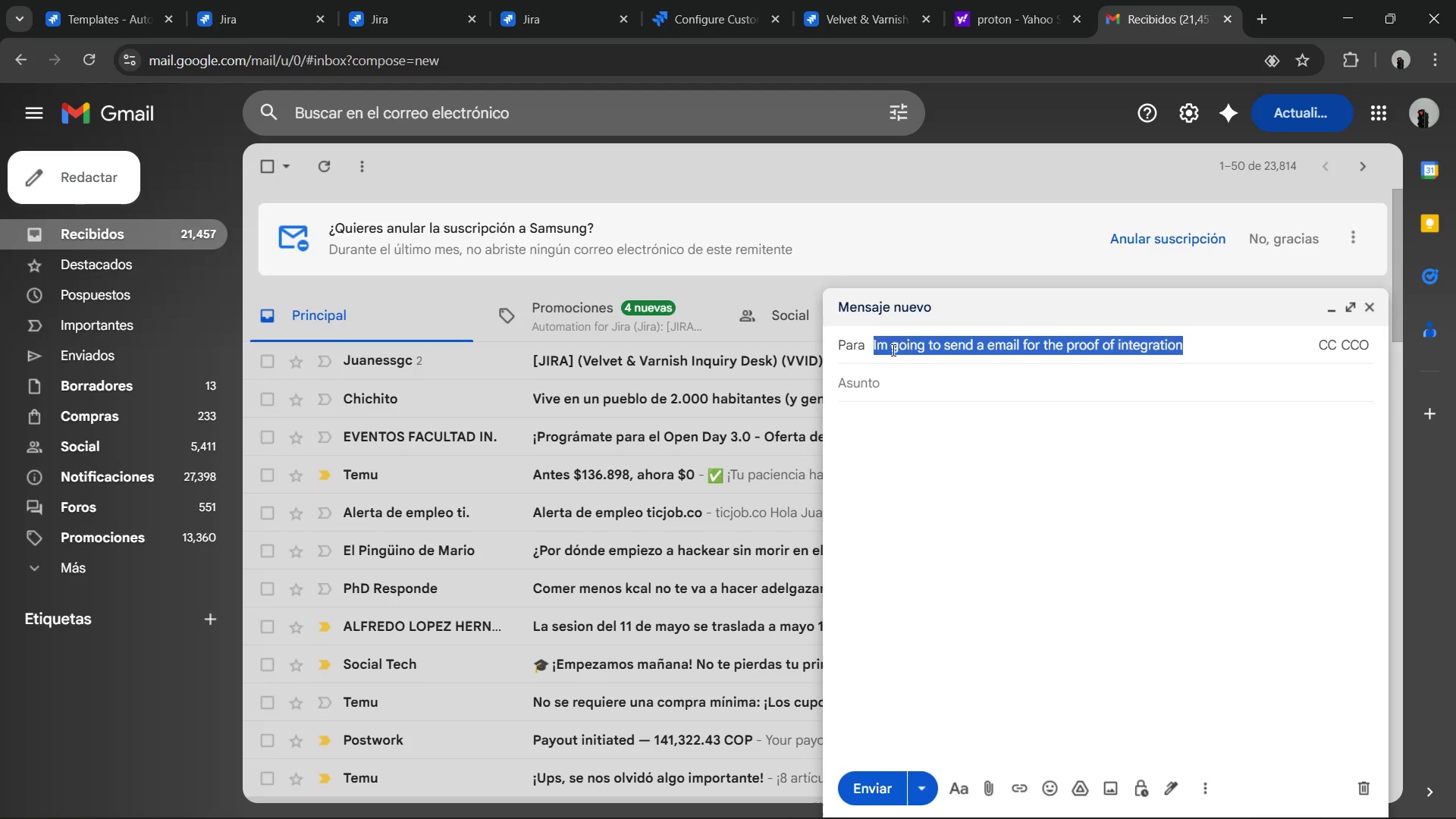 
key(Control+V)
 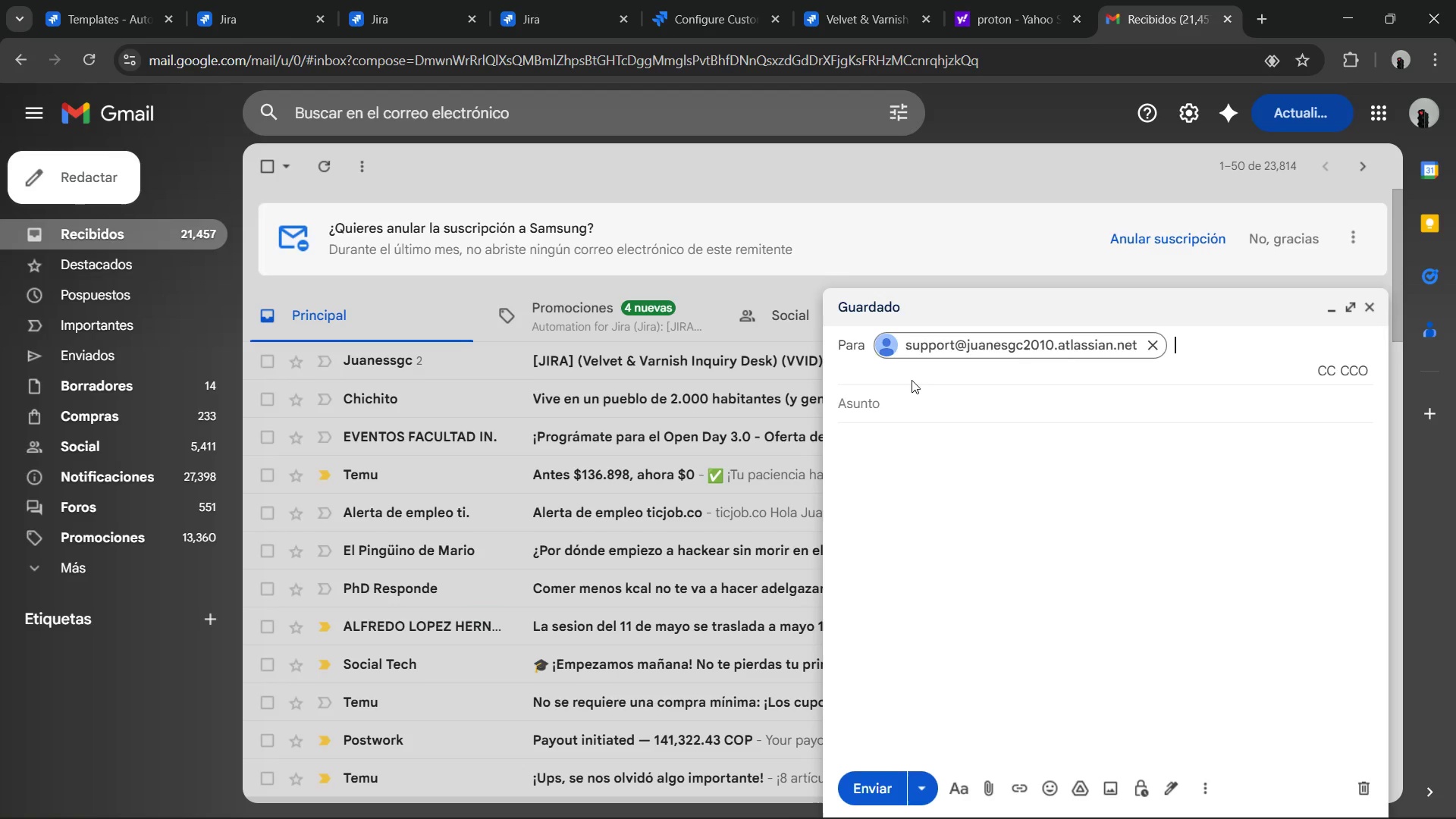 
left_click([902, 394])
 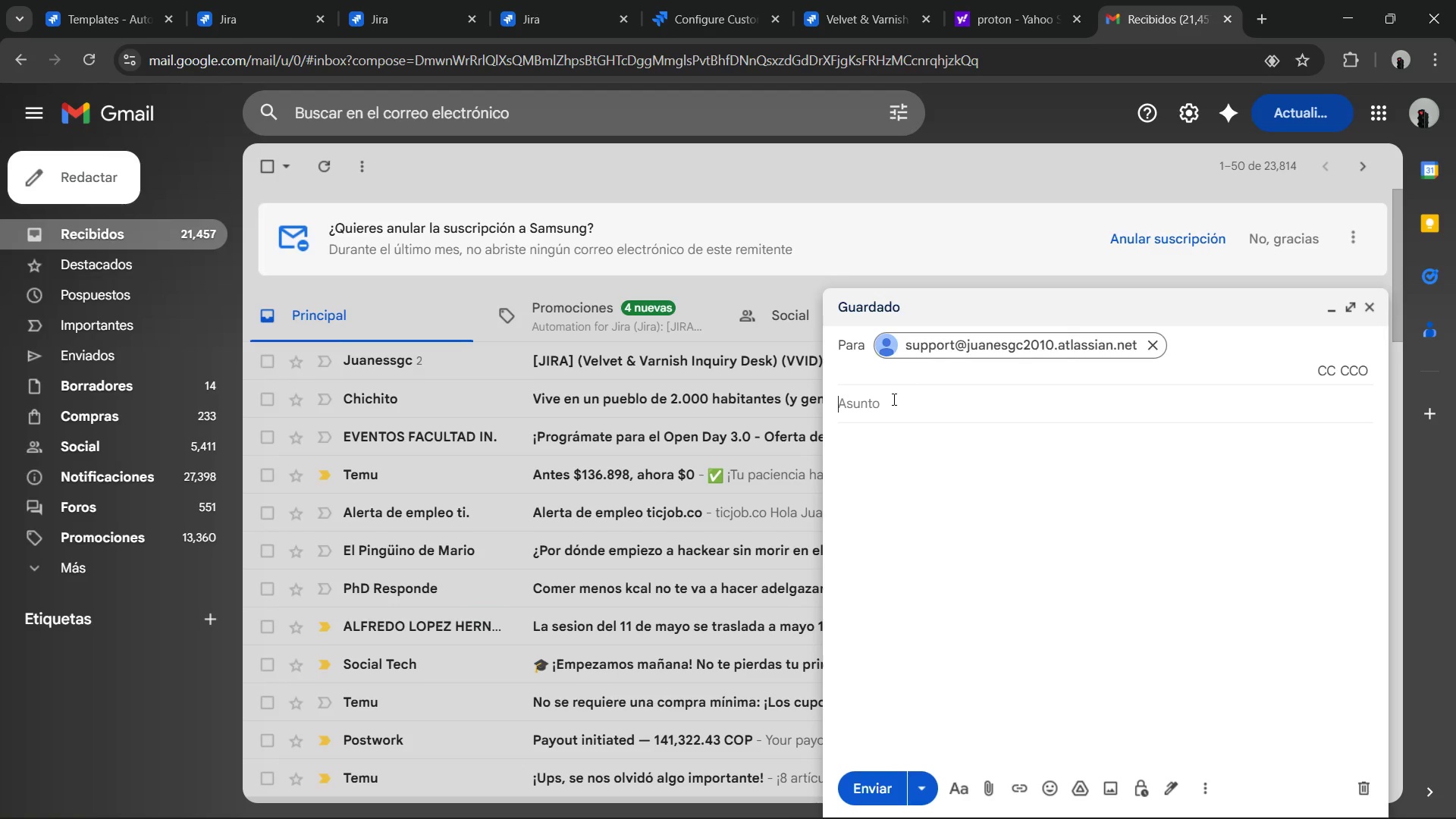 
type(Test)
key(Backspace)
key(Backspace)
key(Backspace)
key(Backspace)
type(Unit Test 1)
key(Tab)
type(This is a demo)
 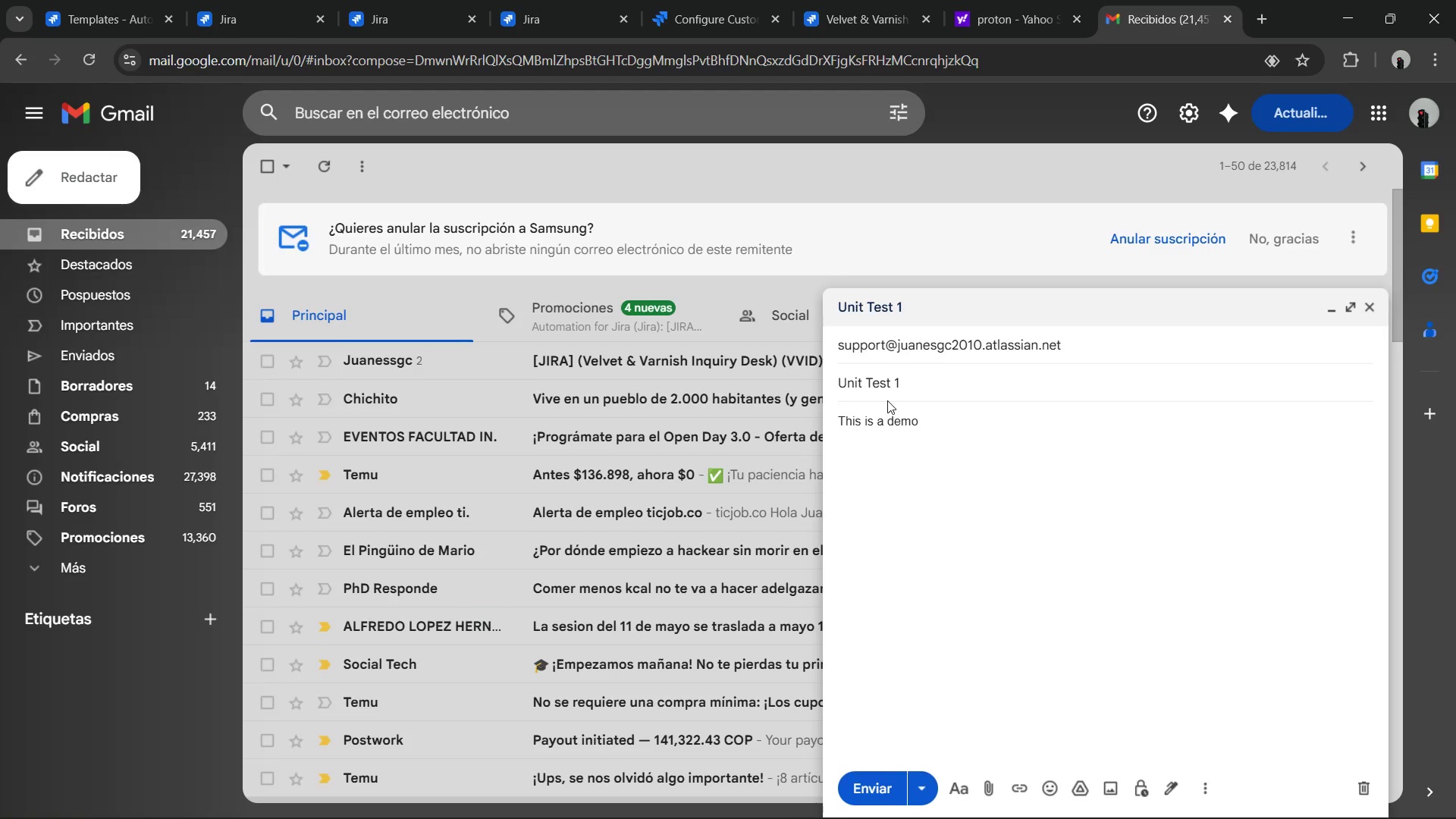 
left_click([880, 777])
 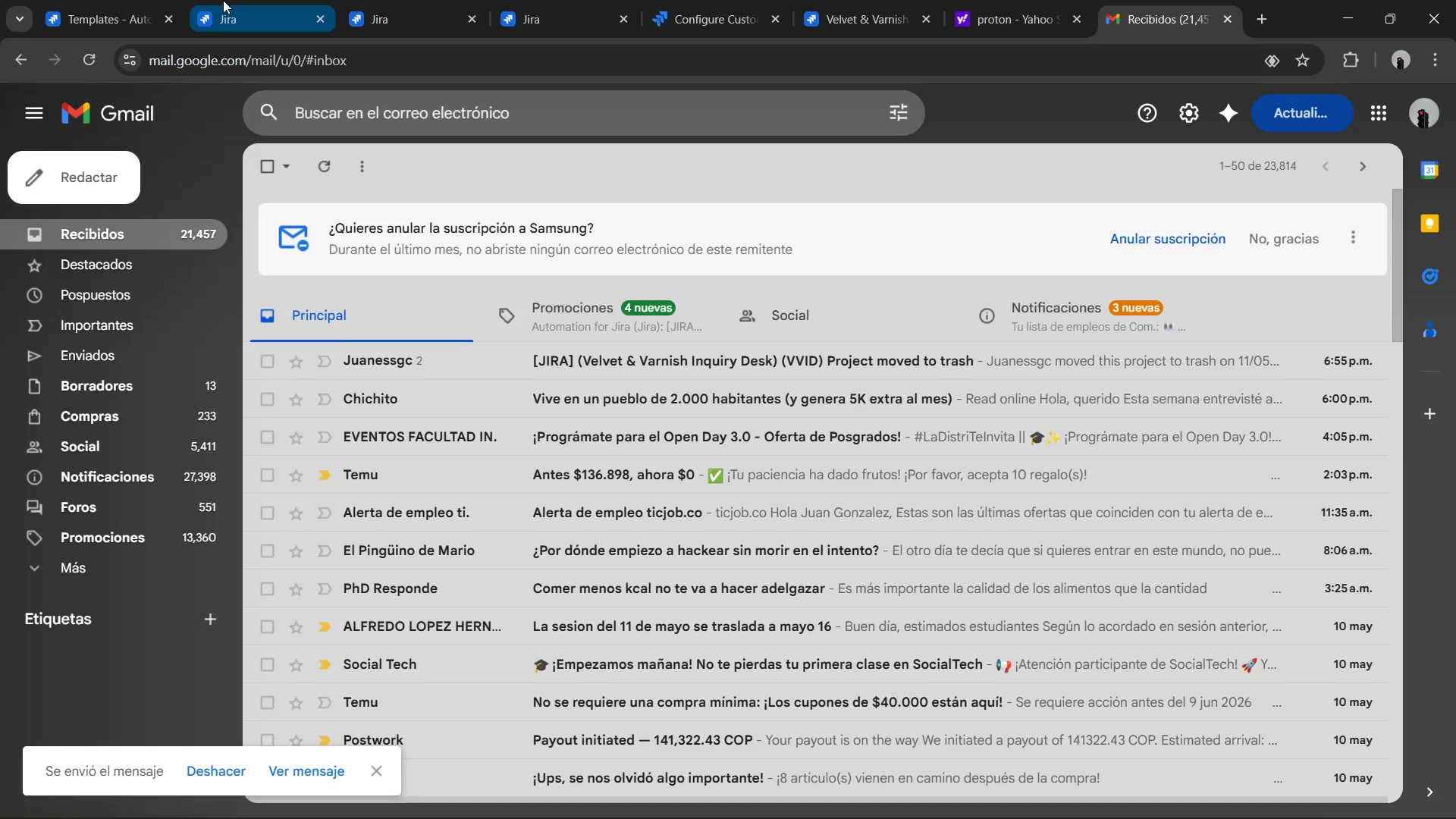 
left_click([237, 0])
 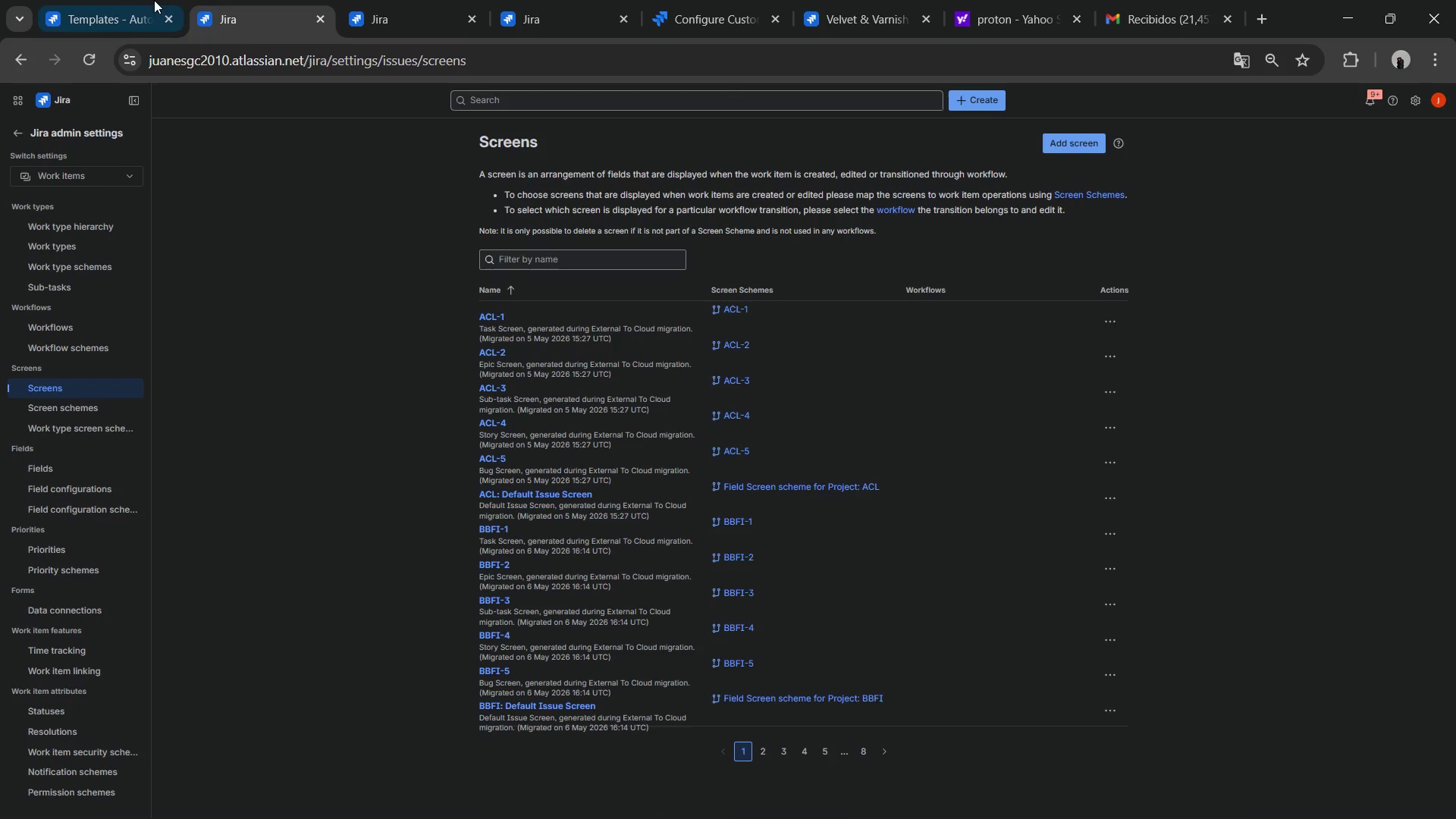 
left_click([149, 0])
 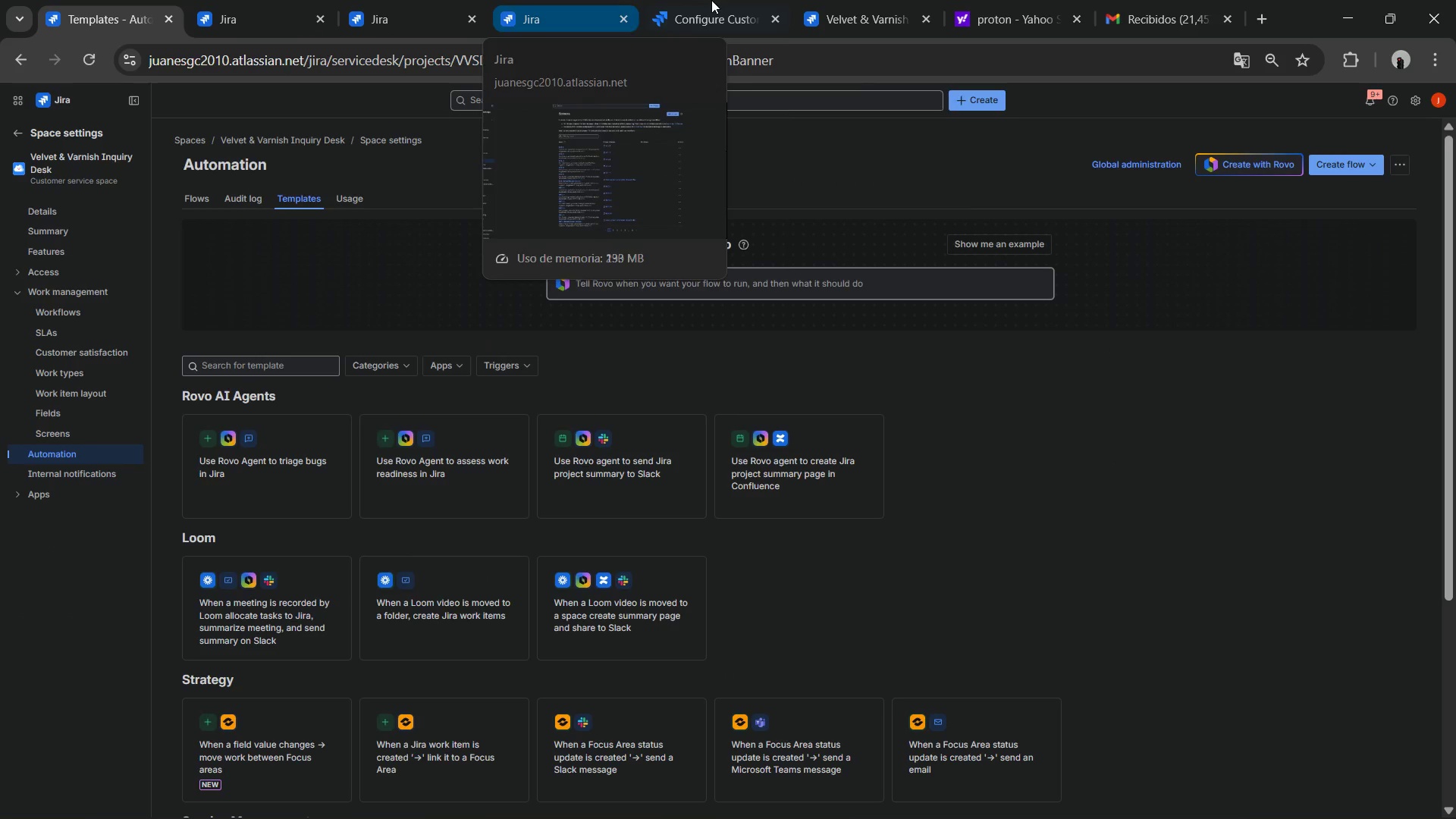 
left_click([706, 0])
 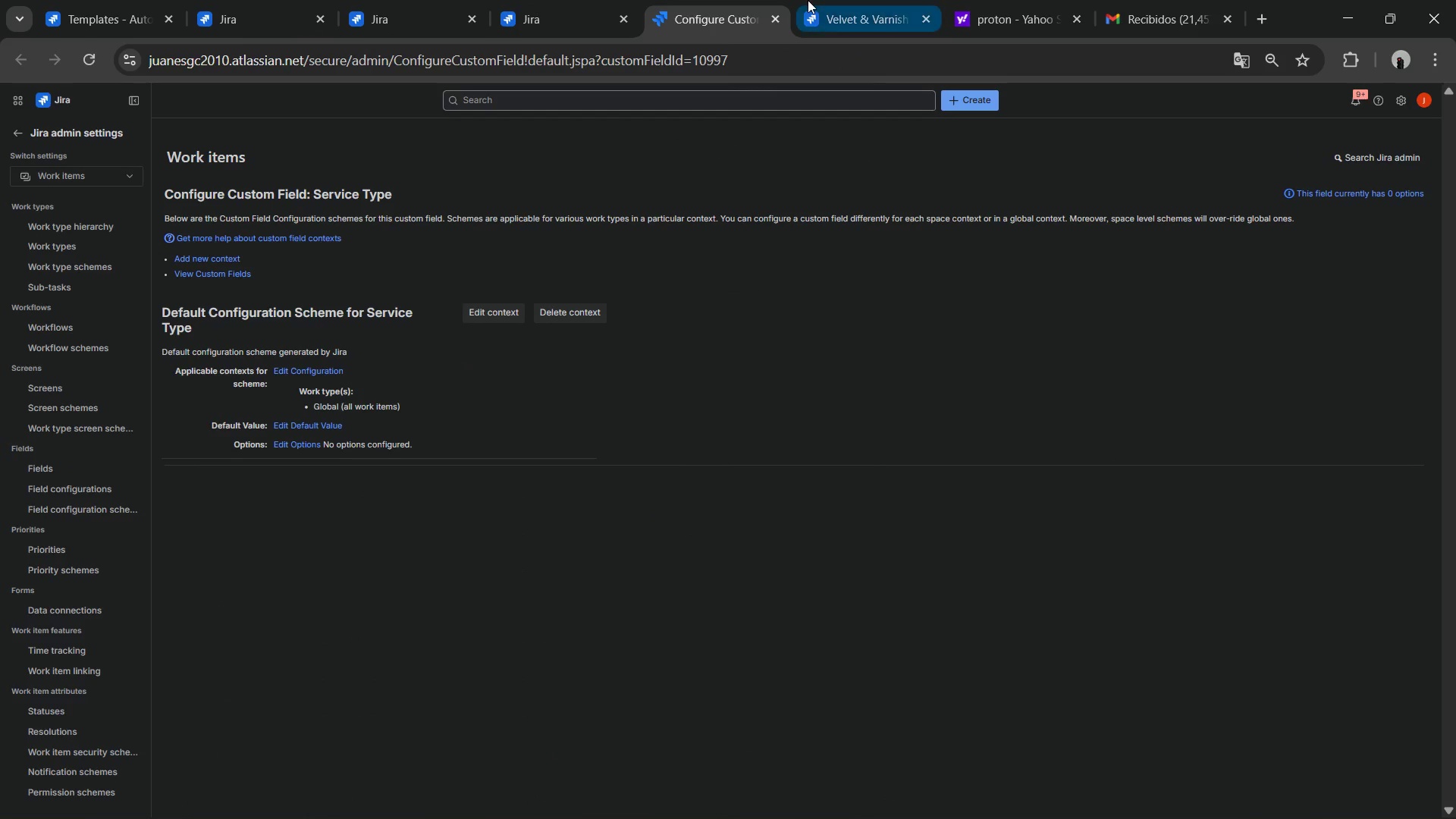 
left_click([808, 0])
 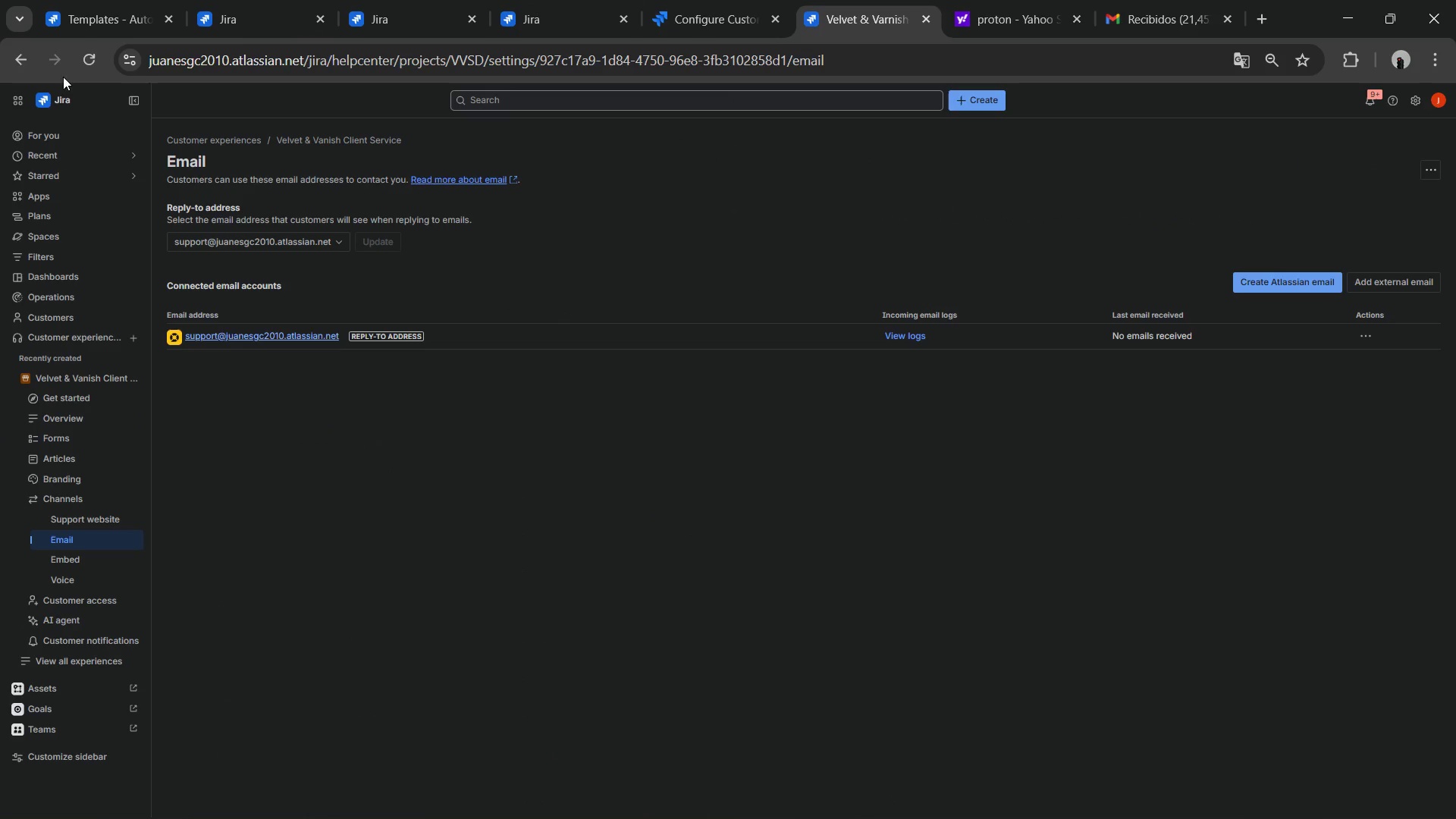 
left_click([84, 61])
 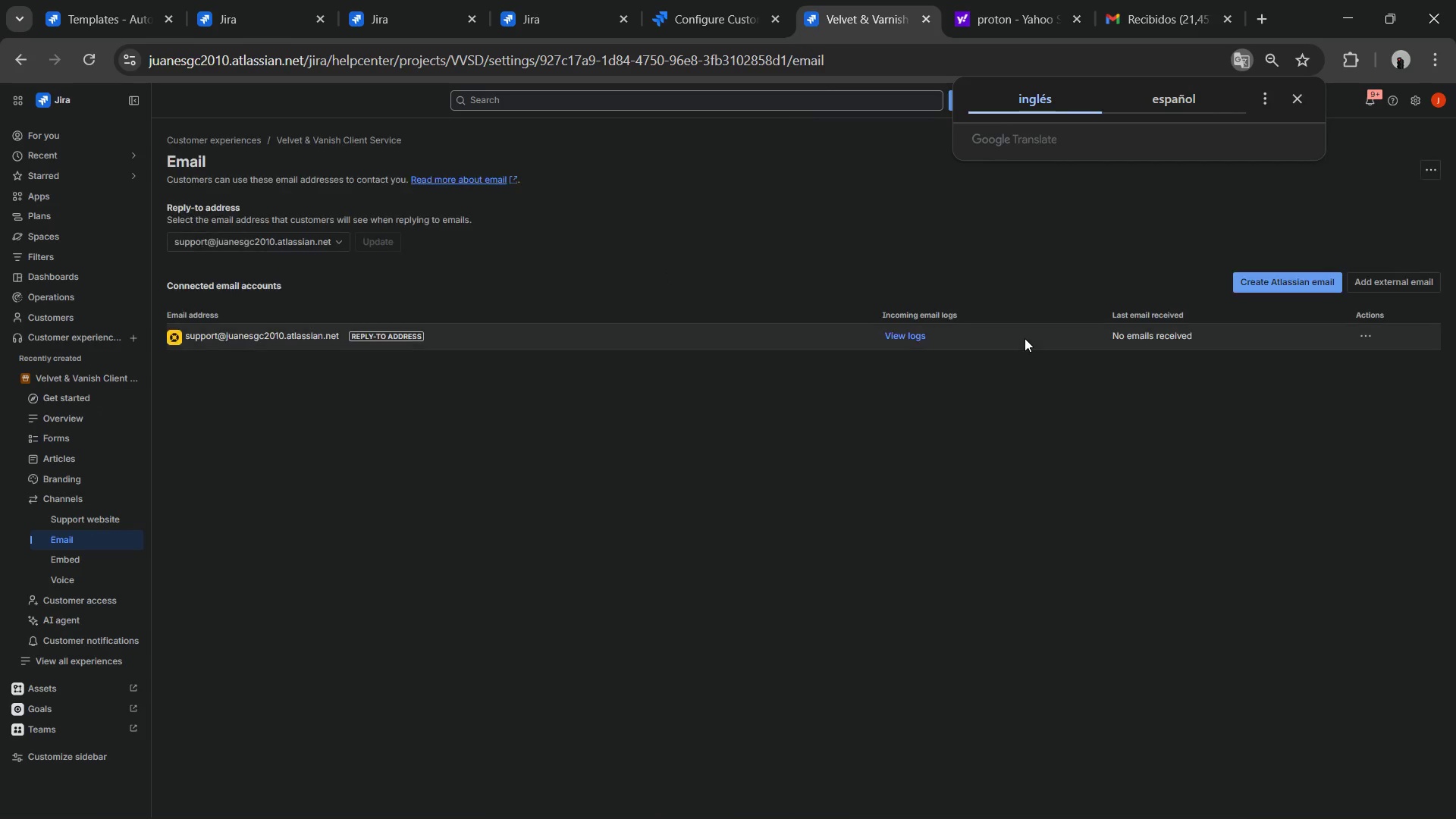 
wait(5.17)
 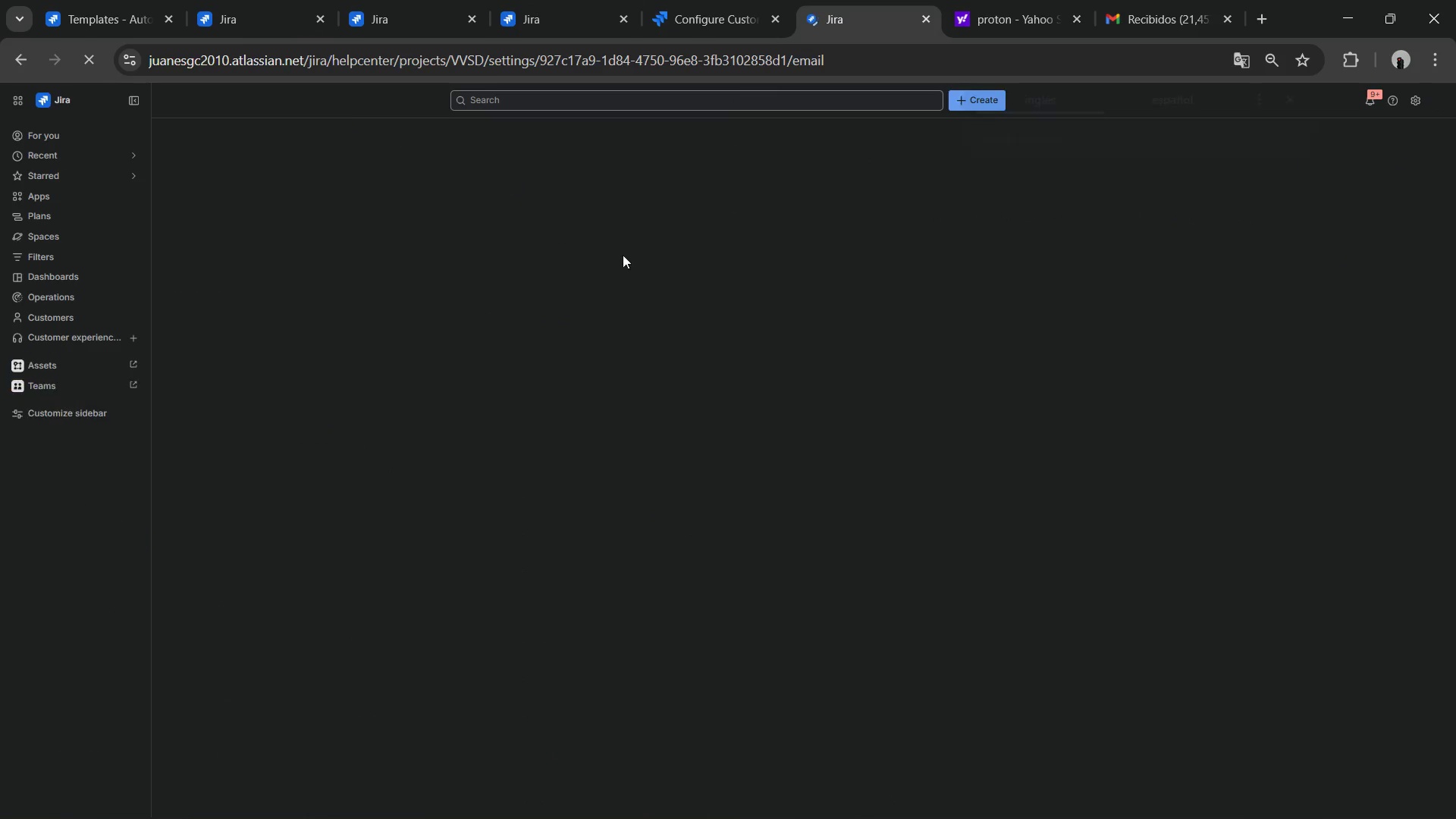 
left_click([887, 331])
 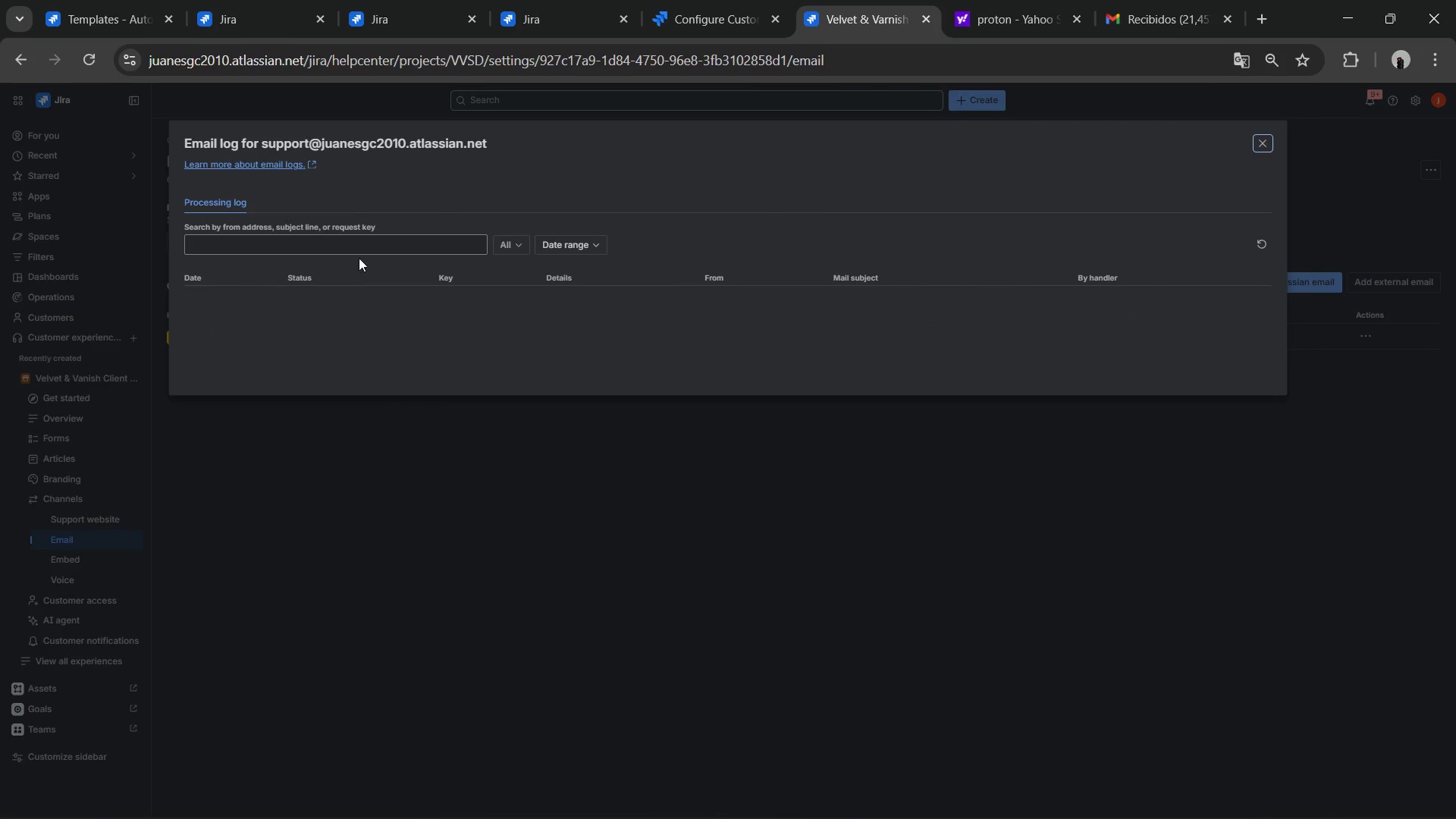 
left_click([348, 240])
 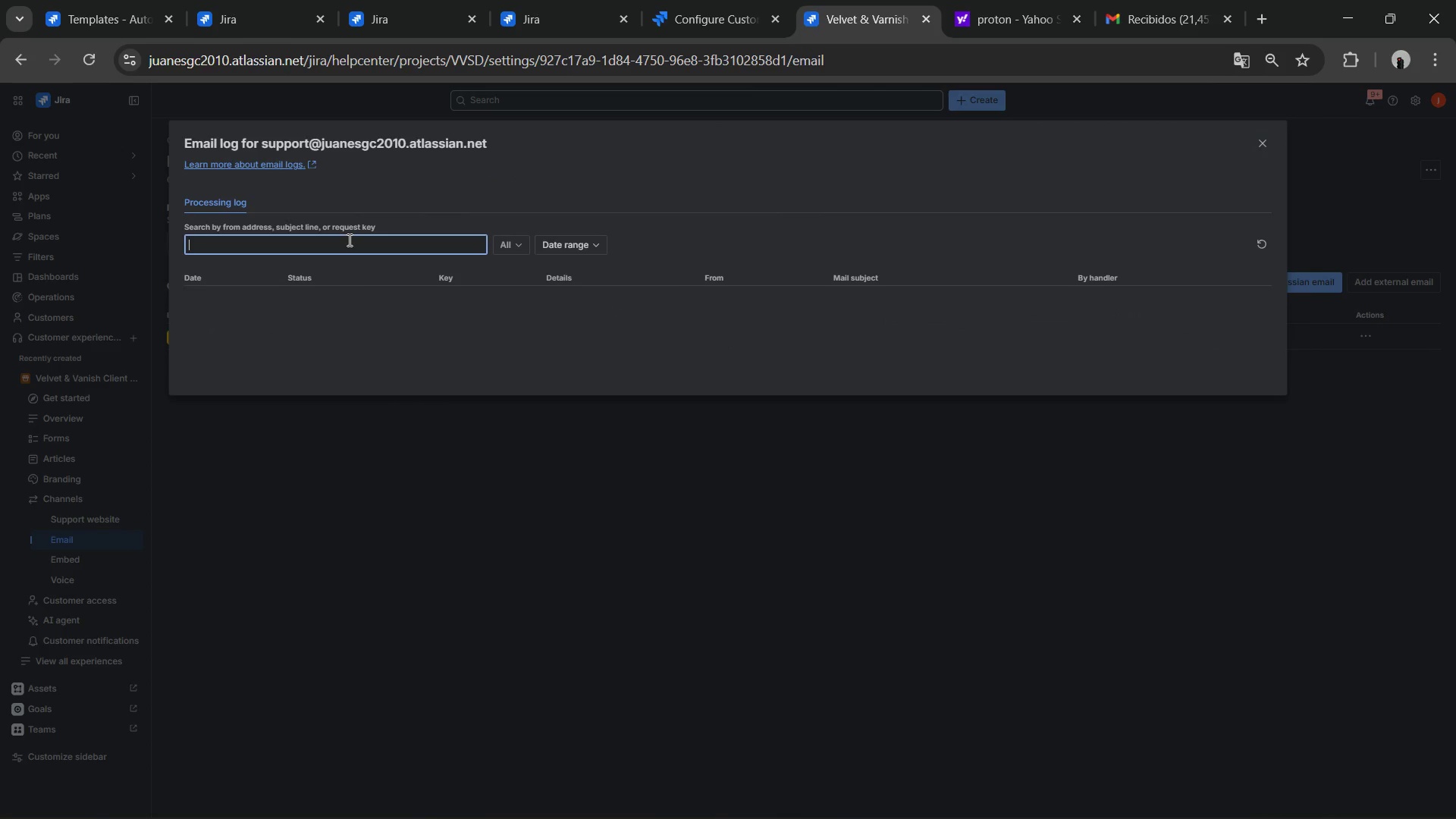 
type(juanes)
 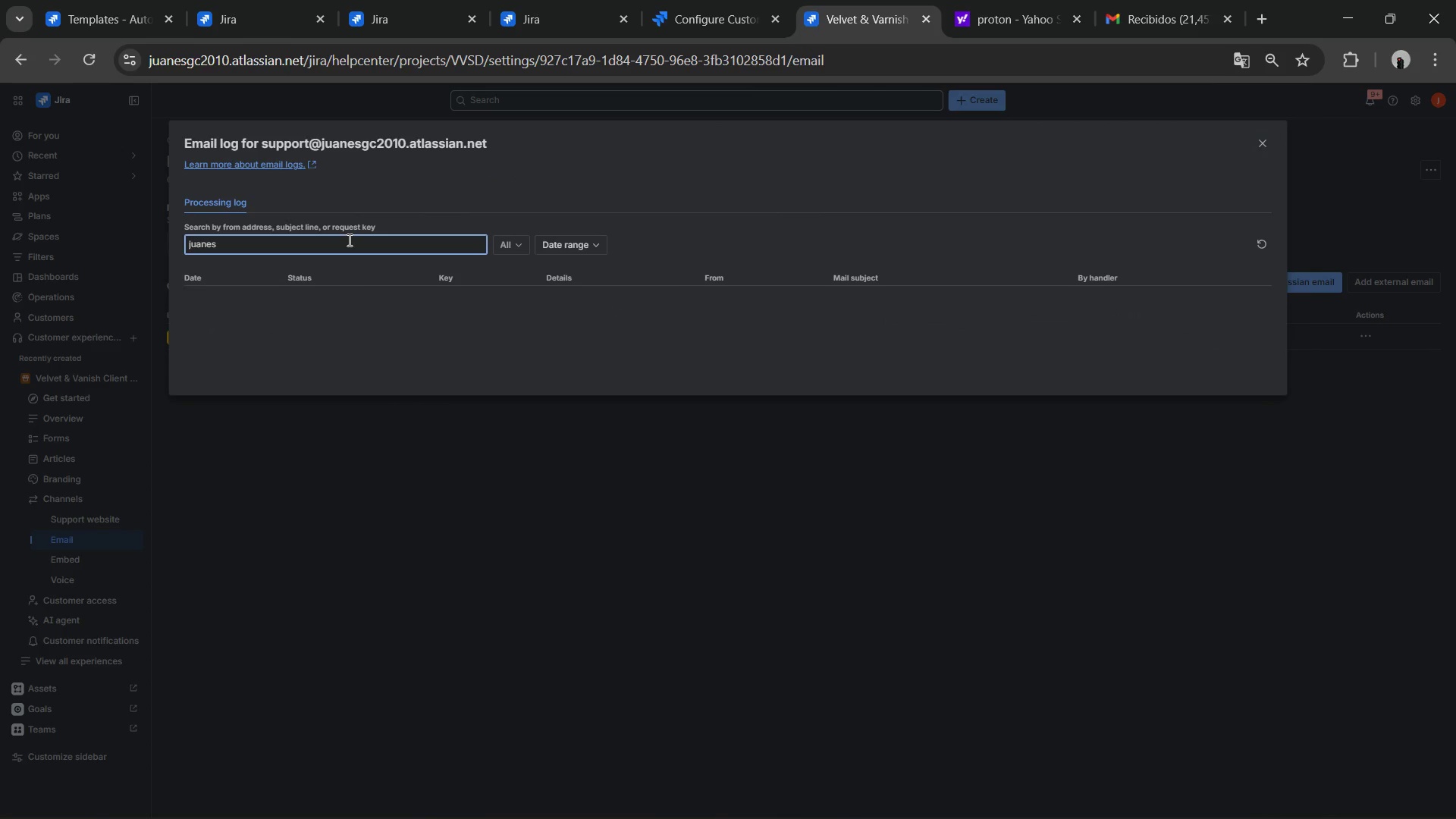 
key(Enter)
 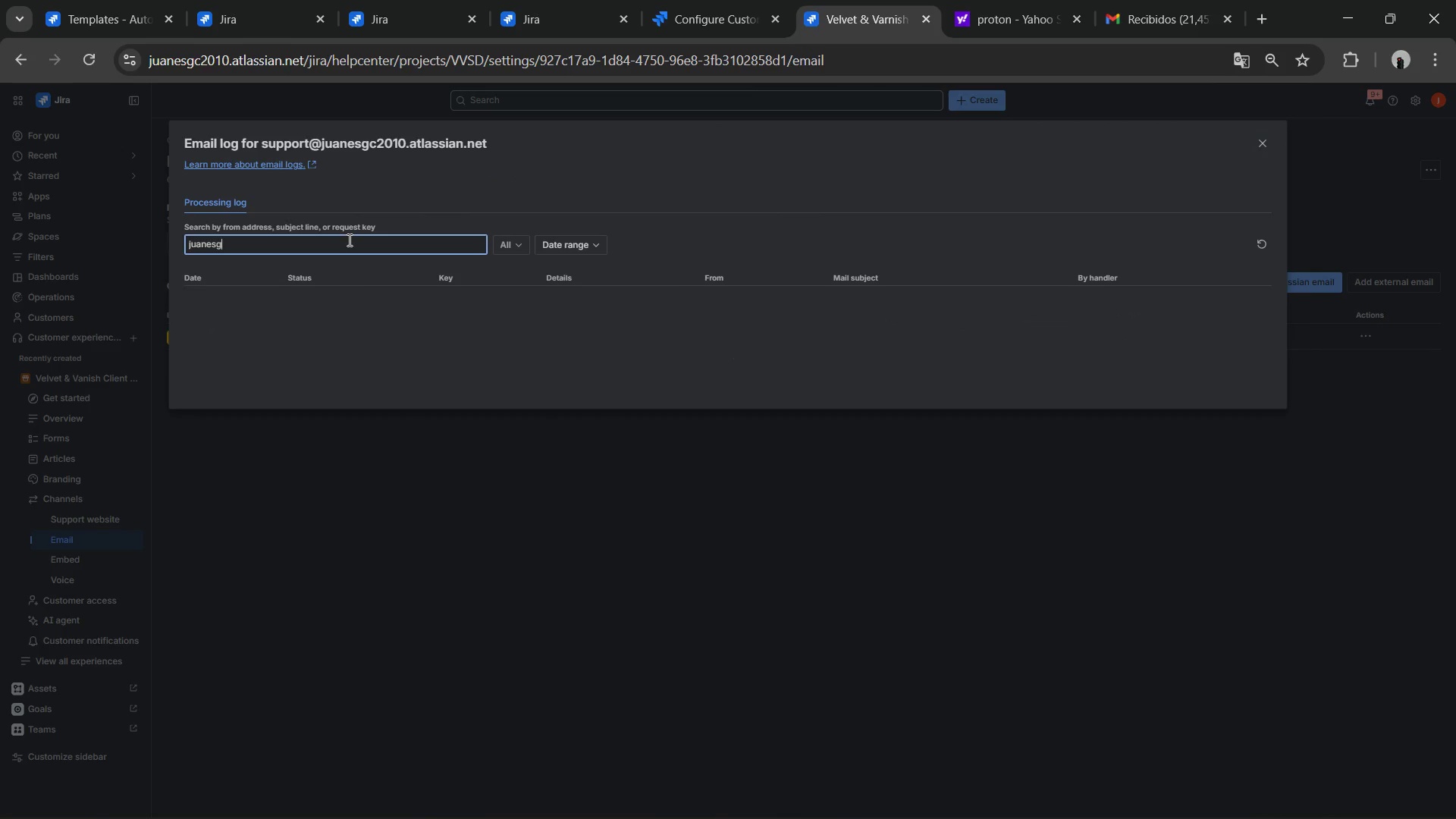 
type(gc)
 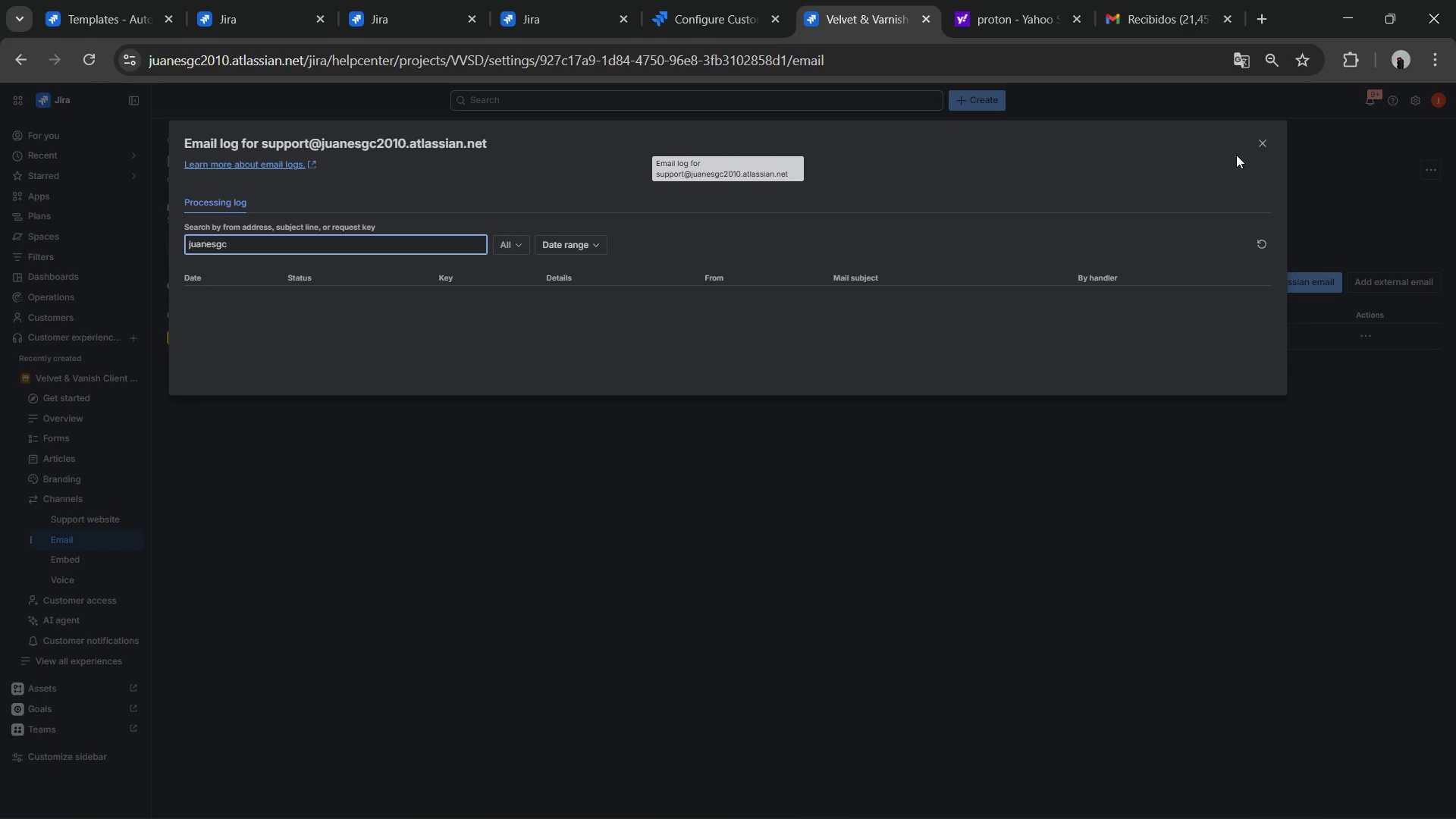 
left_click([1254, 143])
 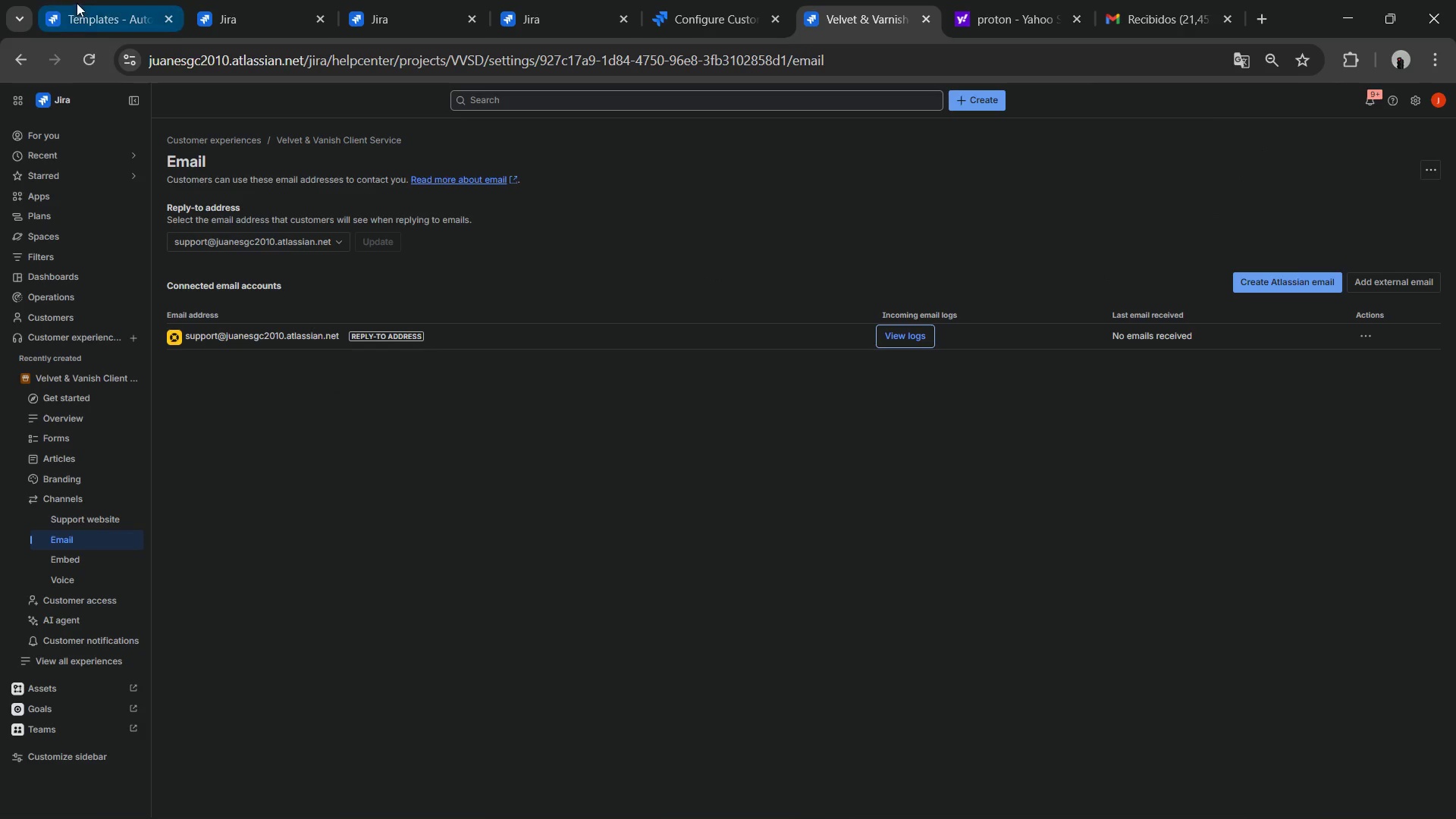 
left_click([88, 50])
 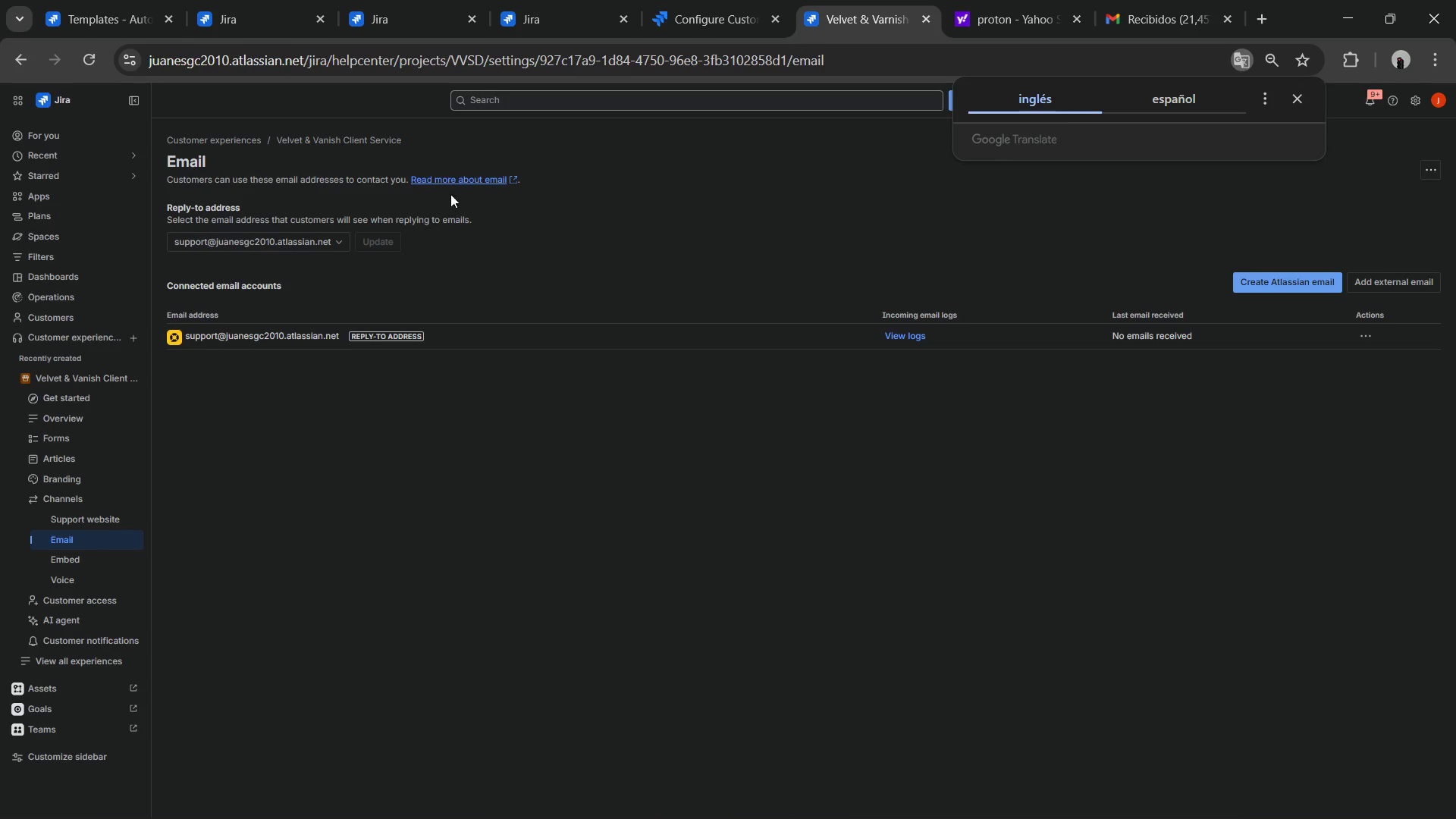 
wait(6.97)
 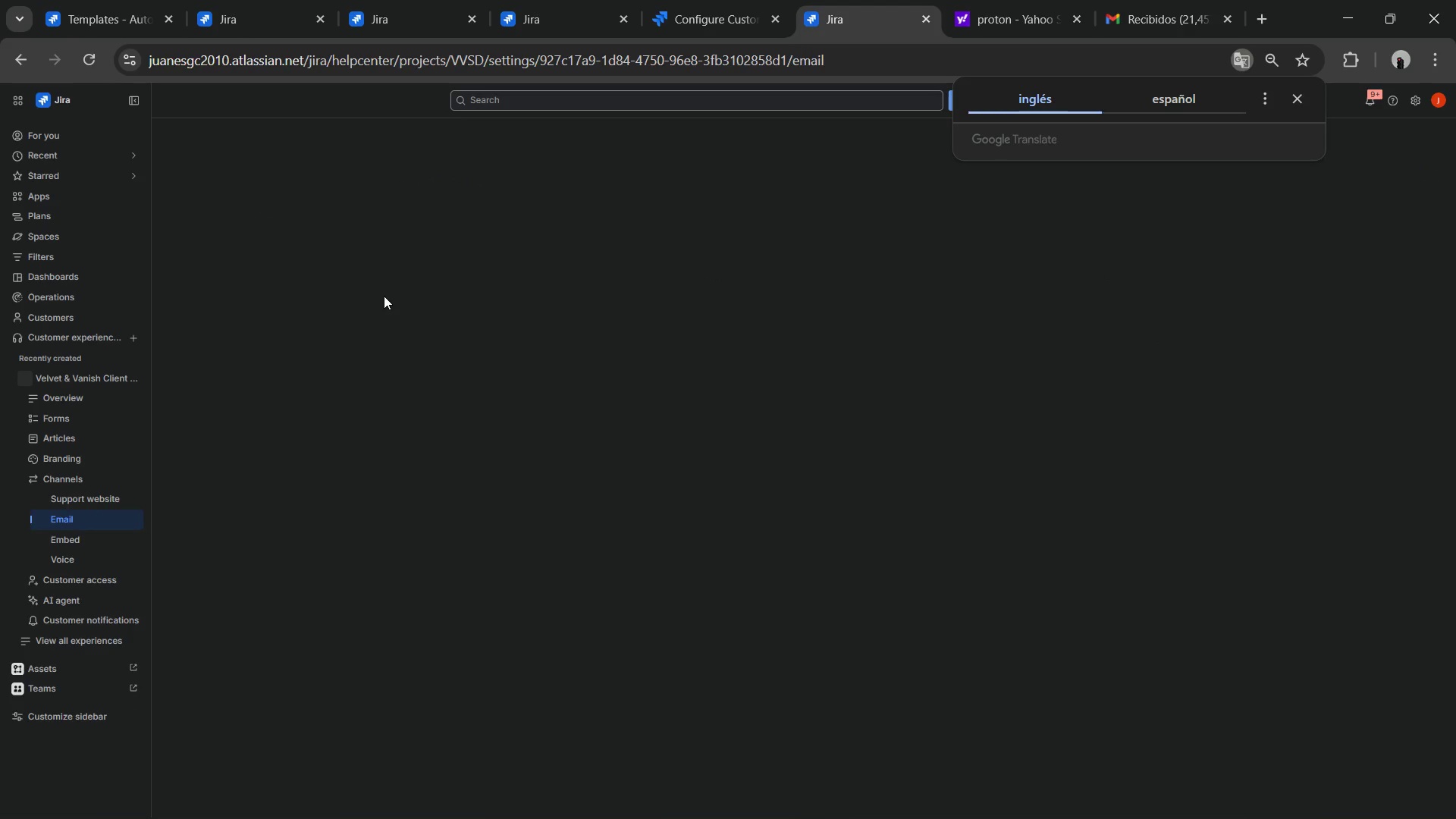 
left_click([334, 235])
 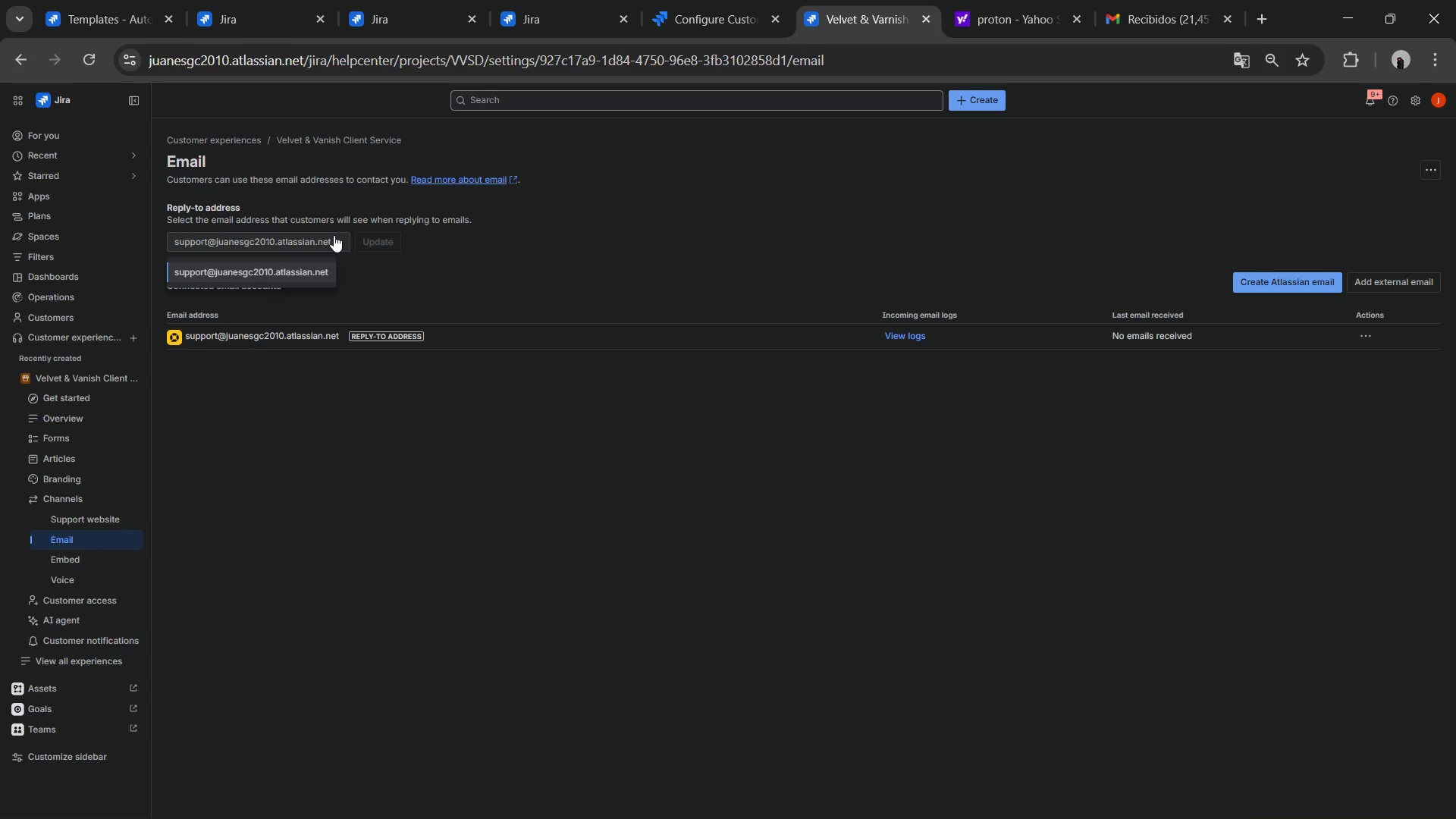 
left_click([334, 235])
 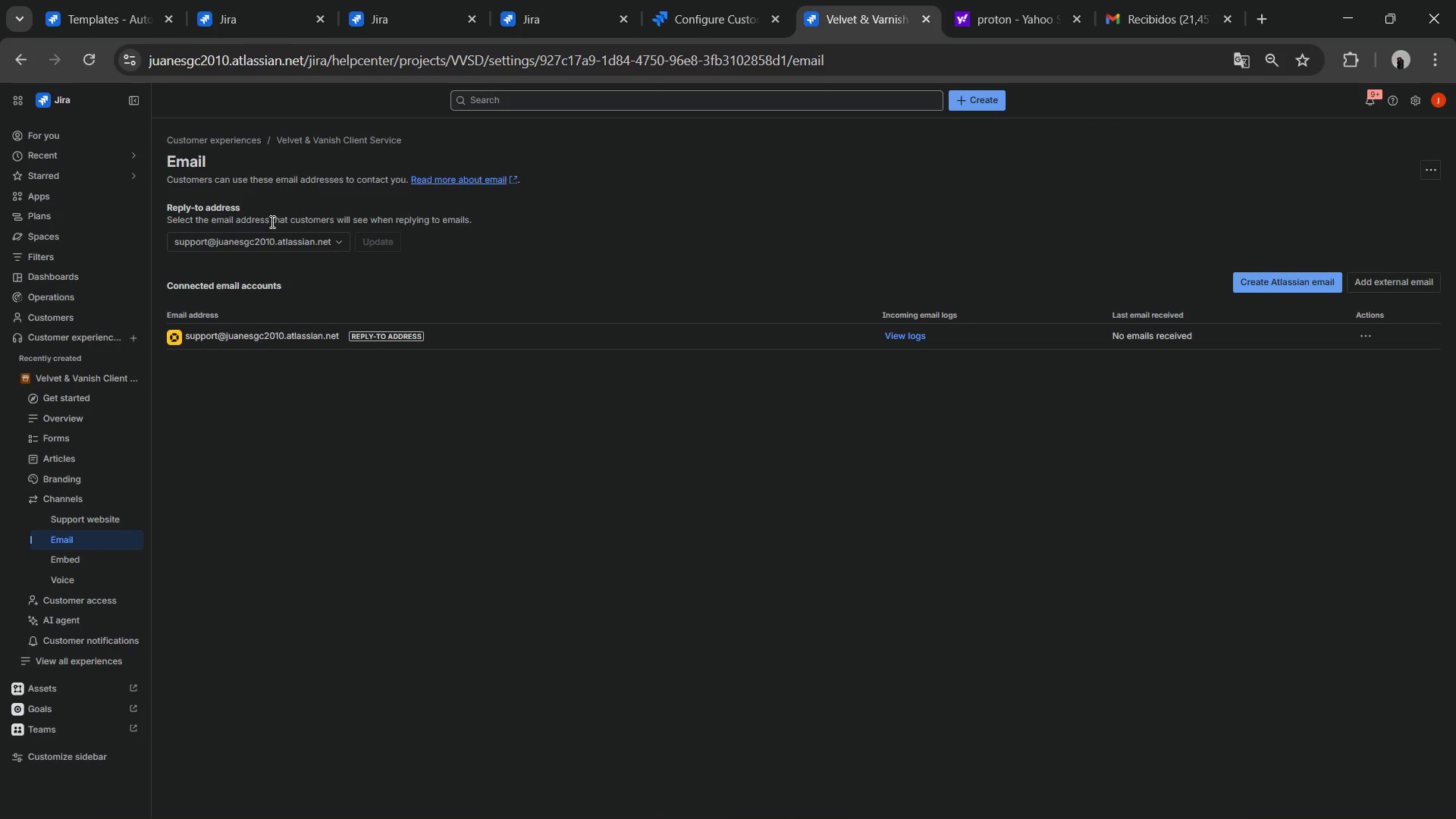 
double_click([271, 221])
 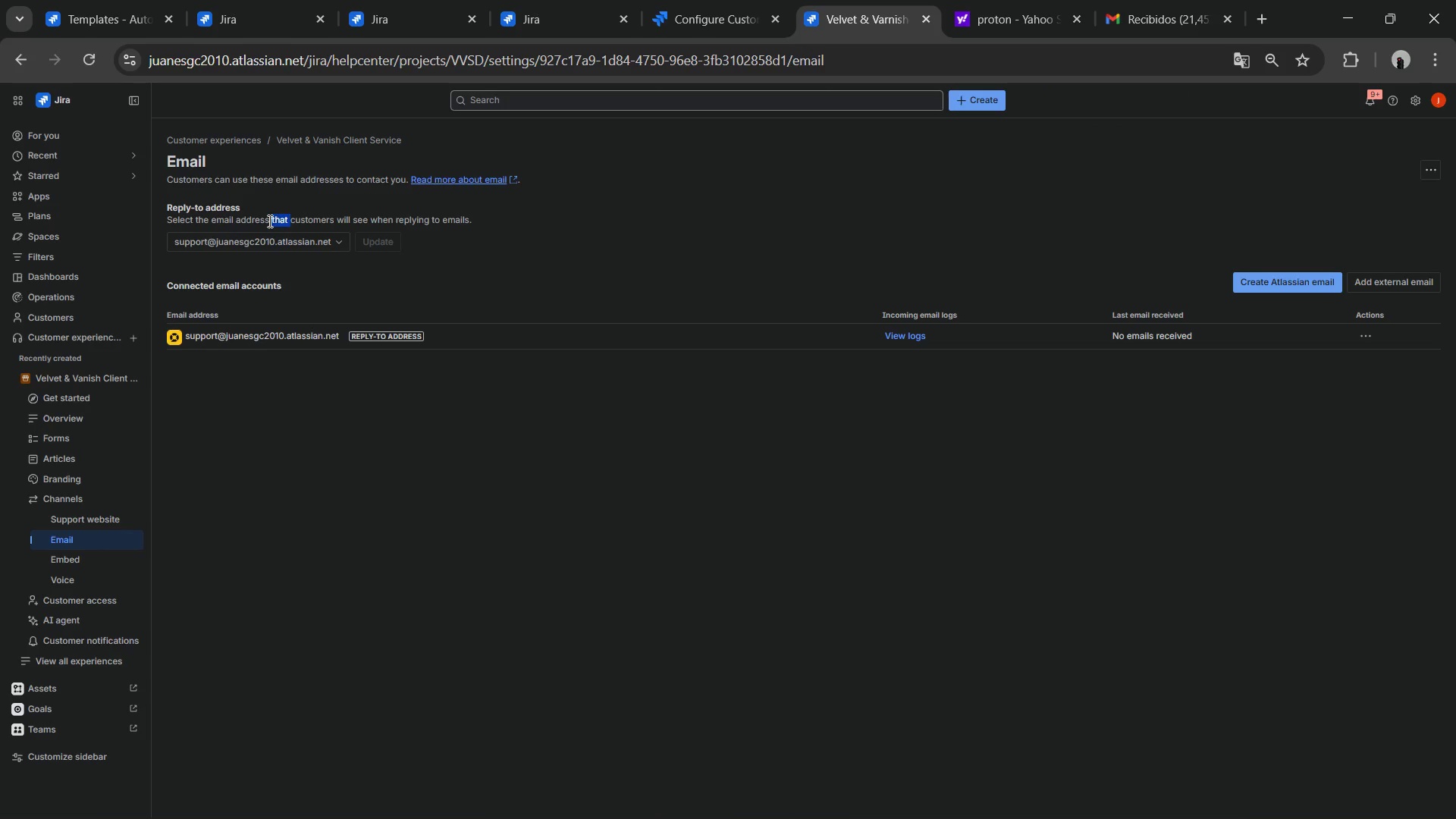 
left_click([268, 221])
 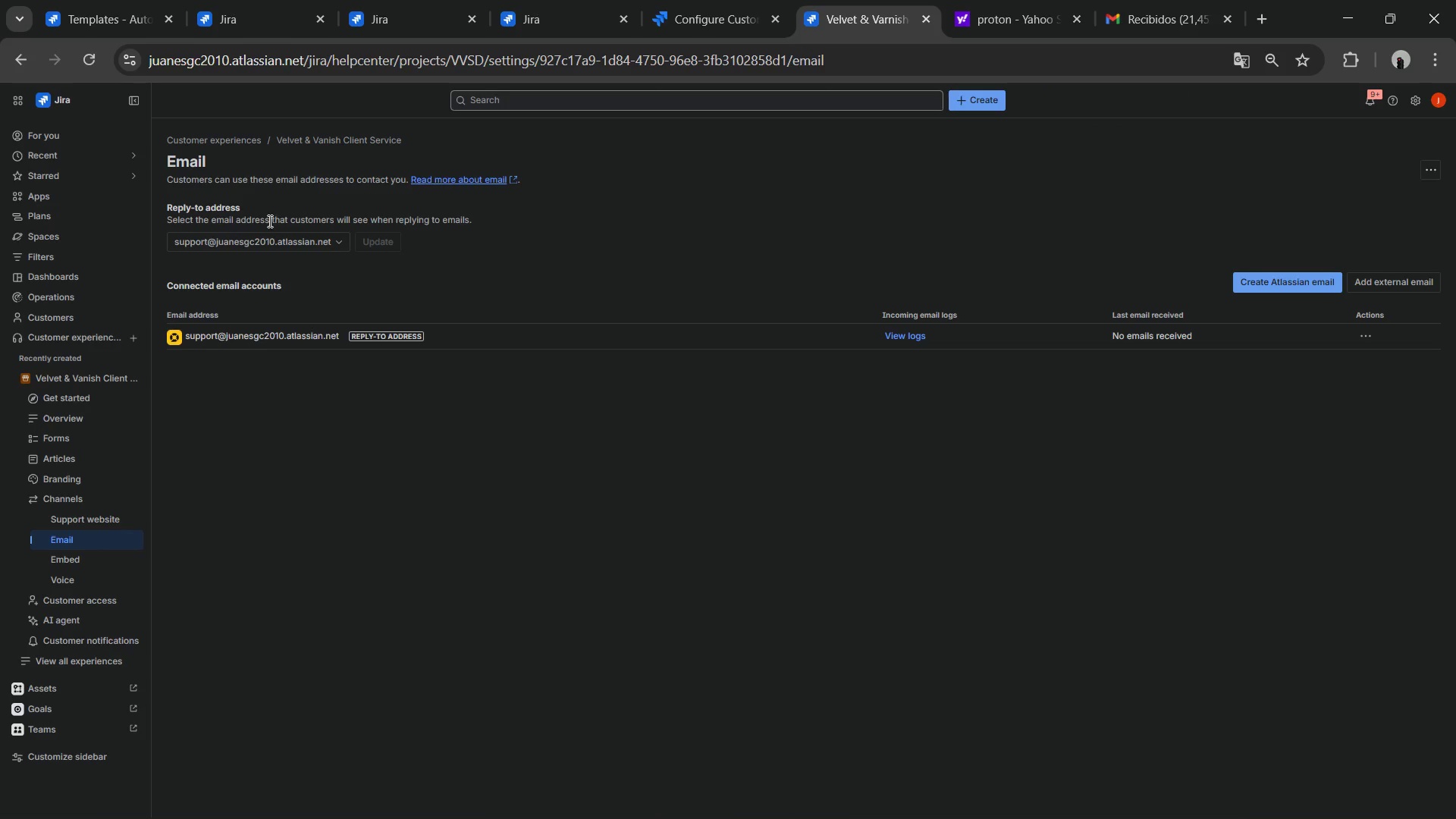 
left_click([268, 221])
 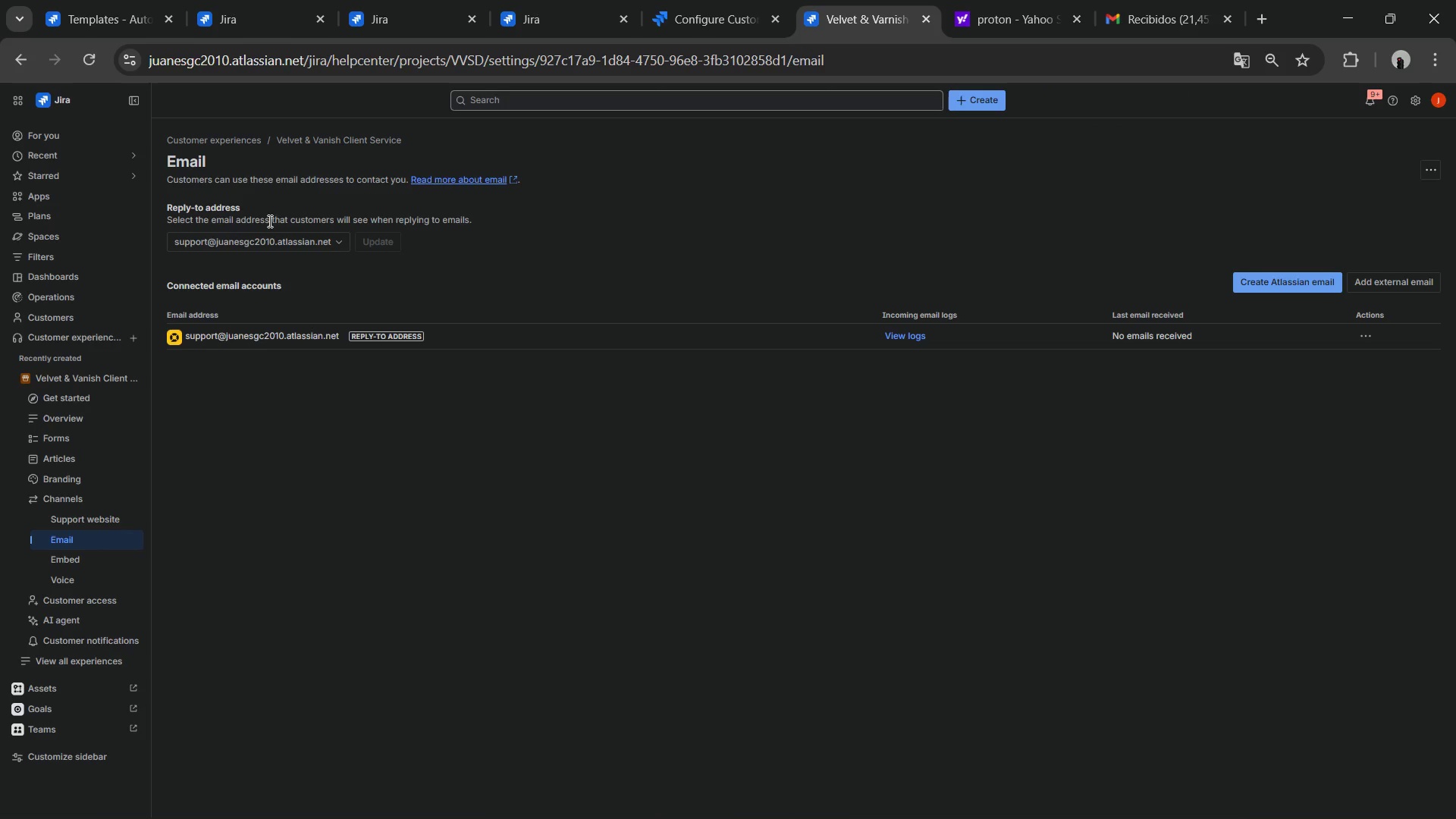 
double_click([268, 221])
 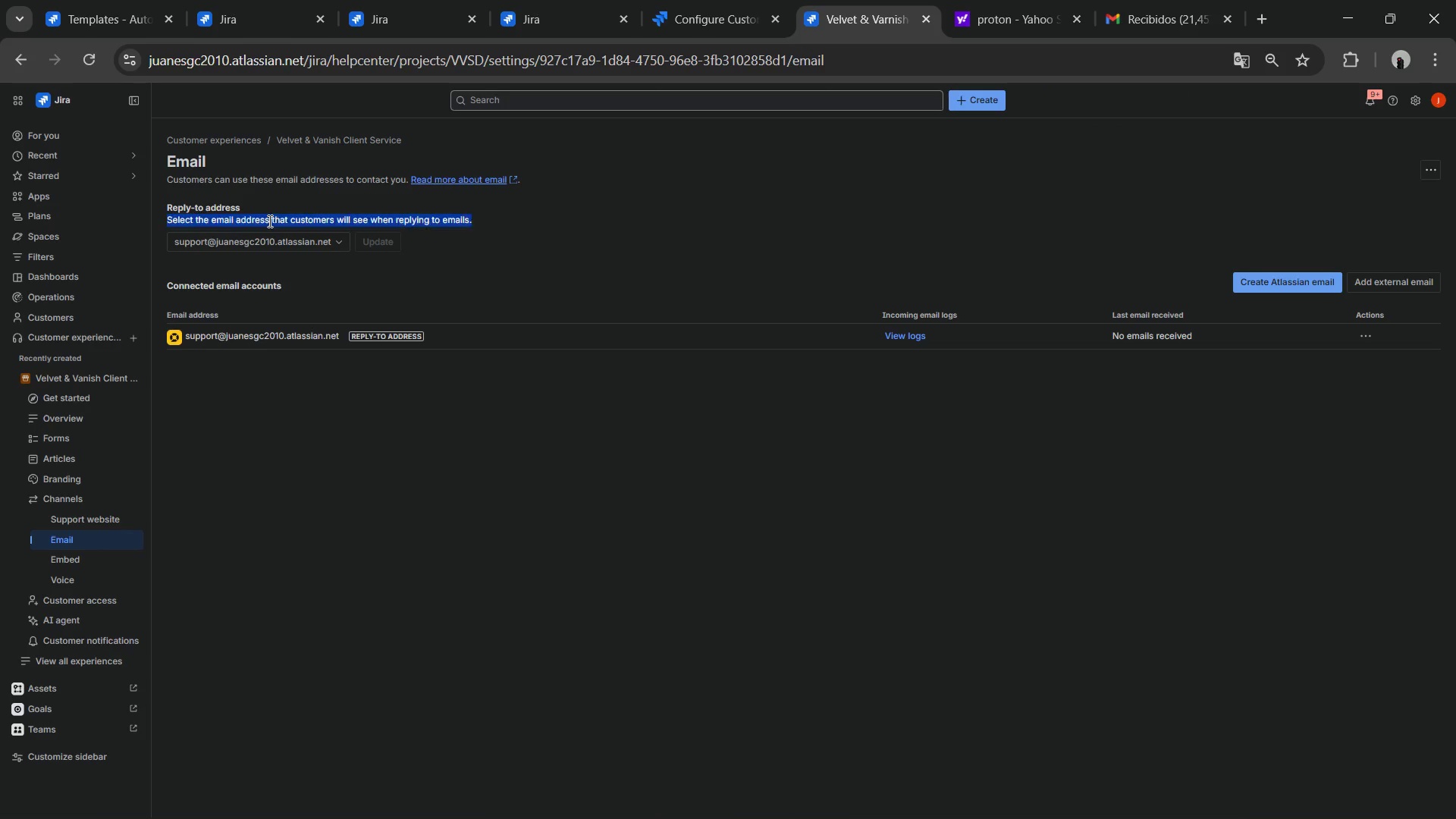 
triple_click([268, 221])
 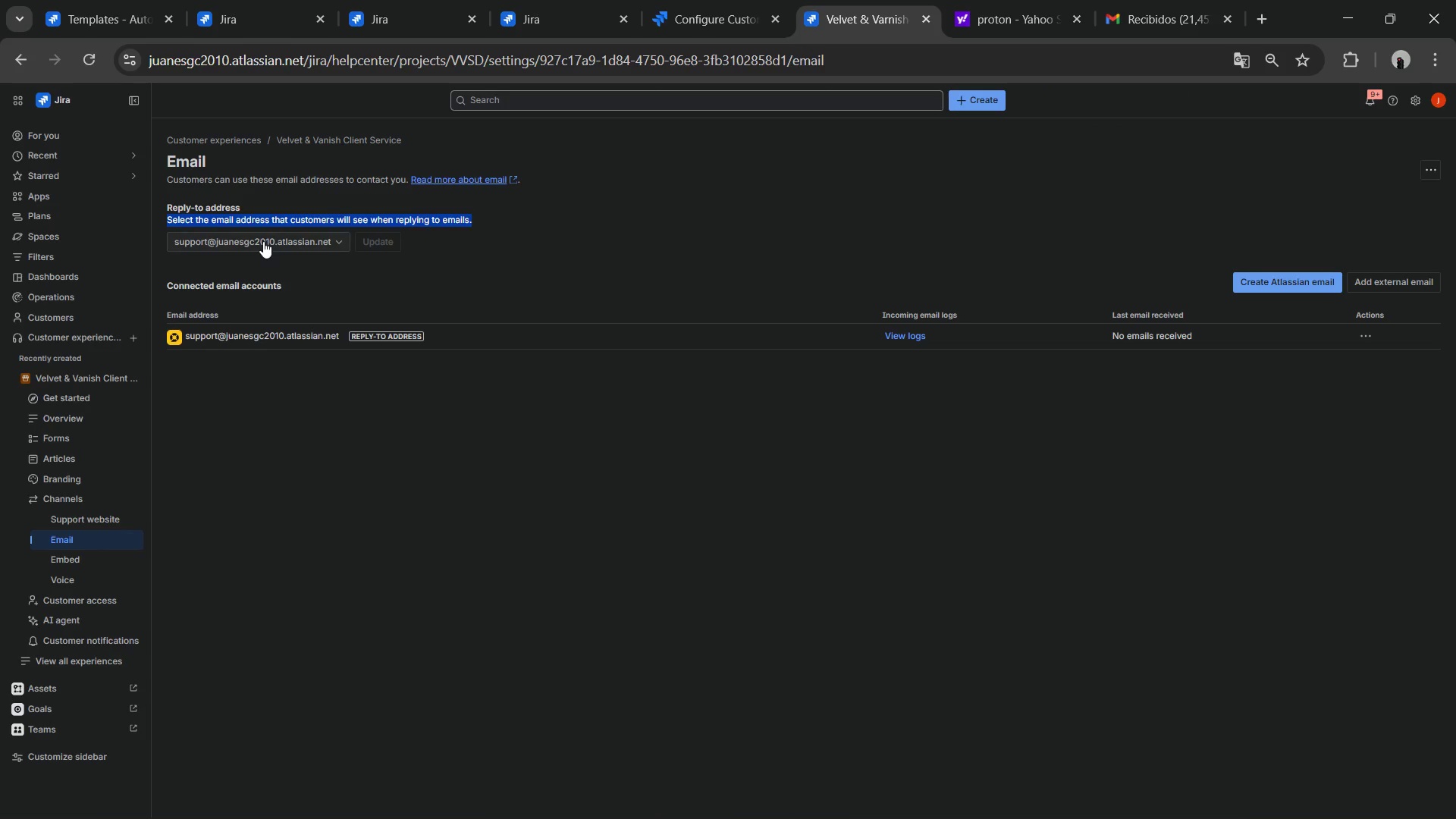 
left_click([263, 241])
 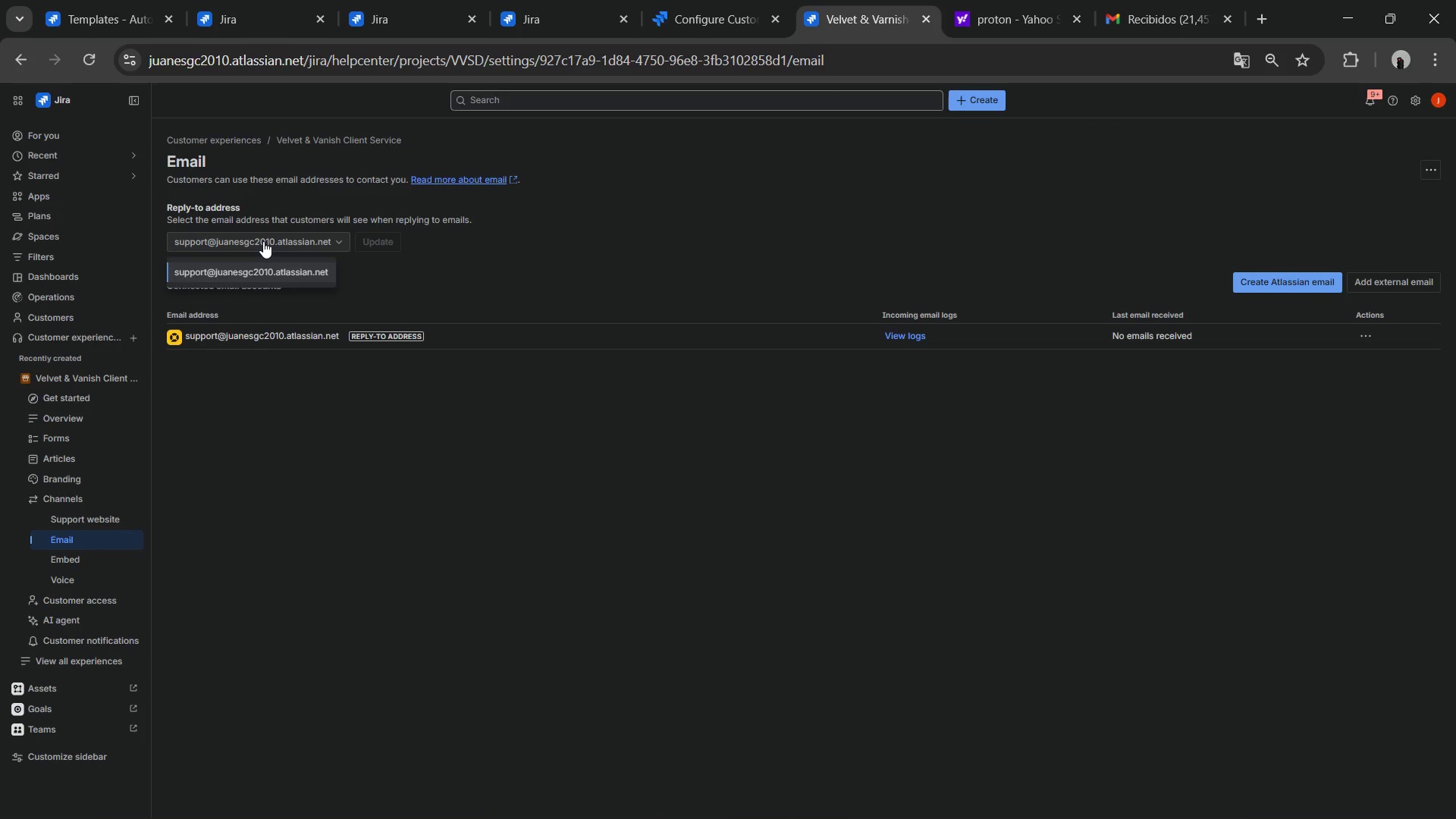 
left_click([263, 241])
 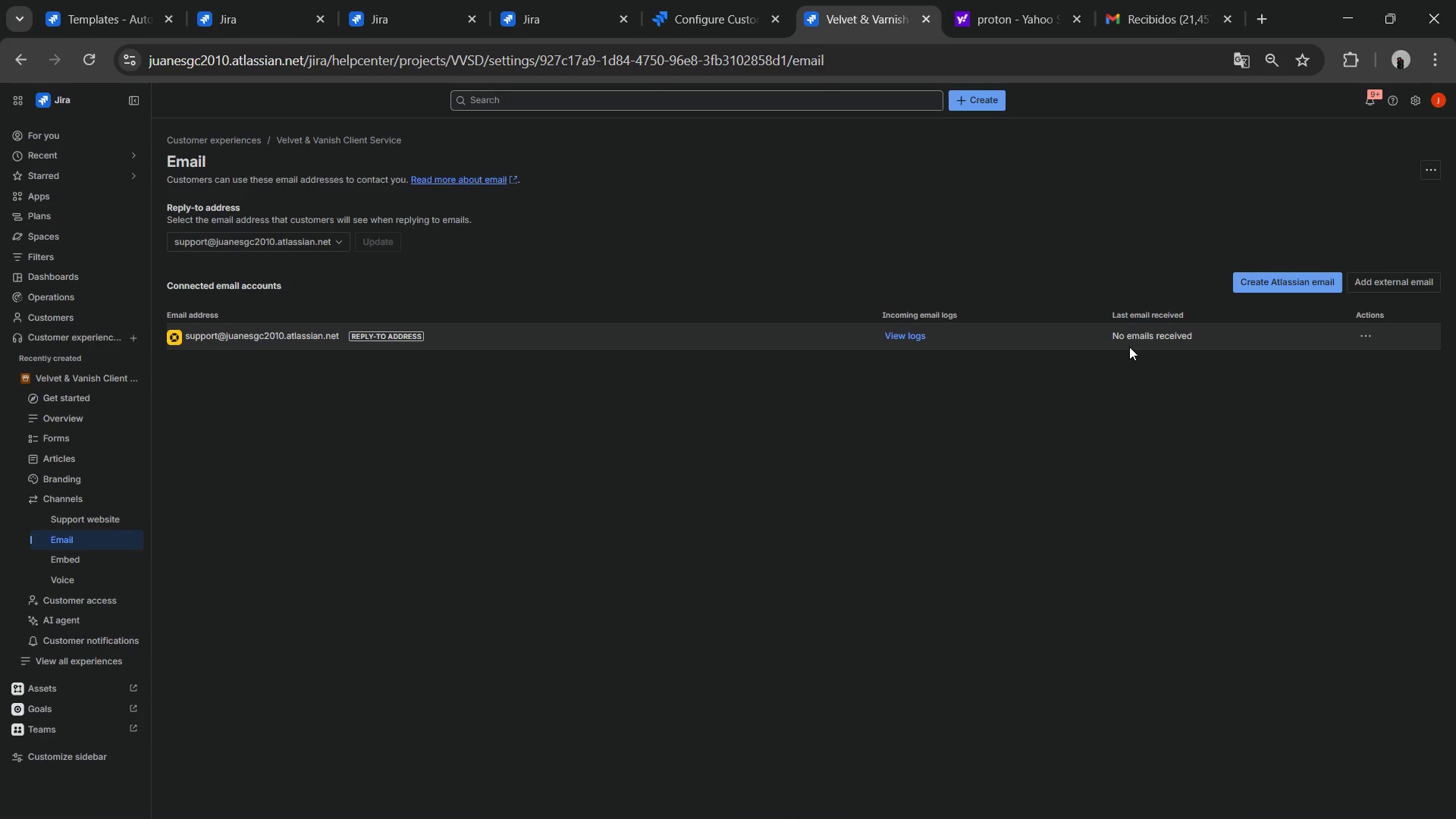 
left_click_drag(start_coordinate=[1345, 342], to_coordinate=[1349, 341])
 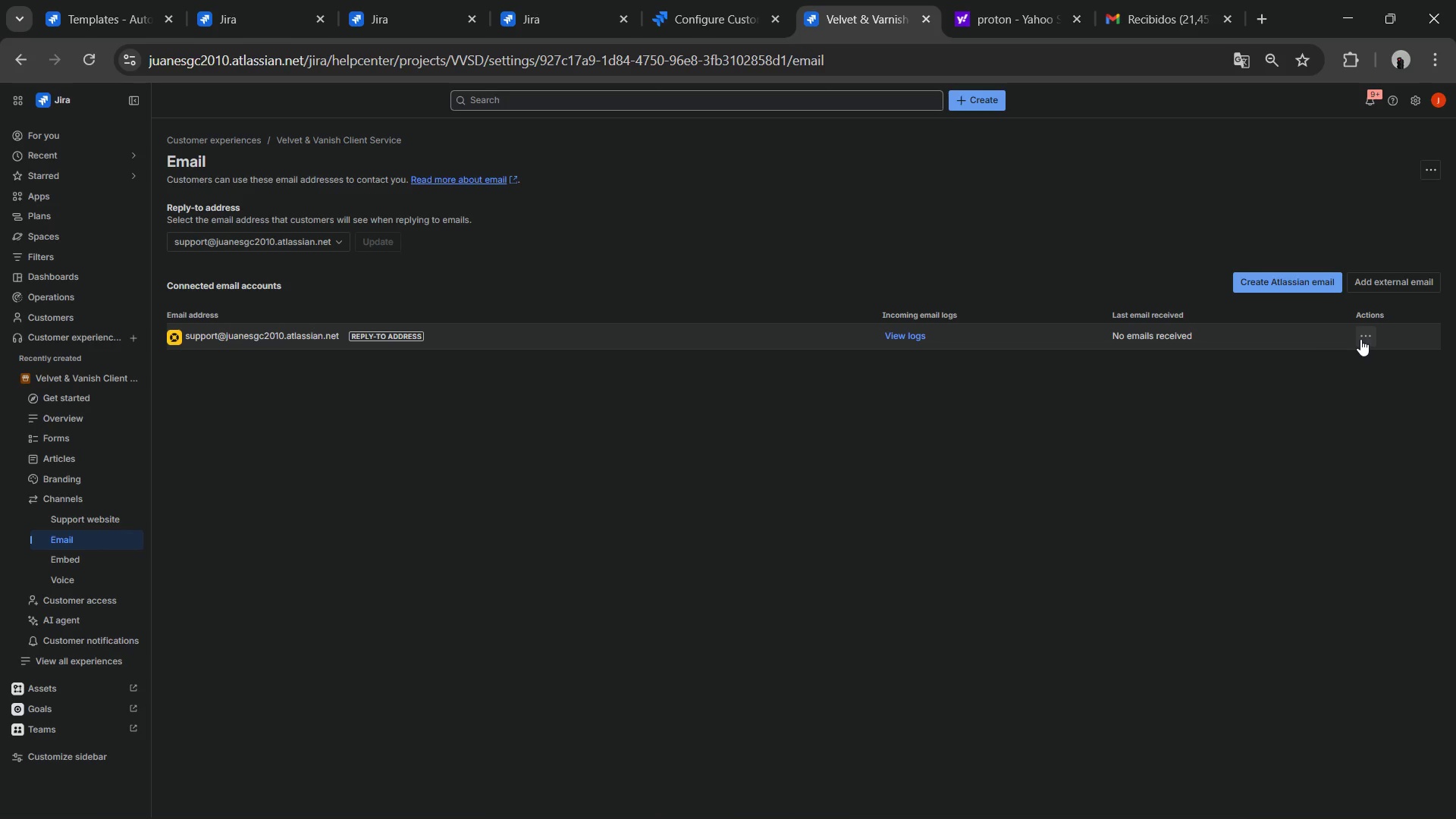 
left_click([1360, 339])
 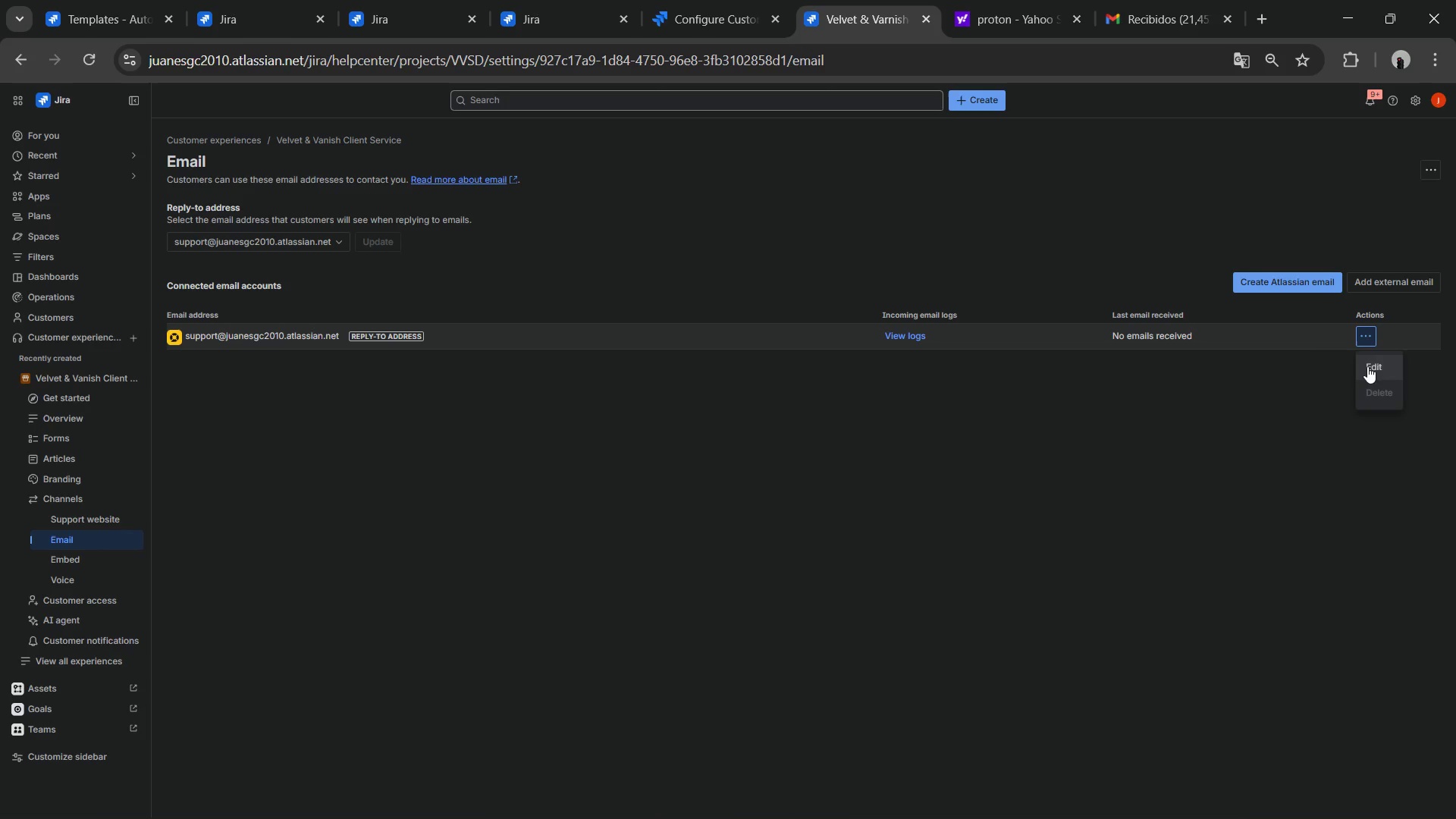 
left_click([1367, 366])
 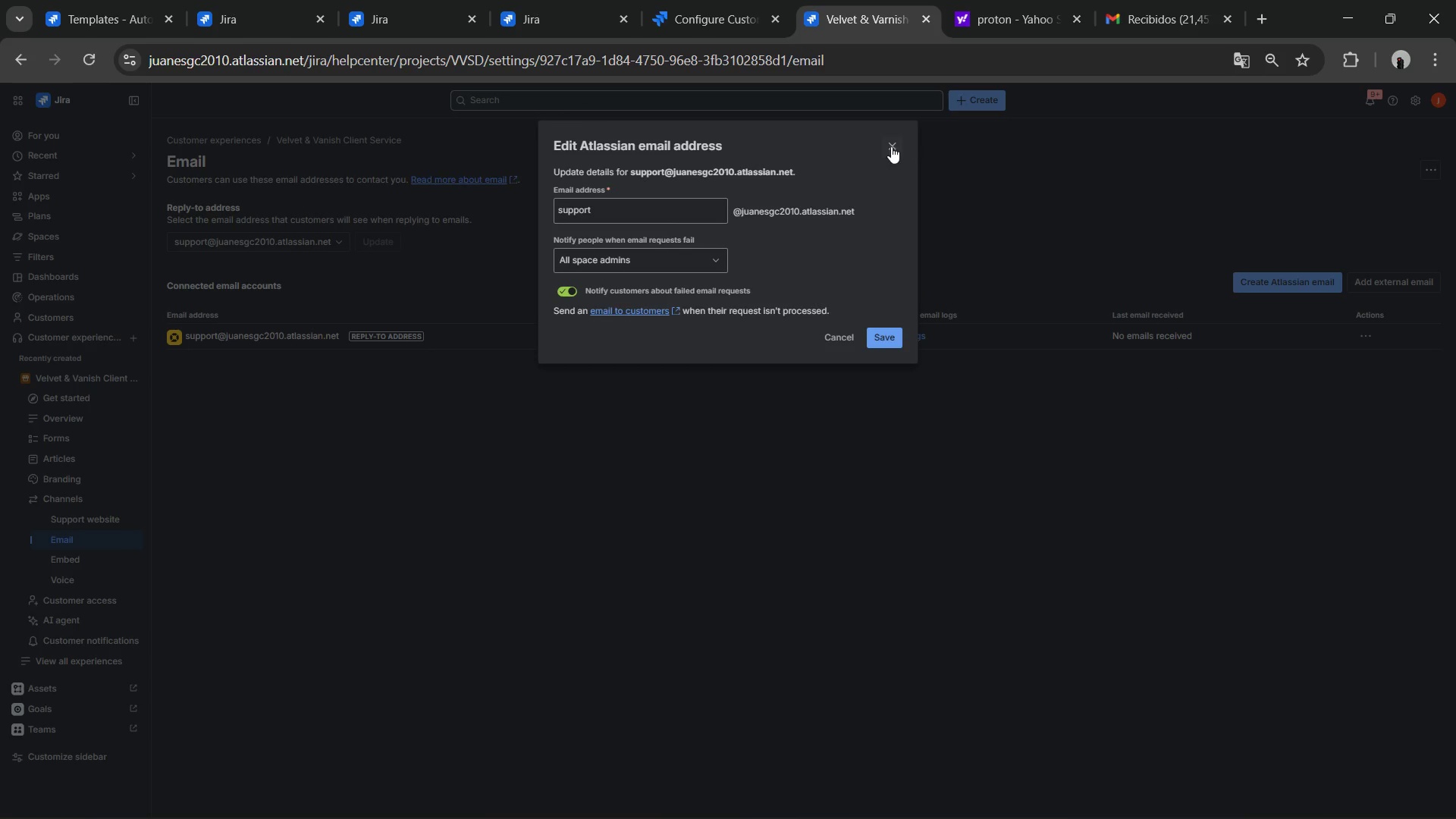 
wait(6.53)
 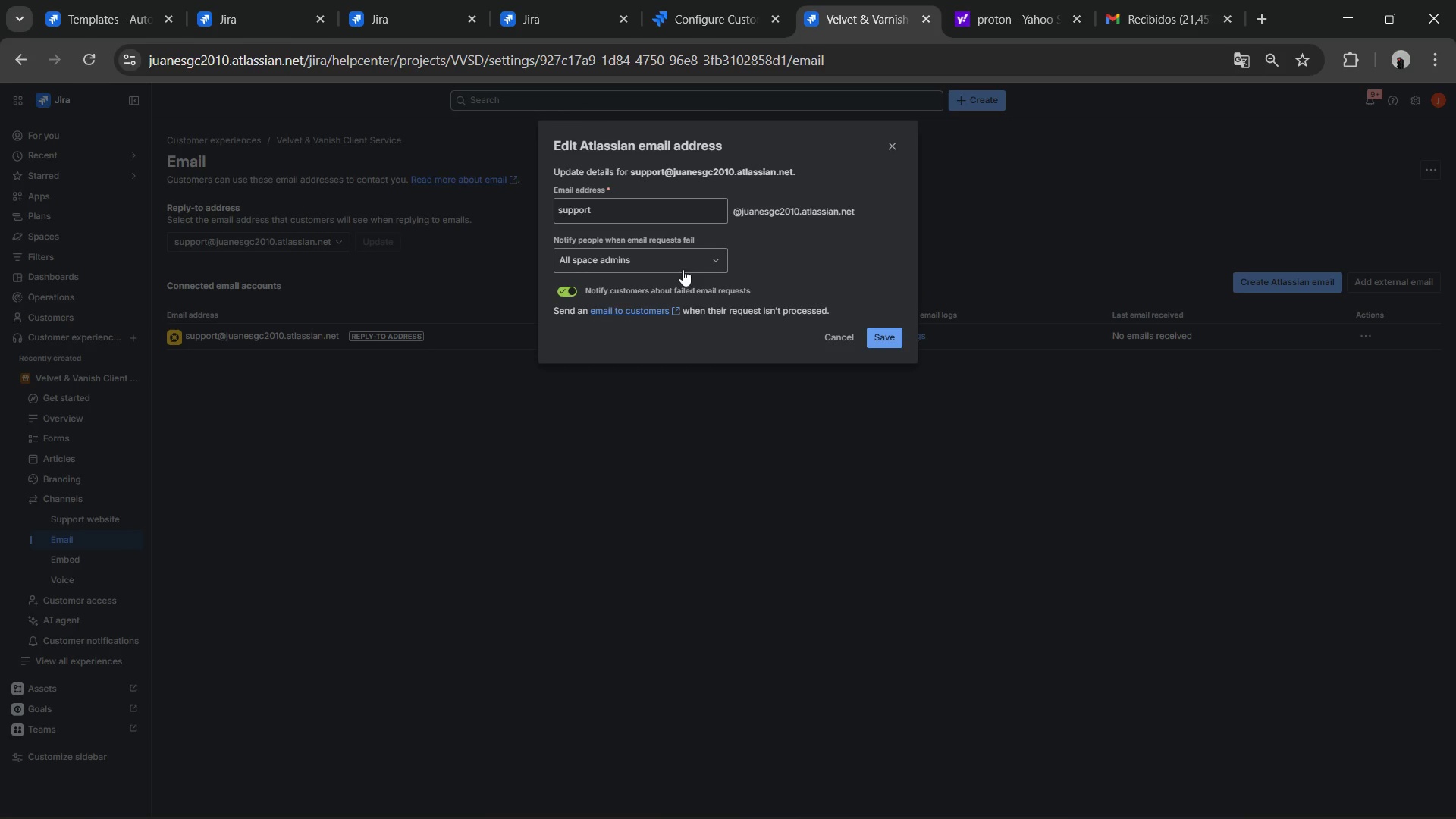 
left_click([92, 60])
 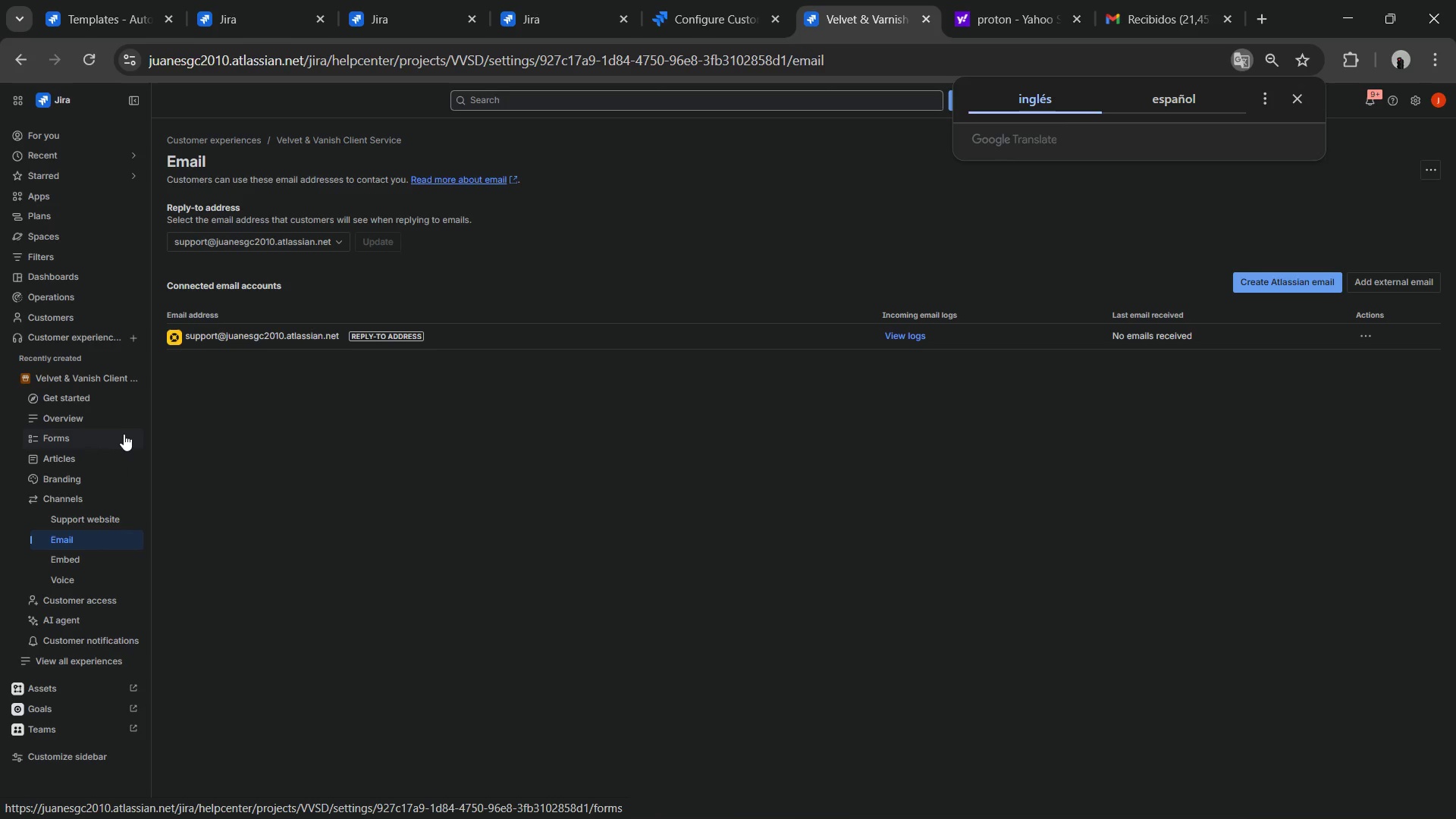 
wait(28.45)
 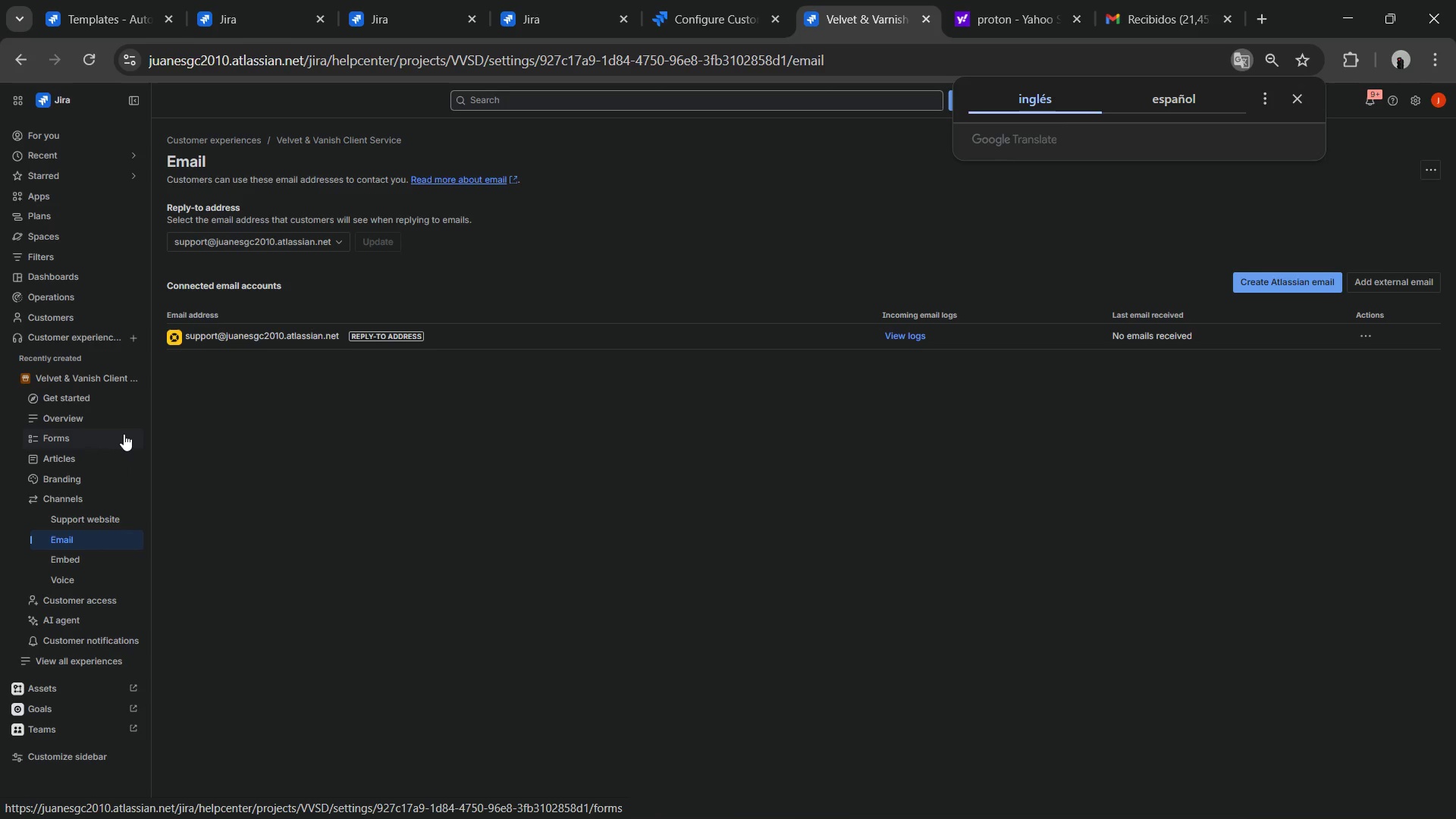 
left_click([1389, 288])
 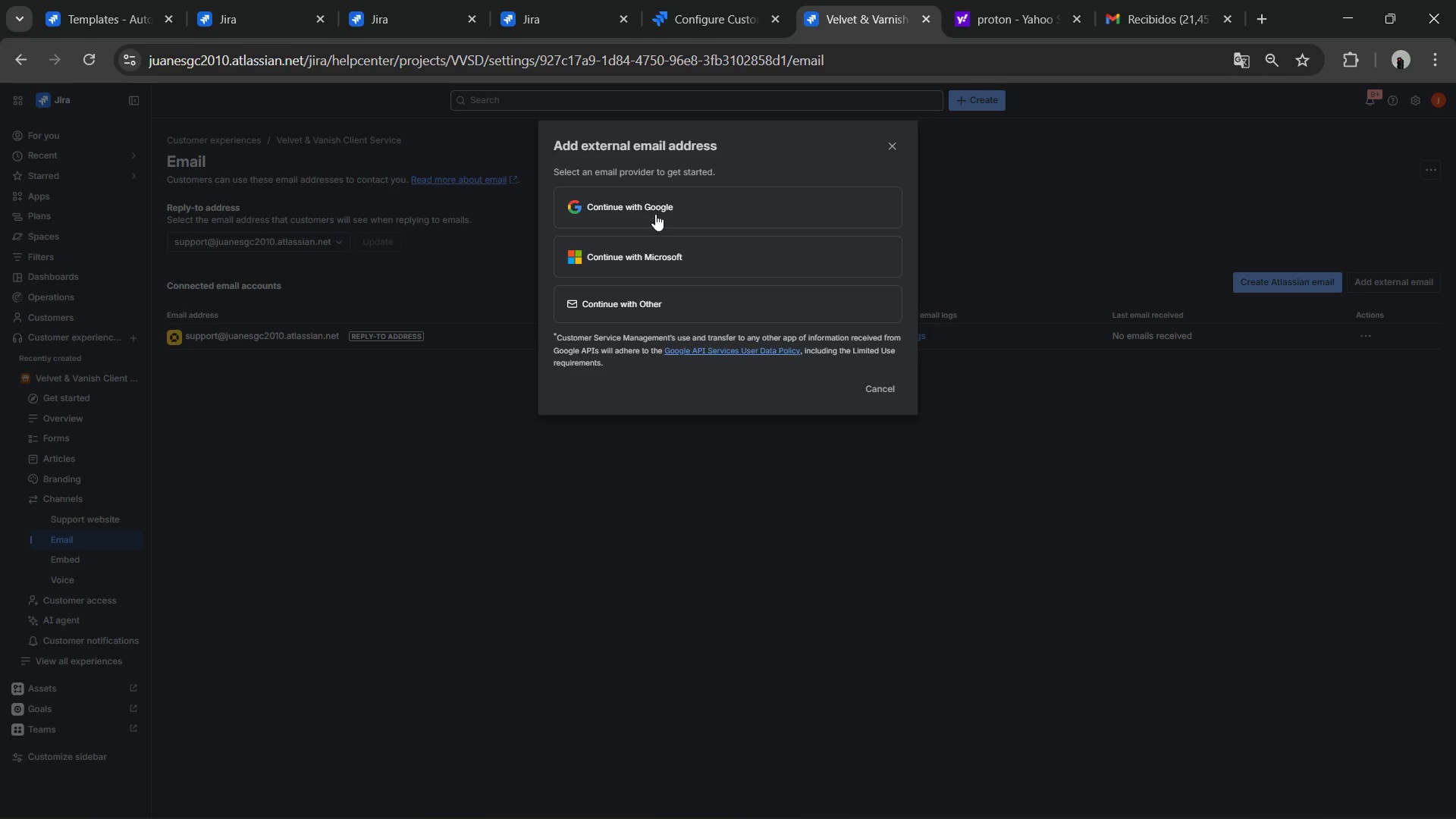 
wait(6.38)
 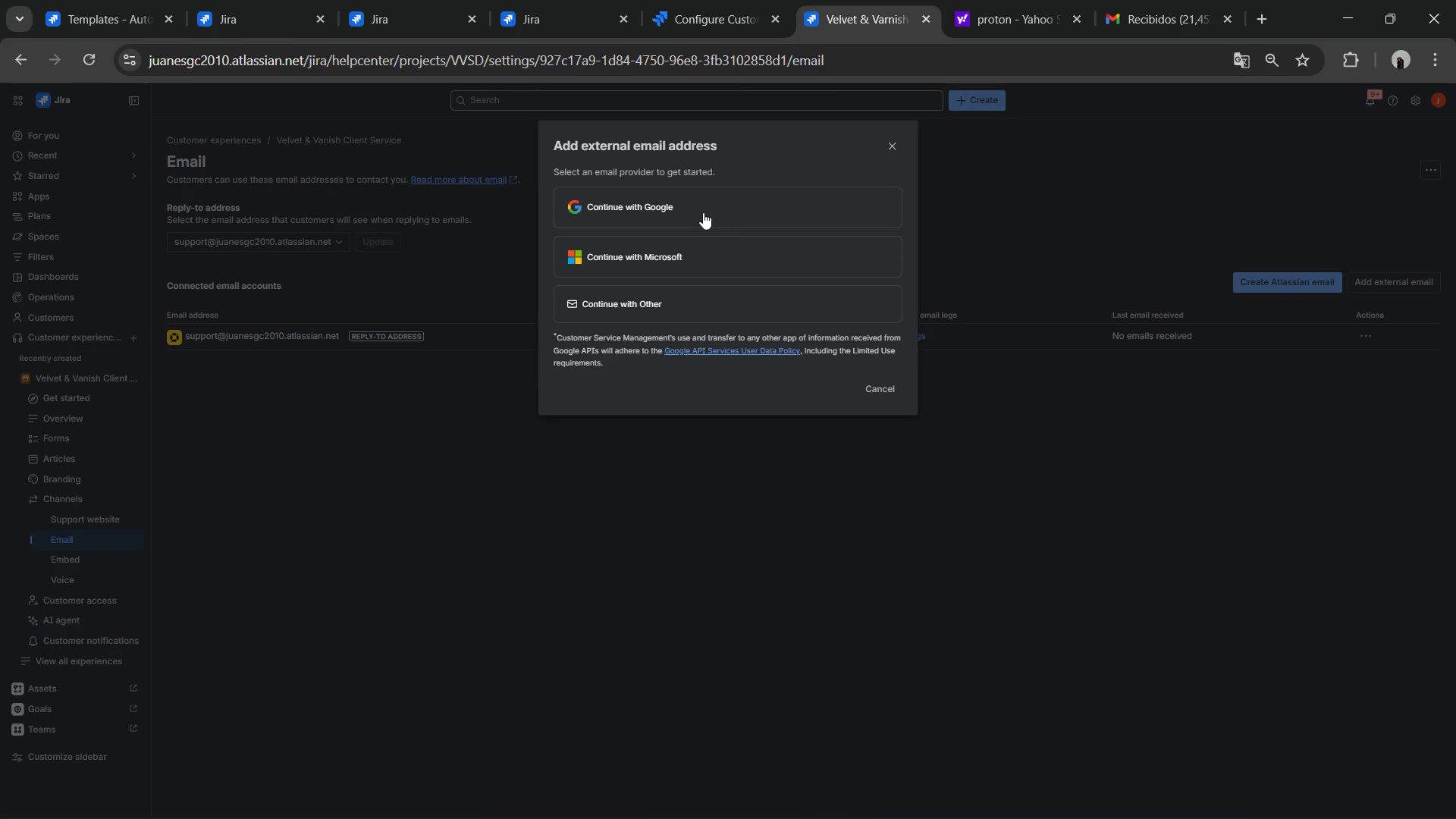 
left_click([654, 215])
 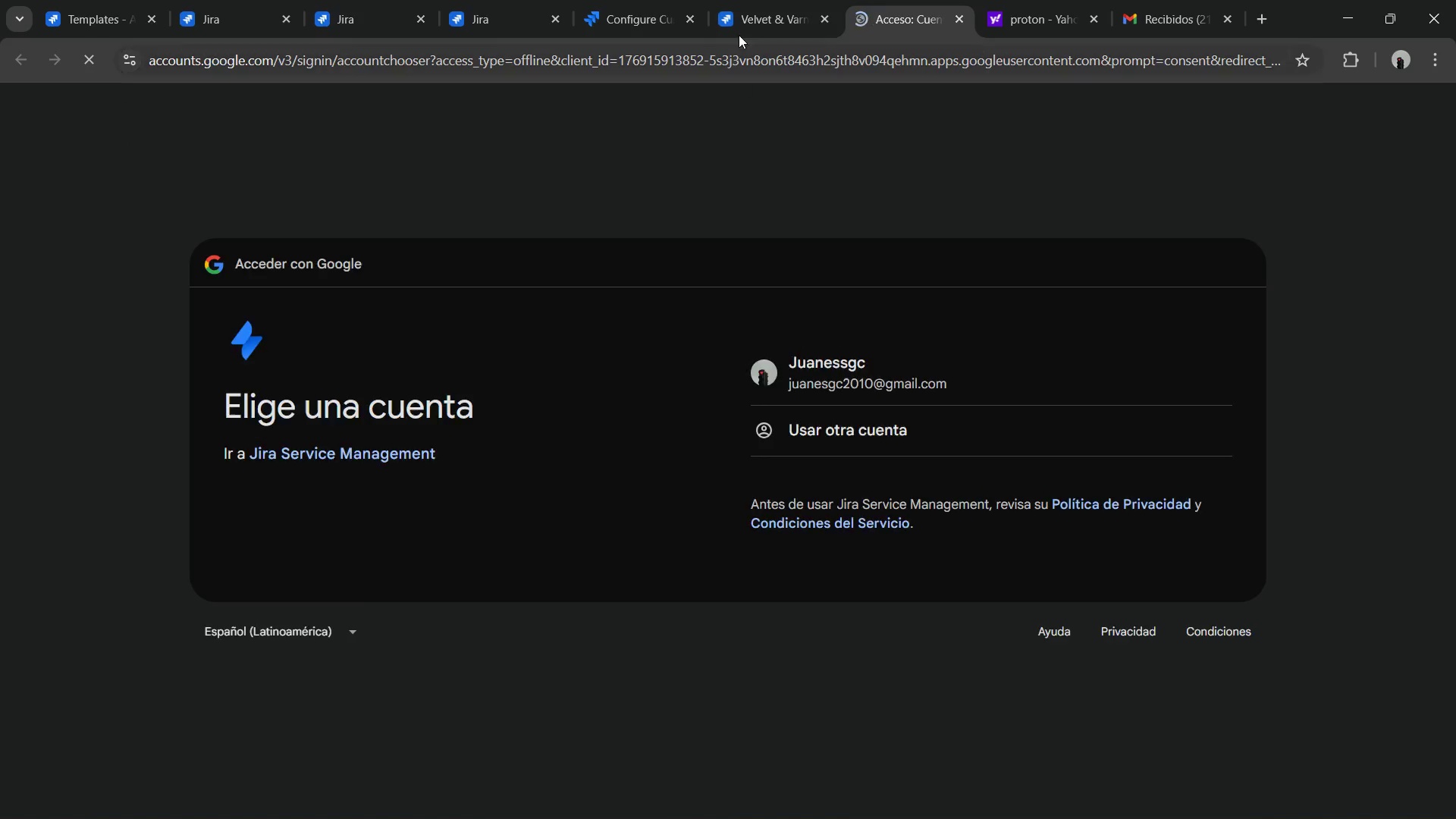 
left_click([821, 374])
 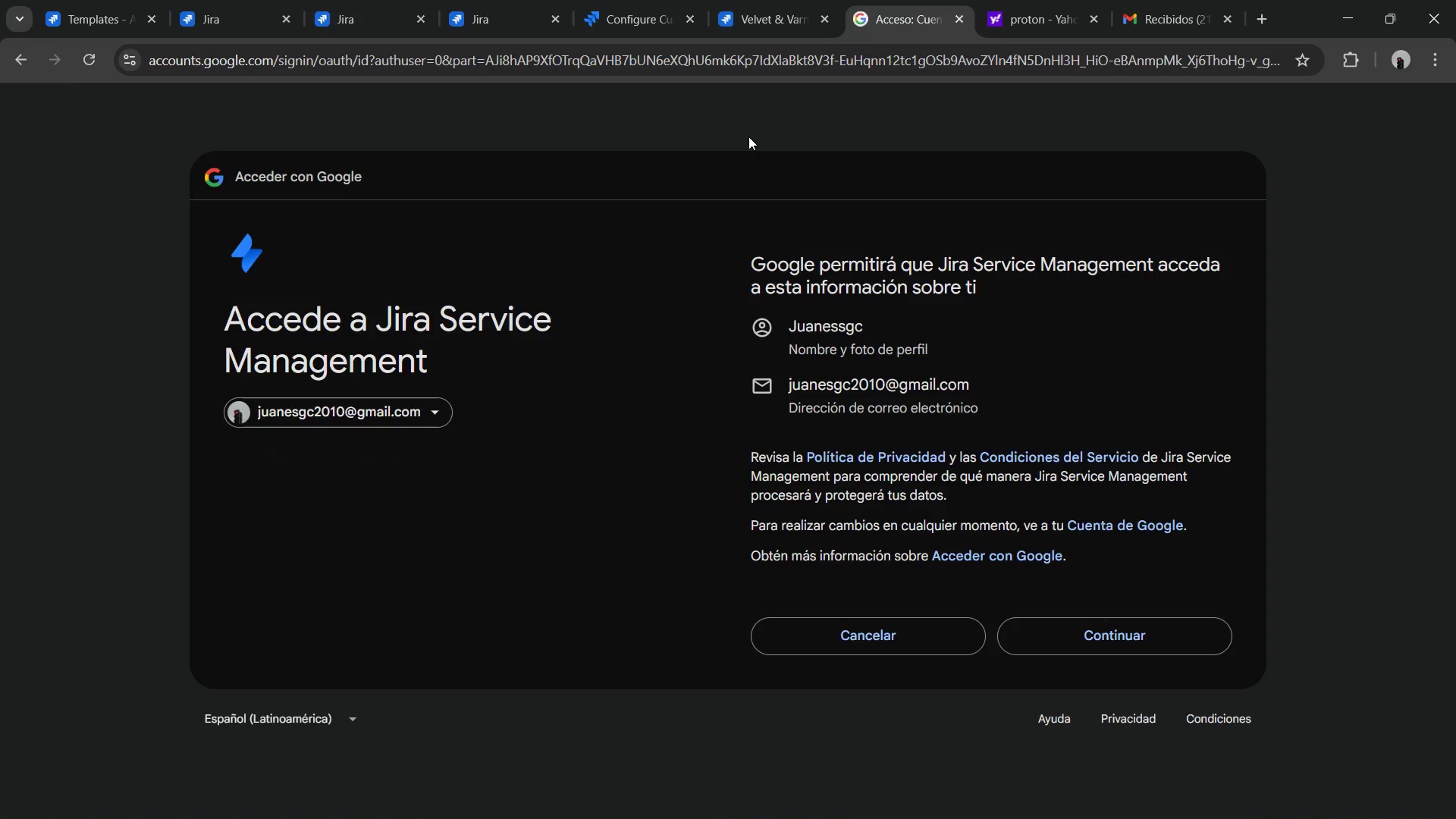 
left_click([1094, 647])
 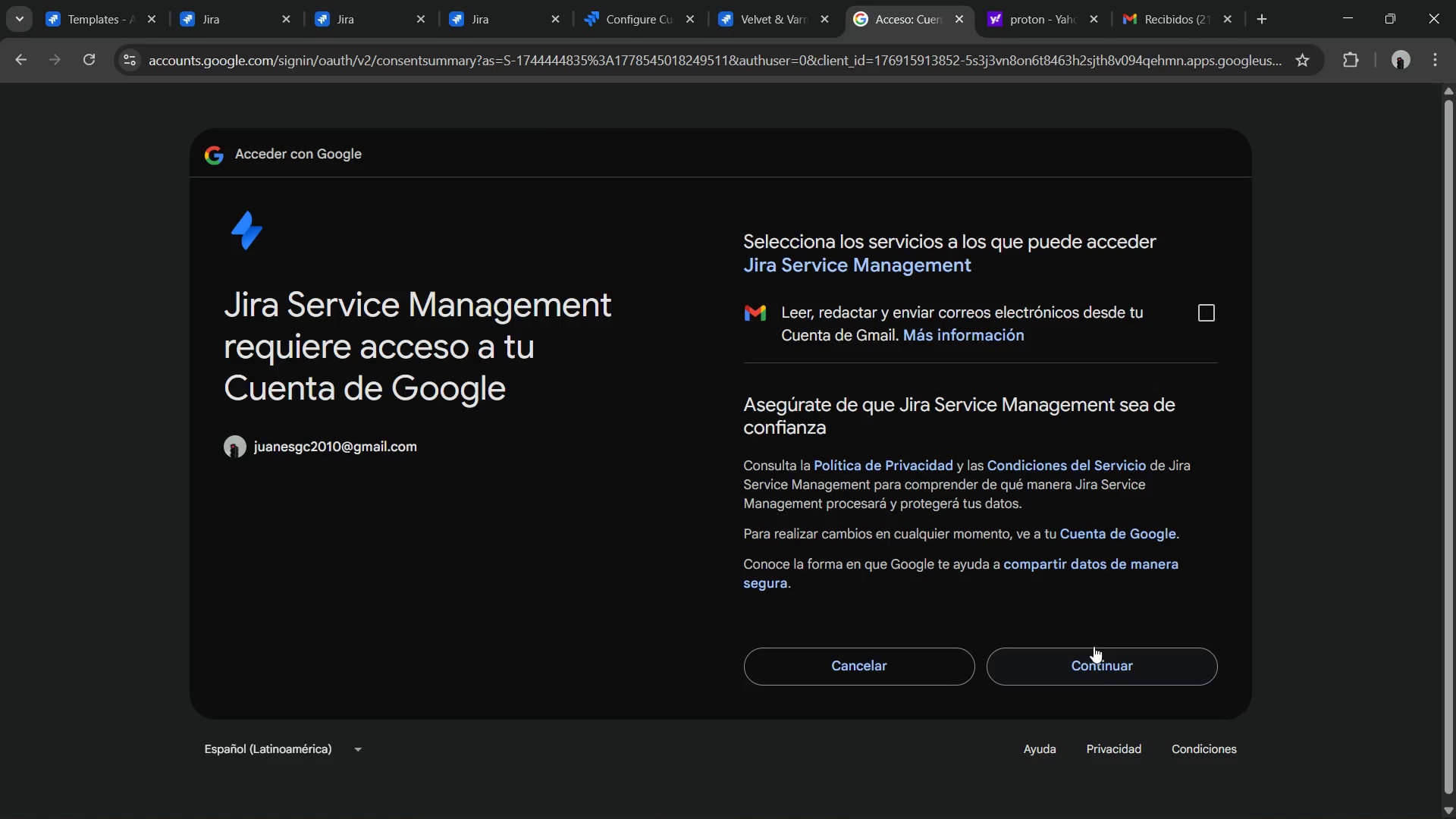 
left_click([1086, 665])
 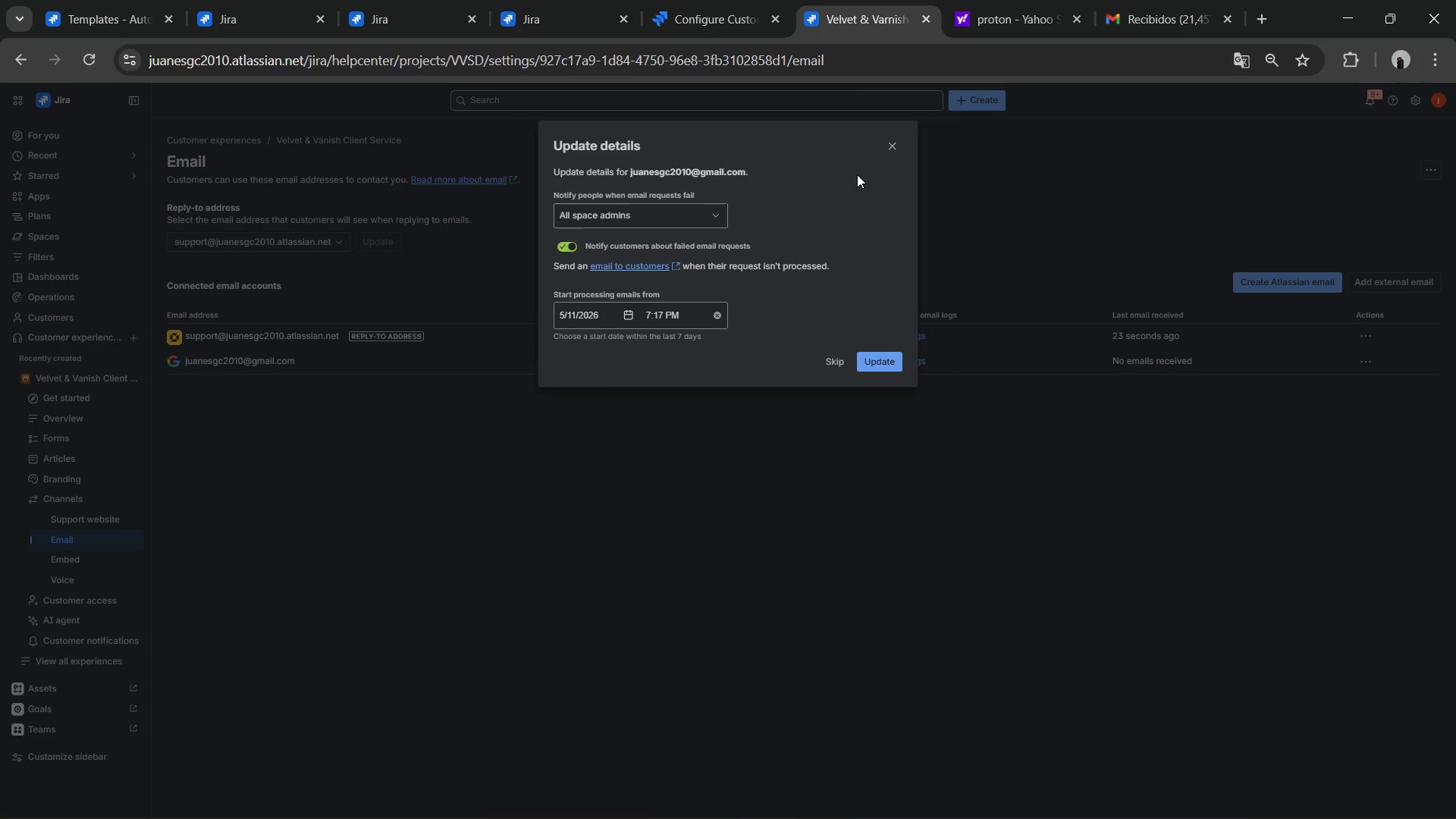 
wait(7.97)
 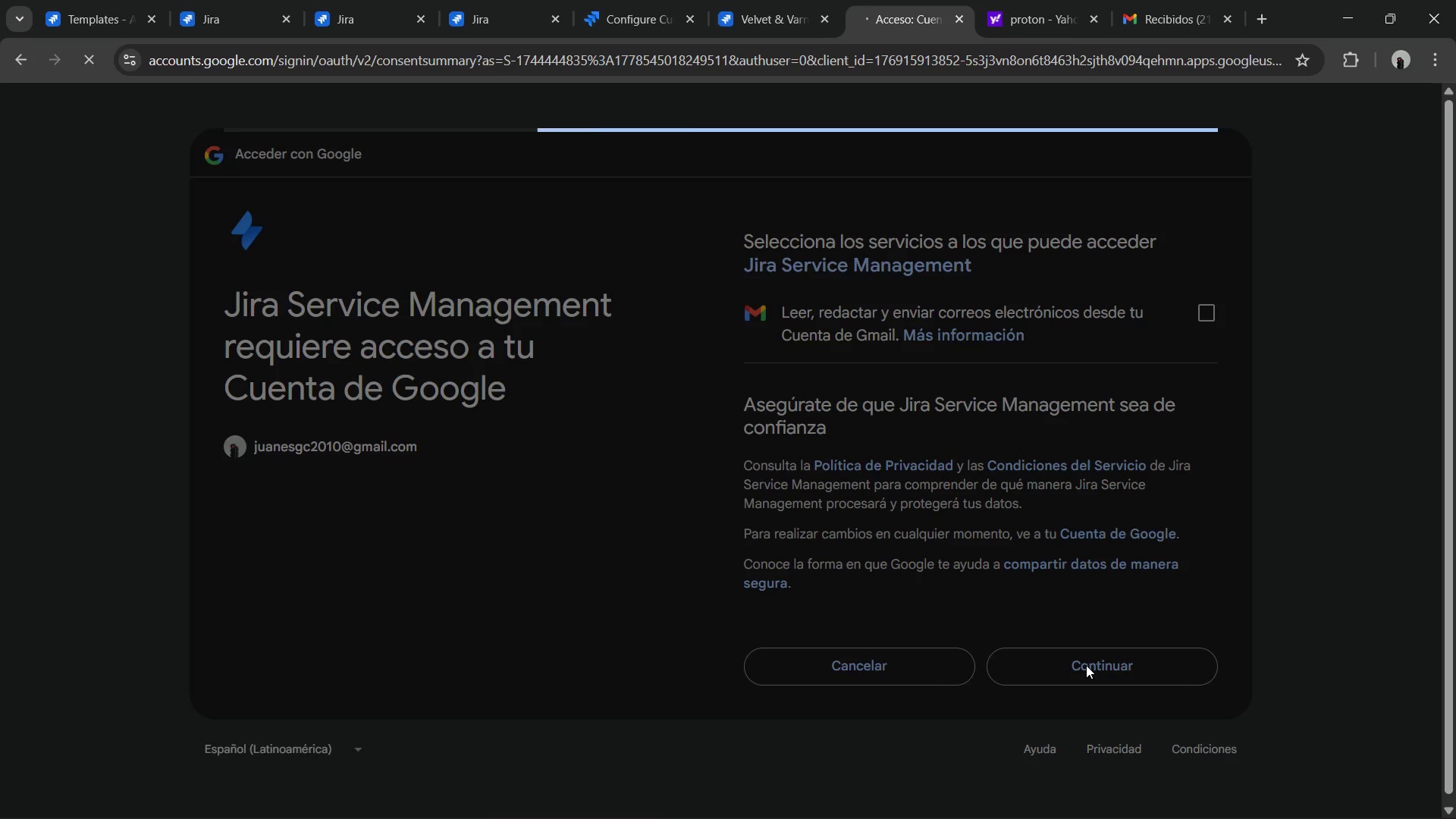 
left_click([877, 354])
 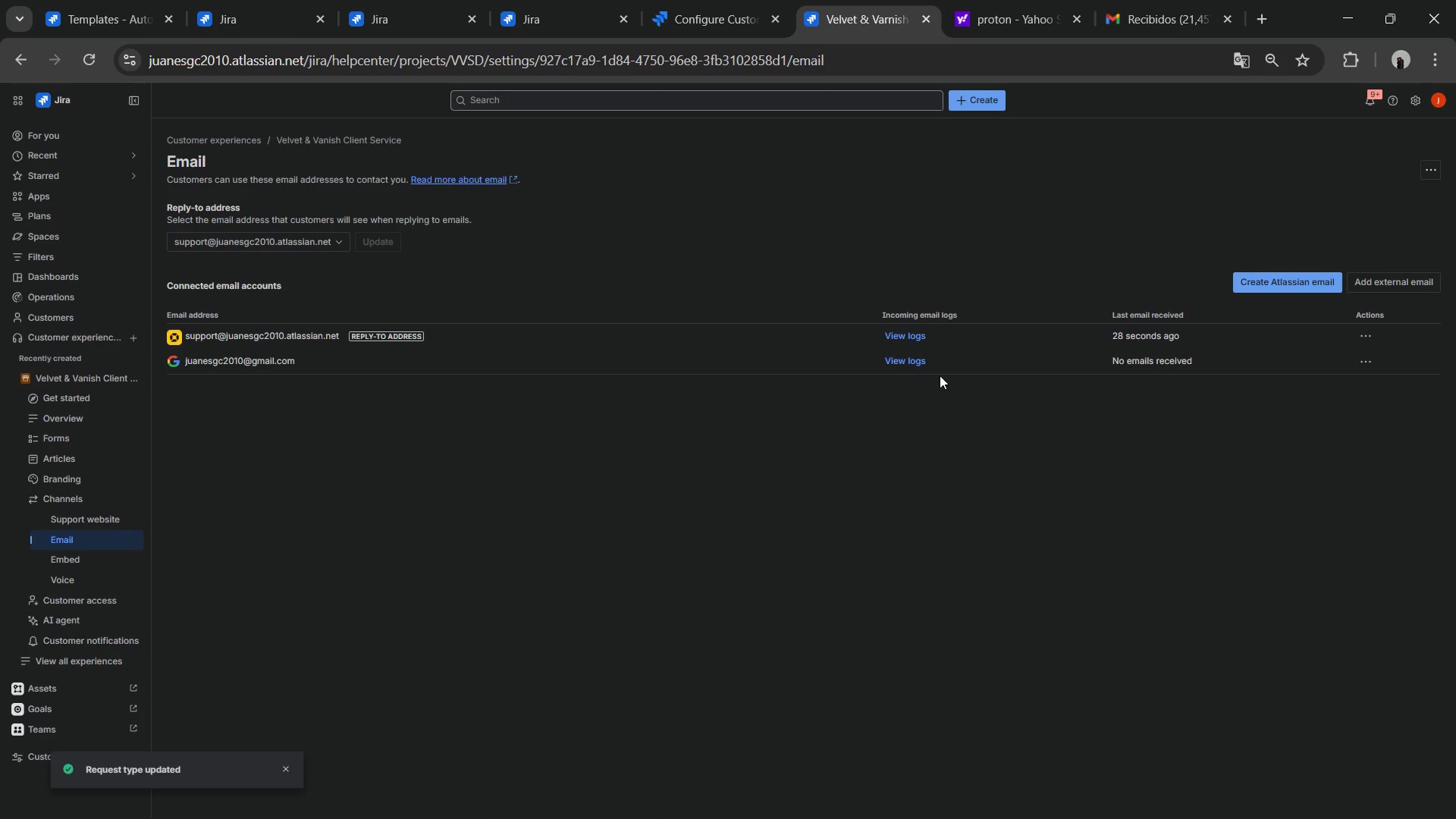 
wait(5.41)
 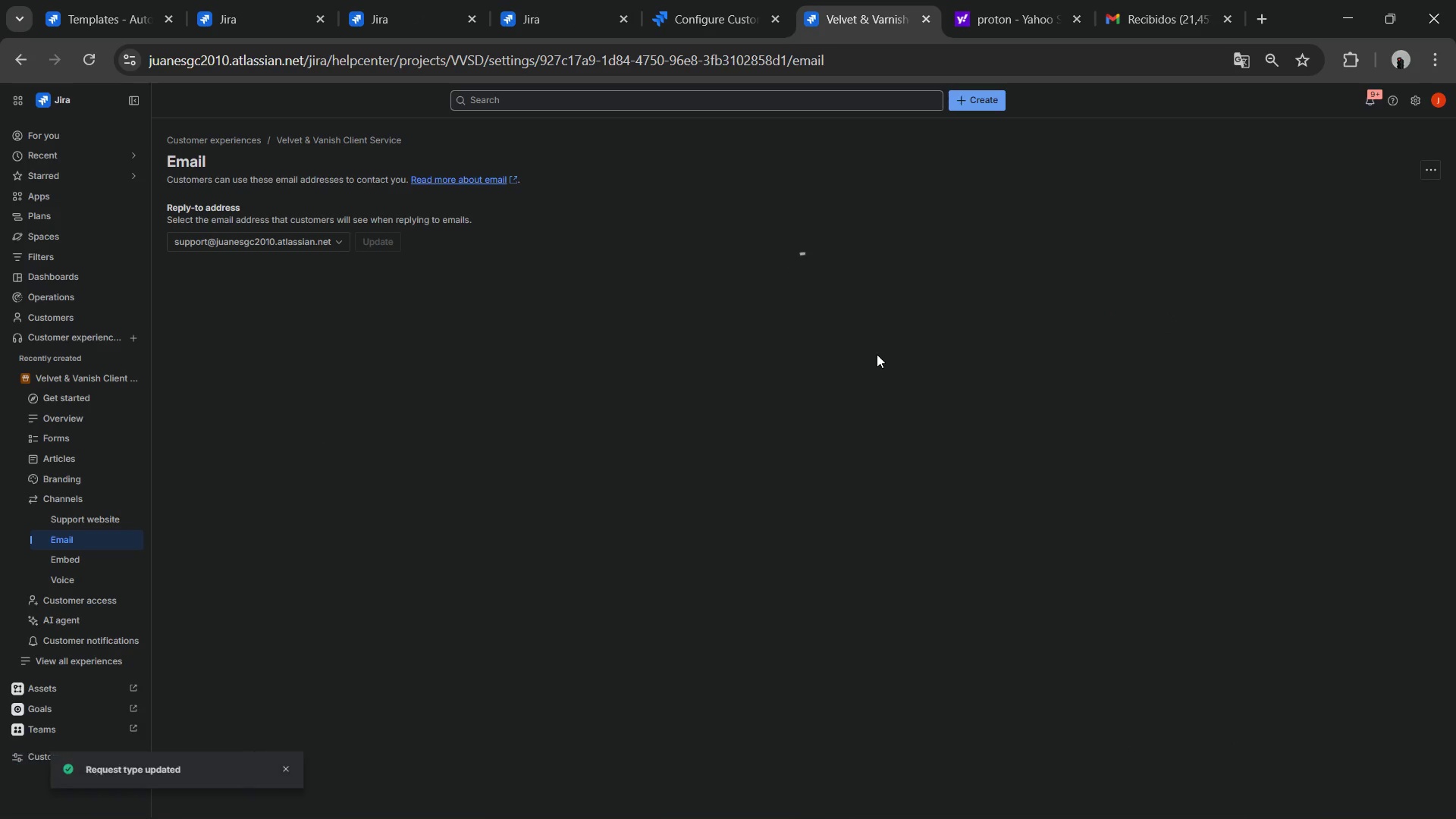 
left_click([903, 337])
 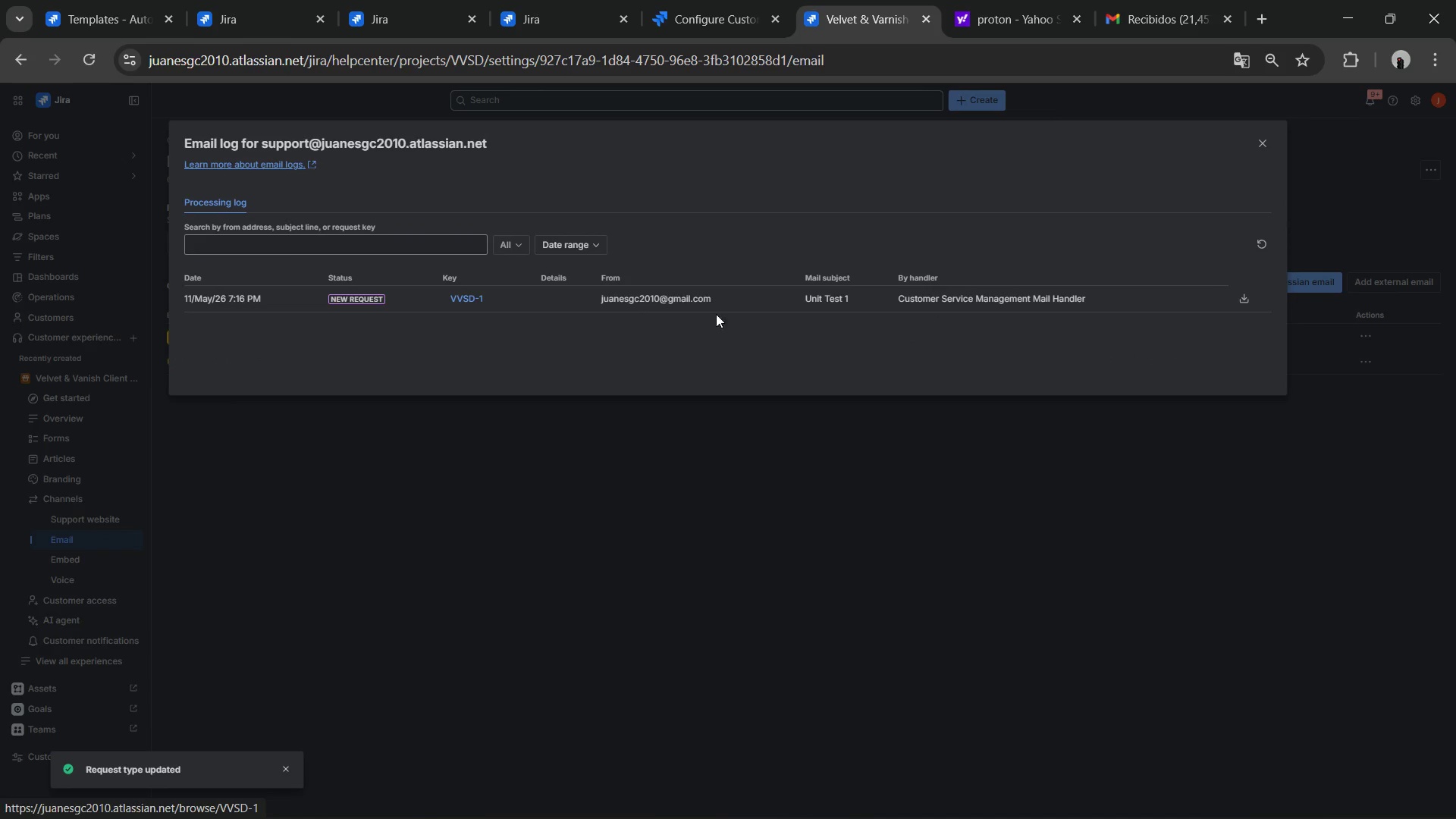 
double_click([975, 298])
 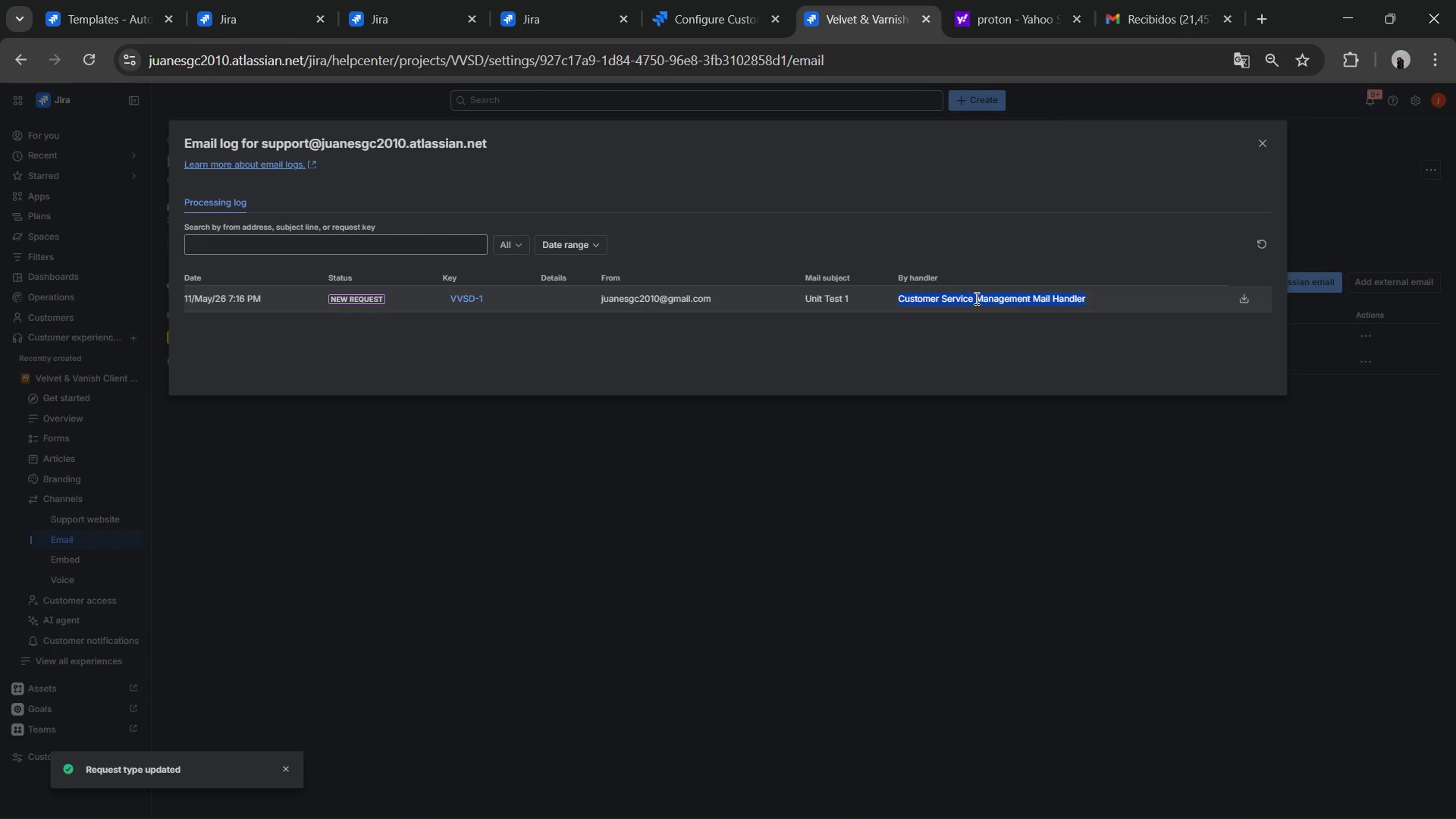 
triple_click([975, 298])
 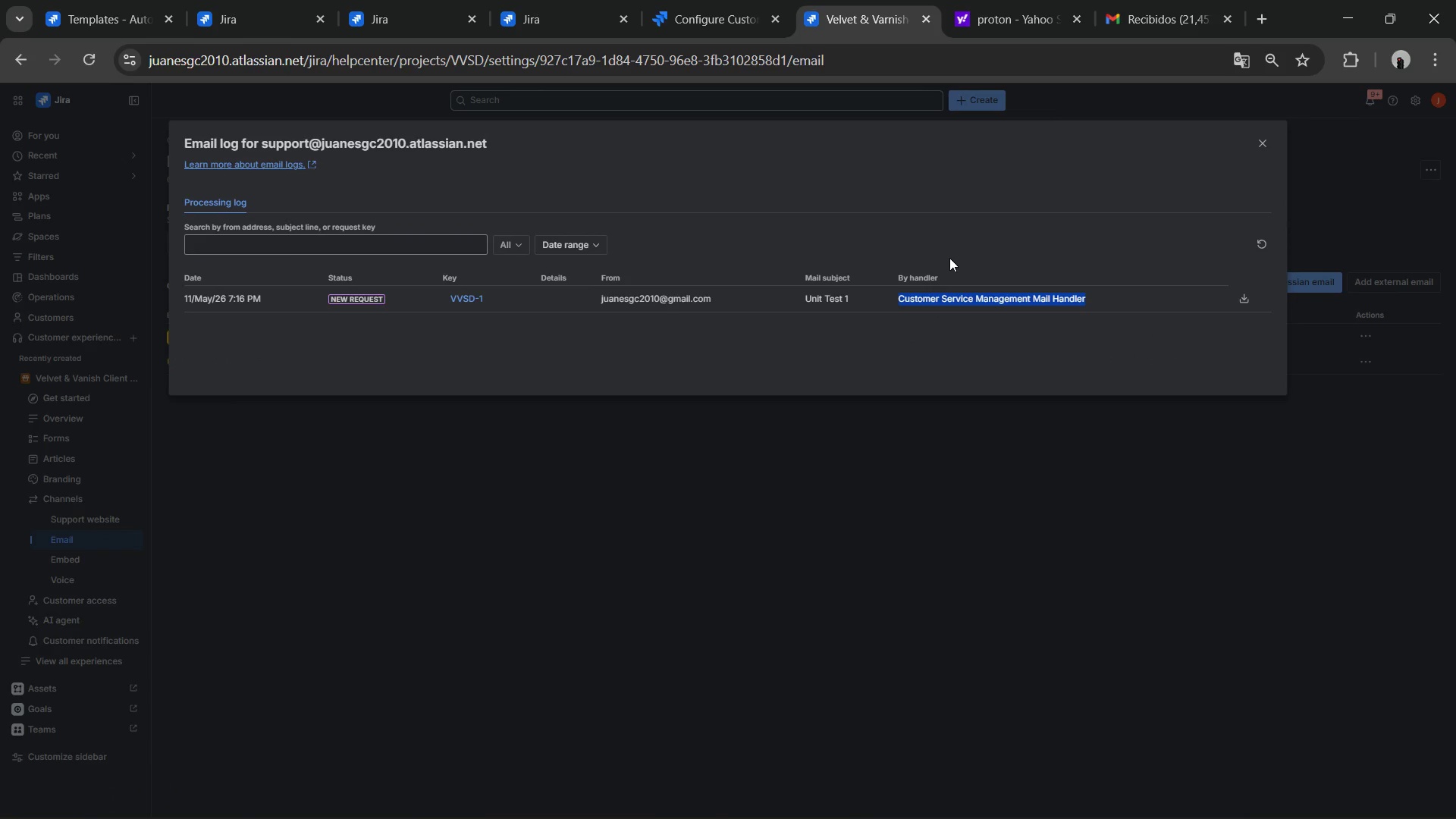 
left_click([792, 312])
 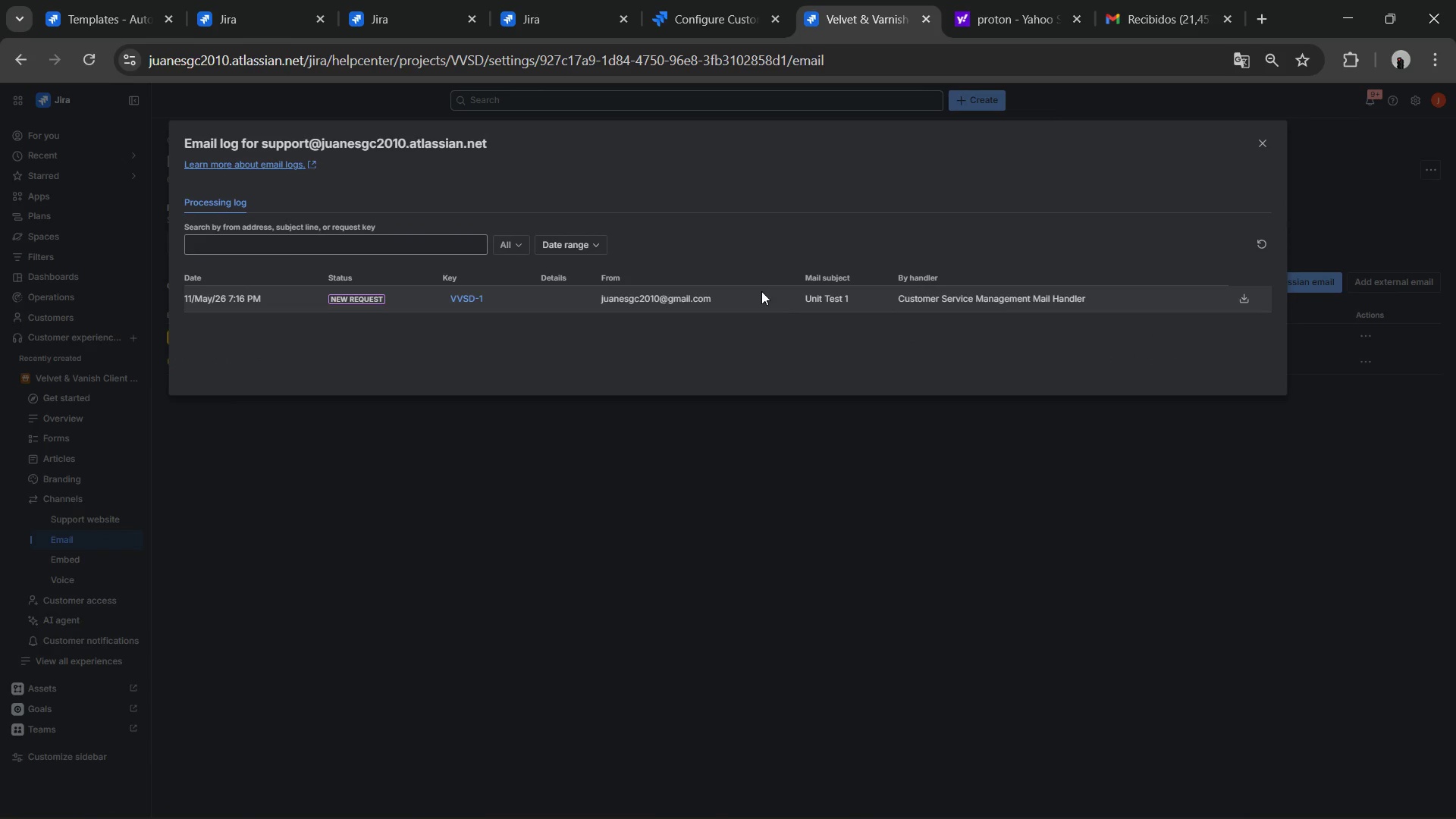 
left_click_drag(start_coordinate=[761, 291], to_coordinate=[1101, 309])
 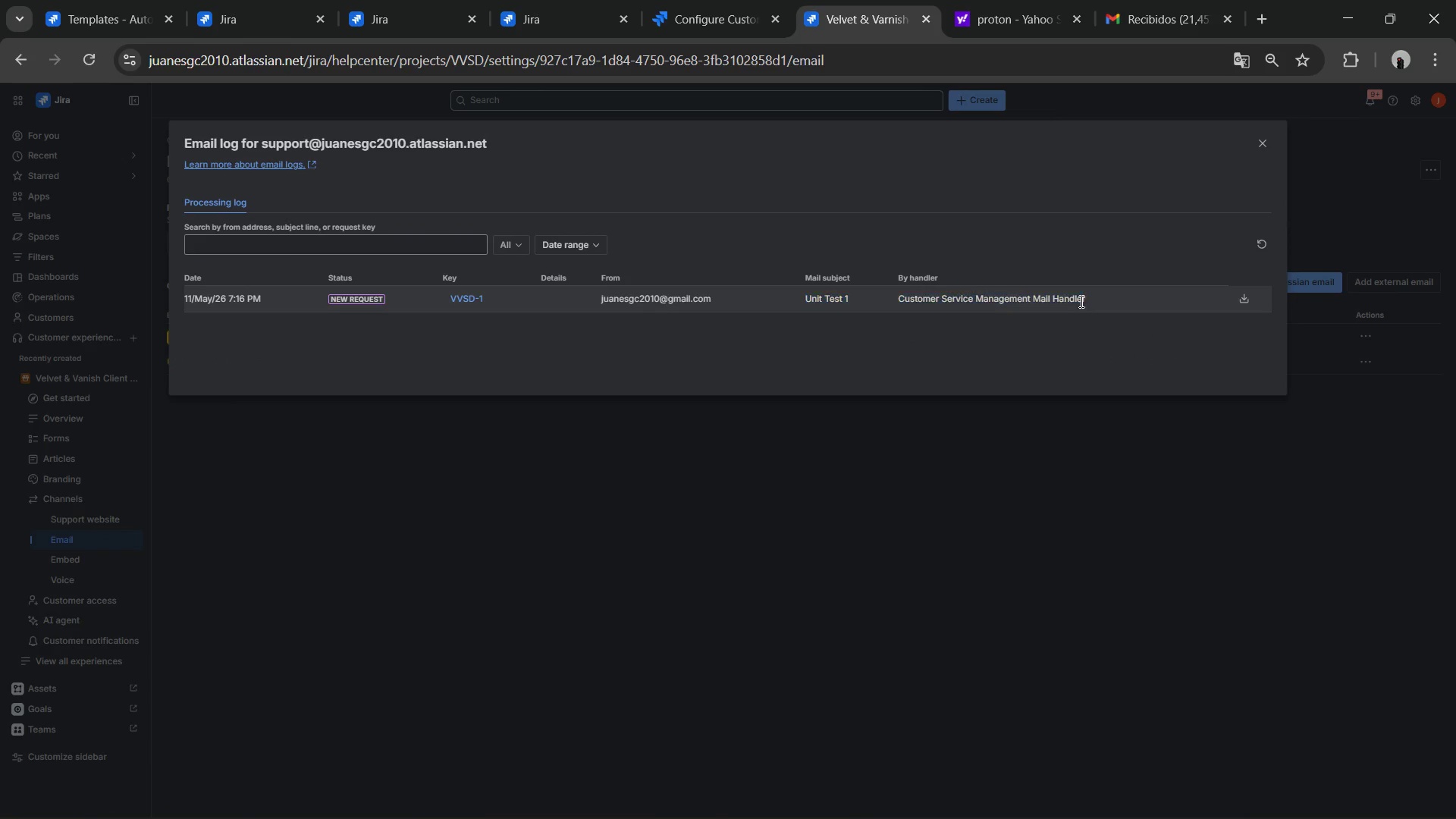 
left_click([1082, 303])
 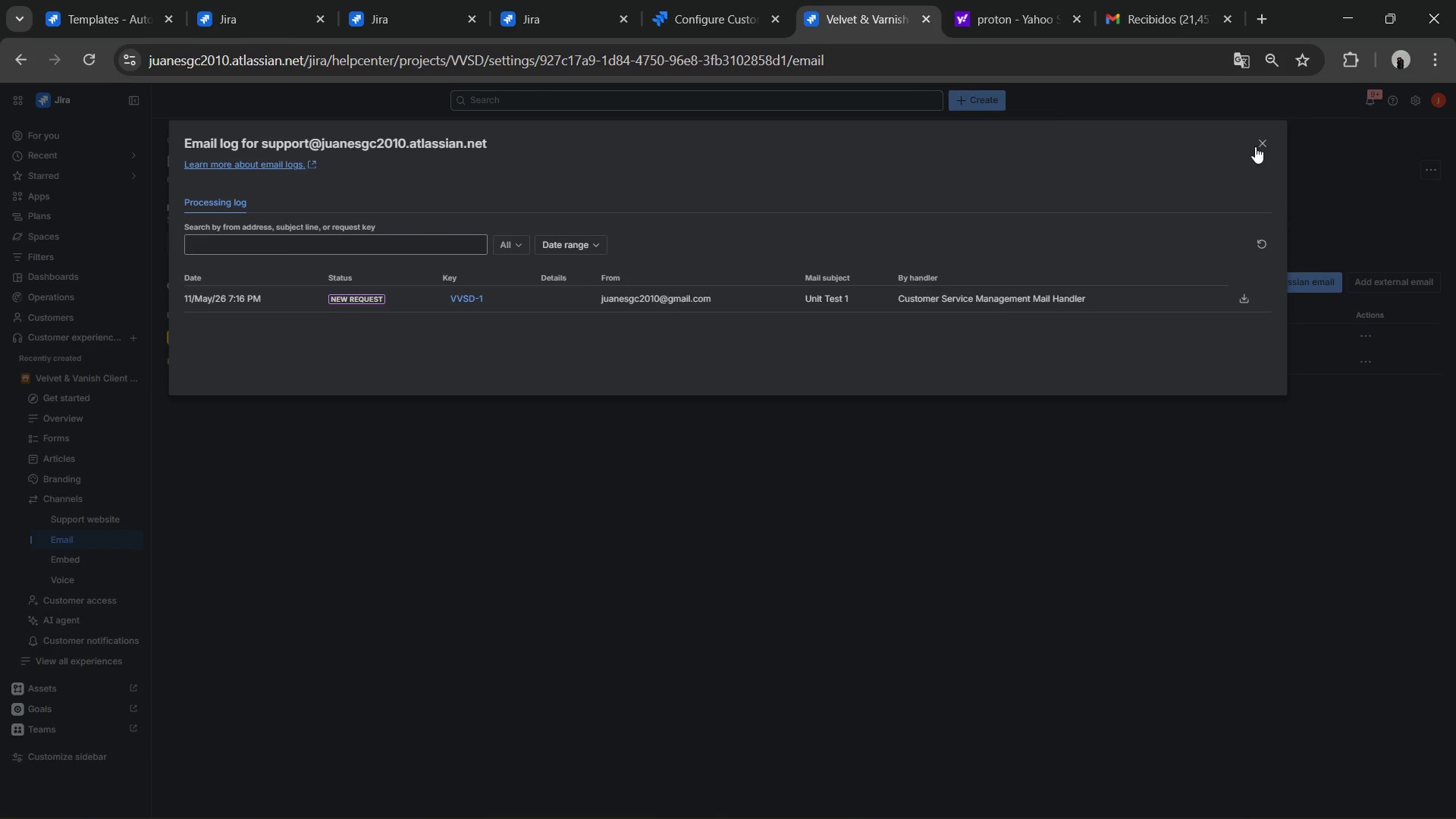 
left_click([1259, 140])
 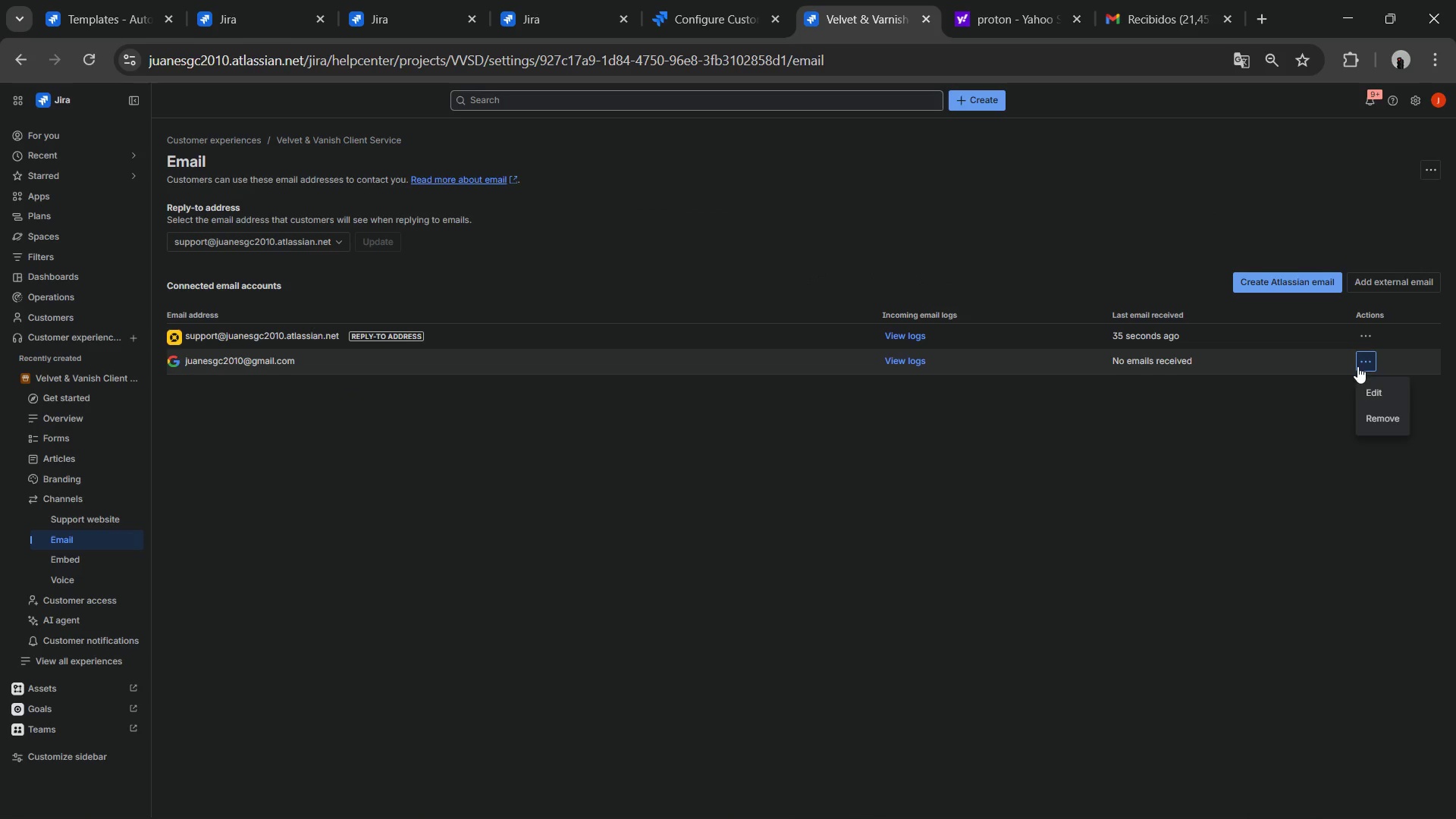 
left_click([1385, 420])
 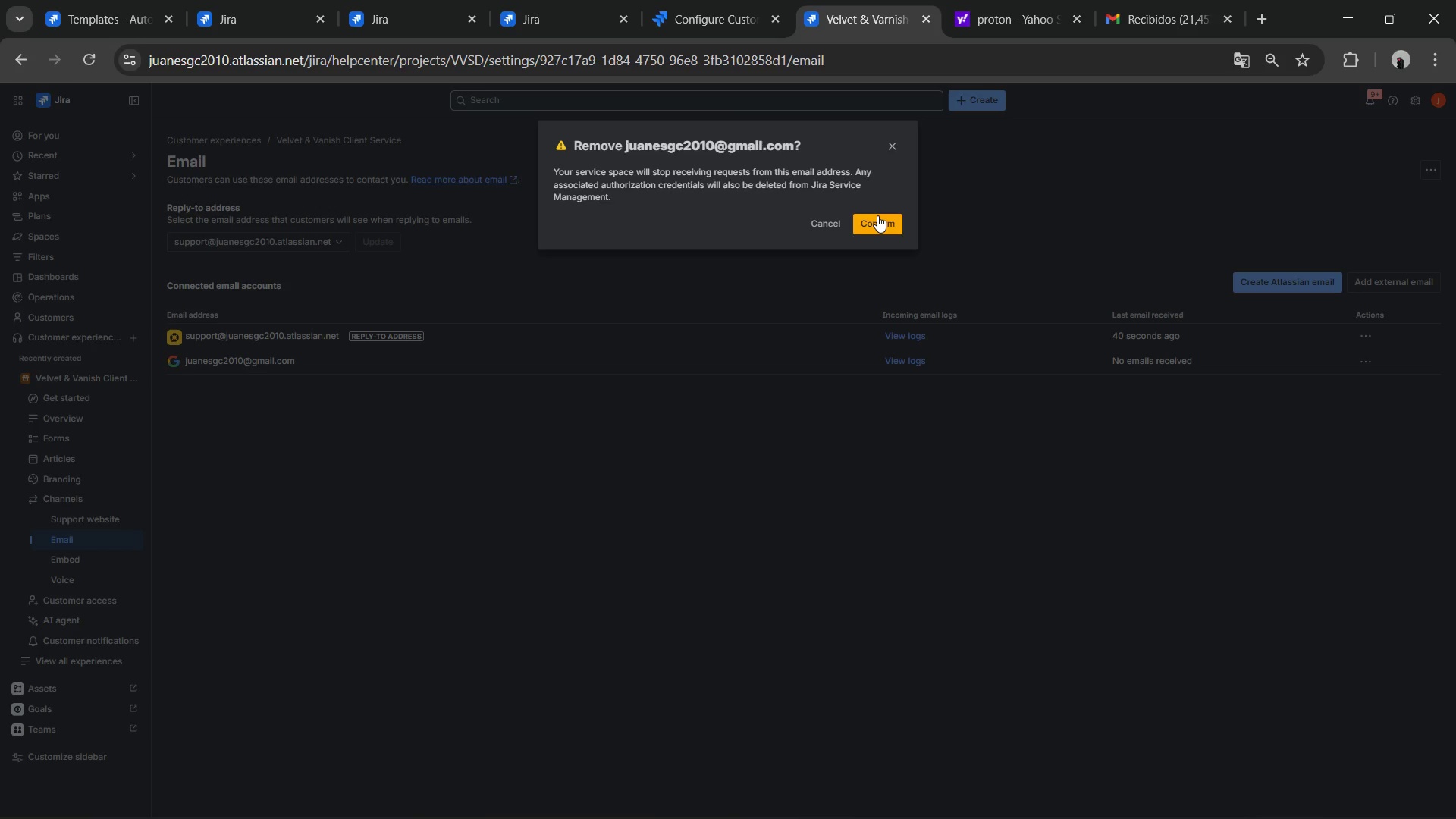 
left_click([877, 215])
 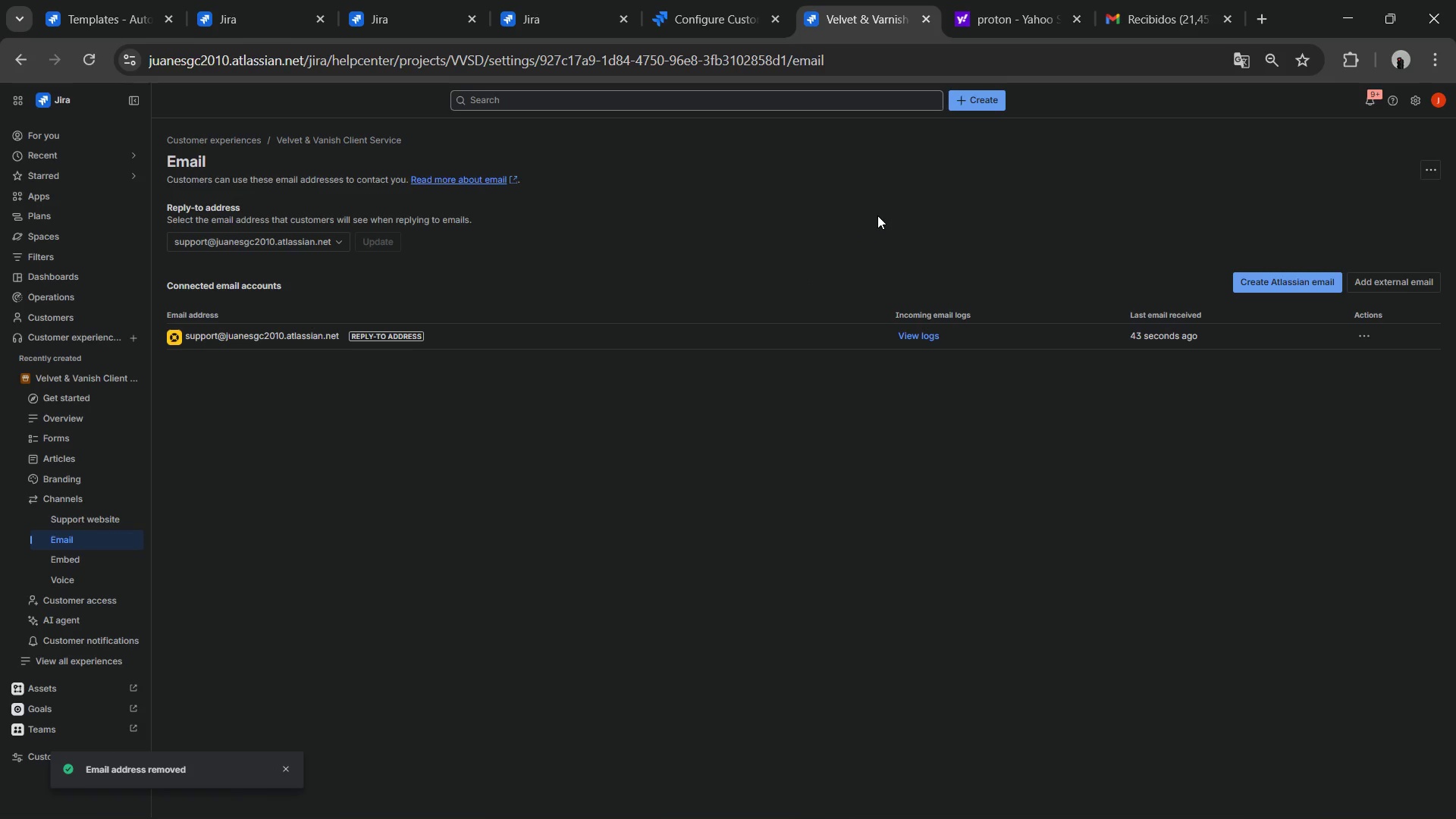 
left_click([918, 328])
 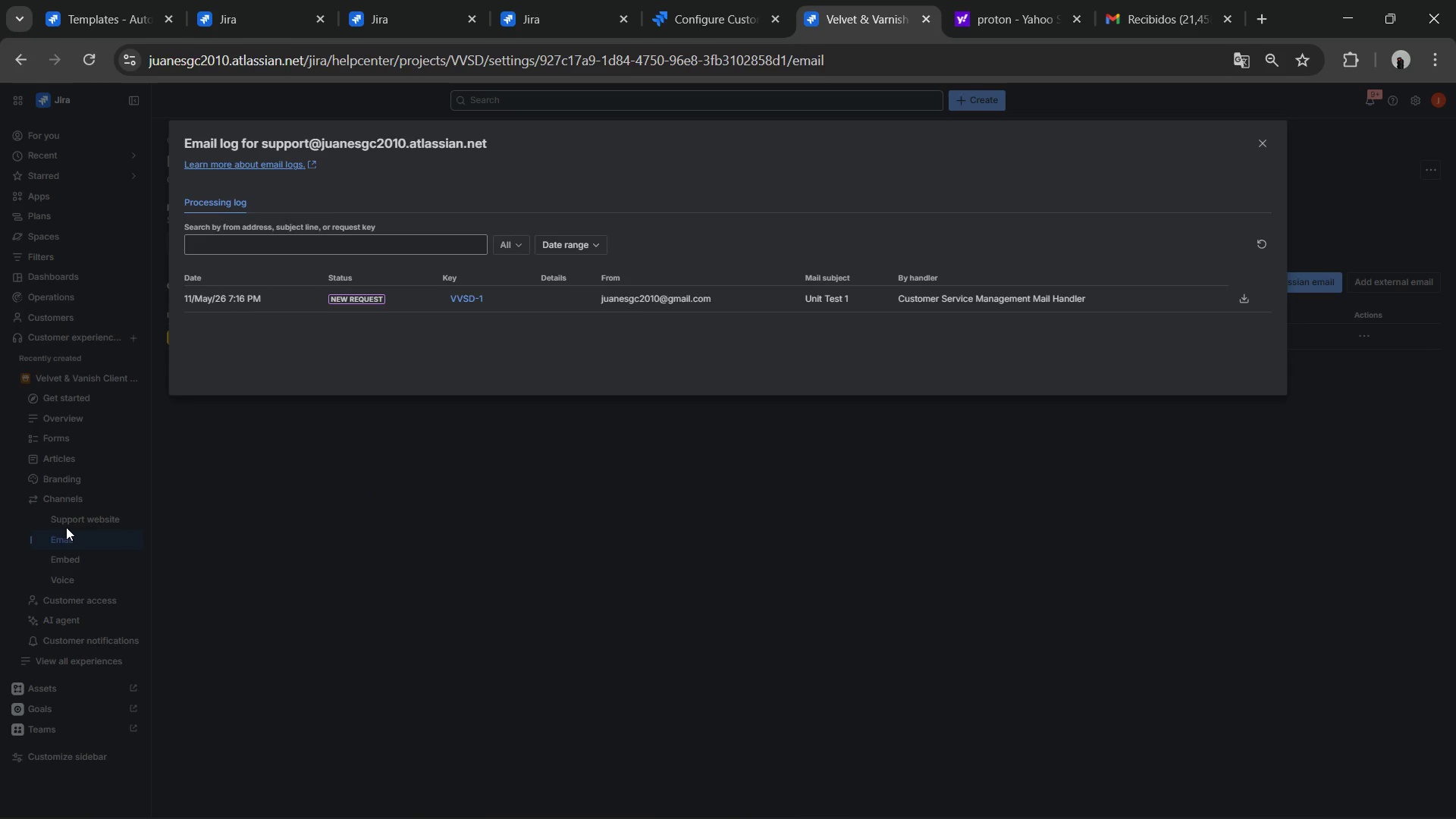 
wait(34.77)
 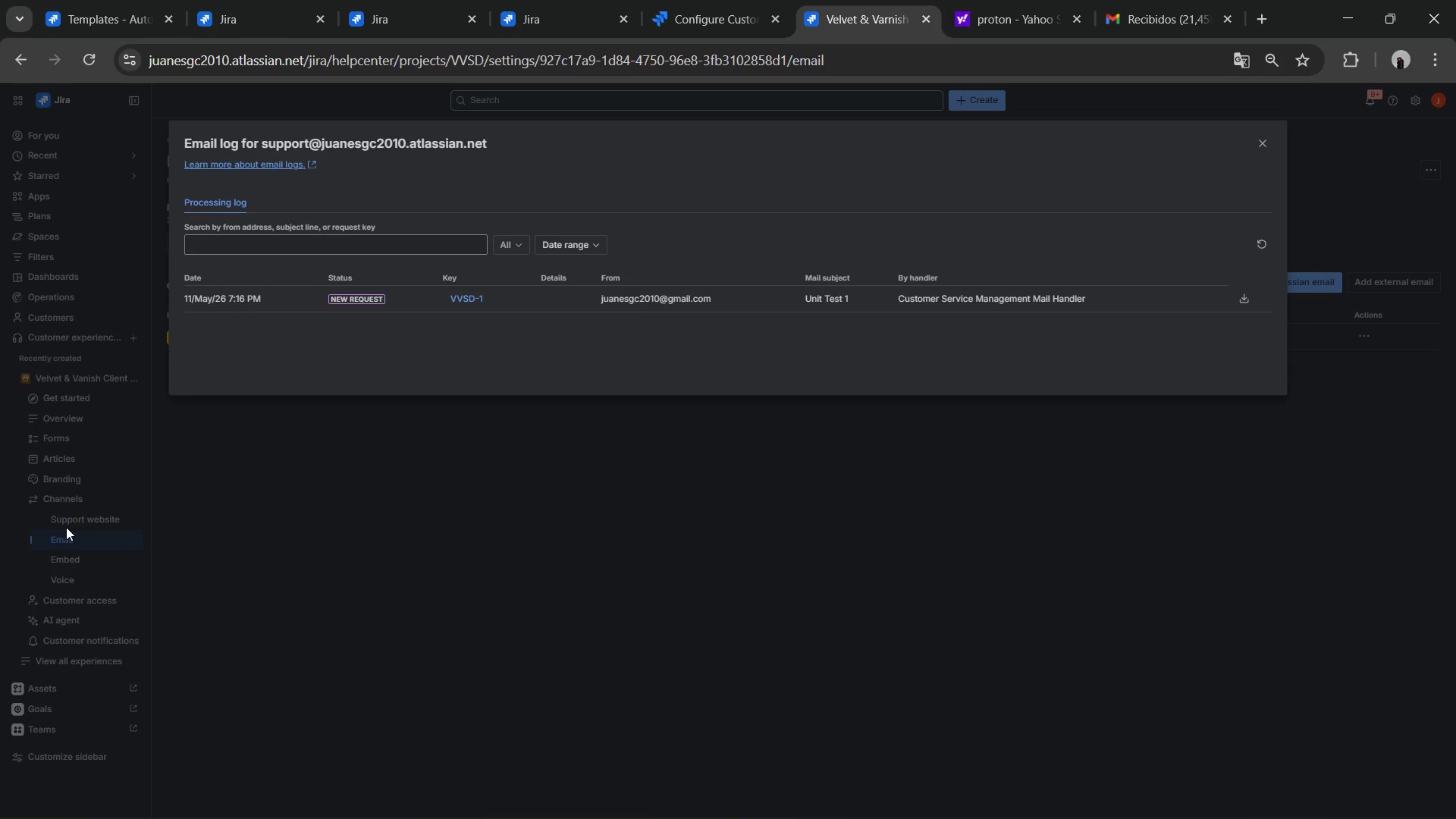 
left_click([583, 531])
 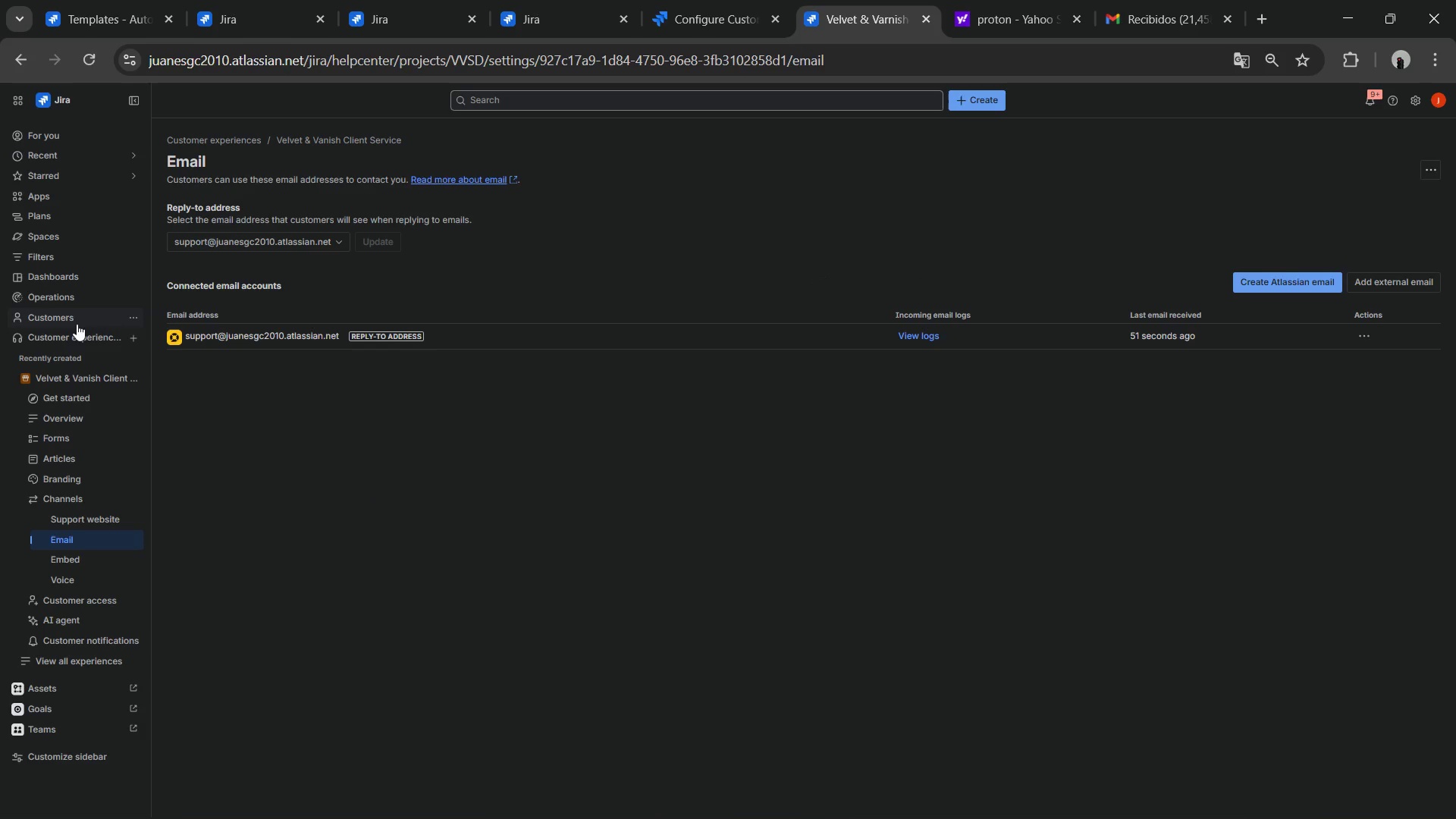 
left_click([61, 246])
 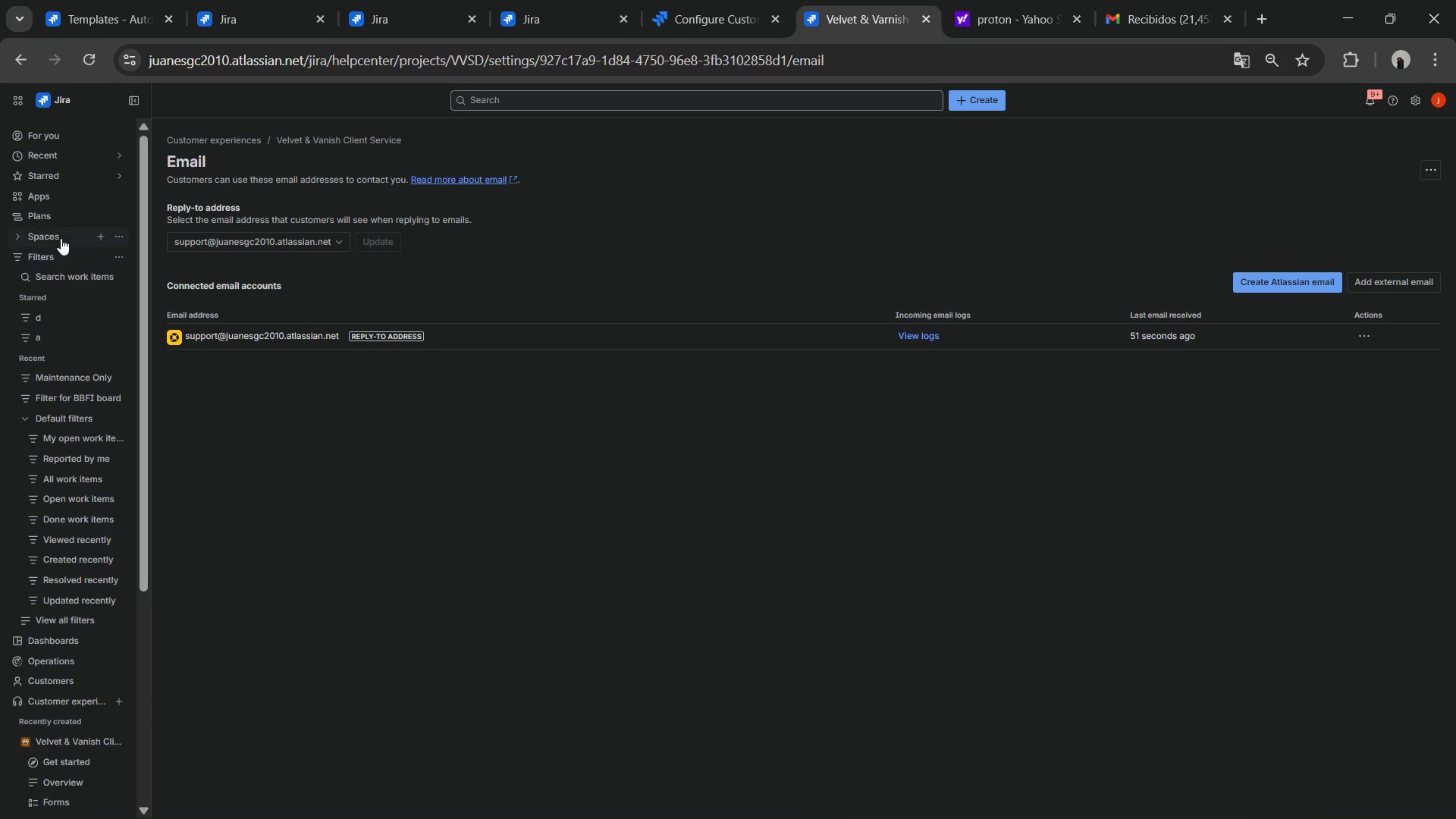 
left_click([61, 237])
 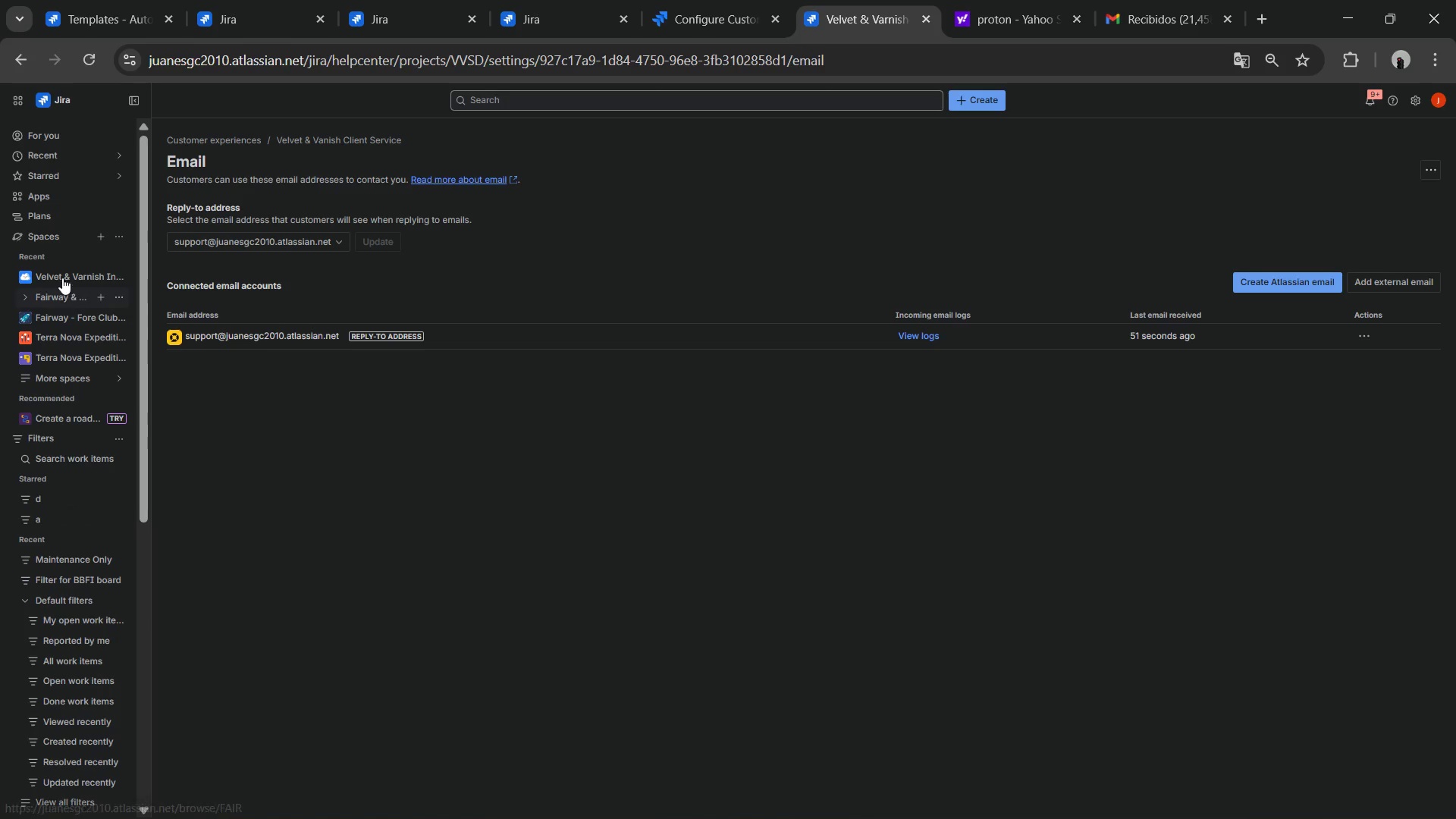 
left_click([62, 278])
 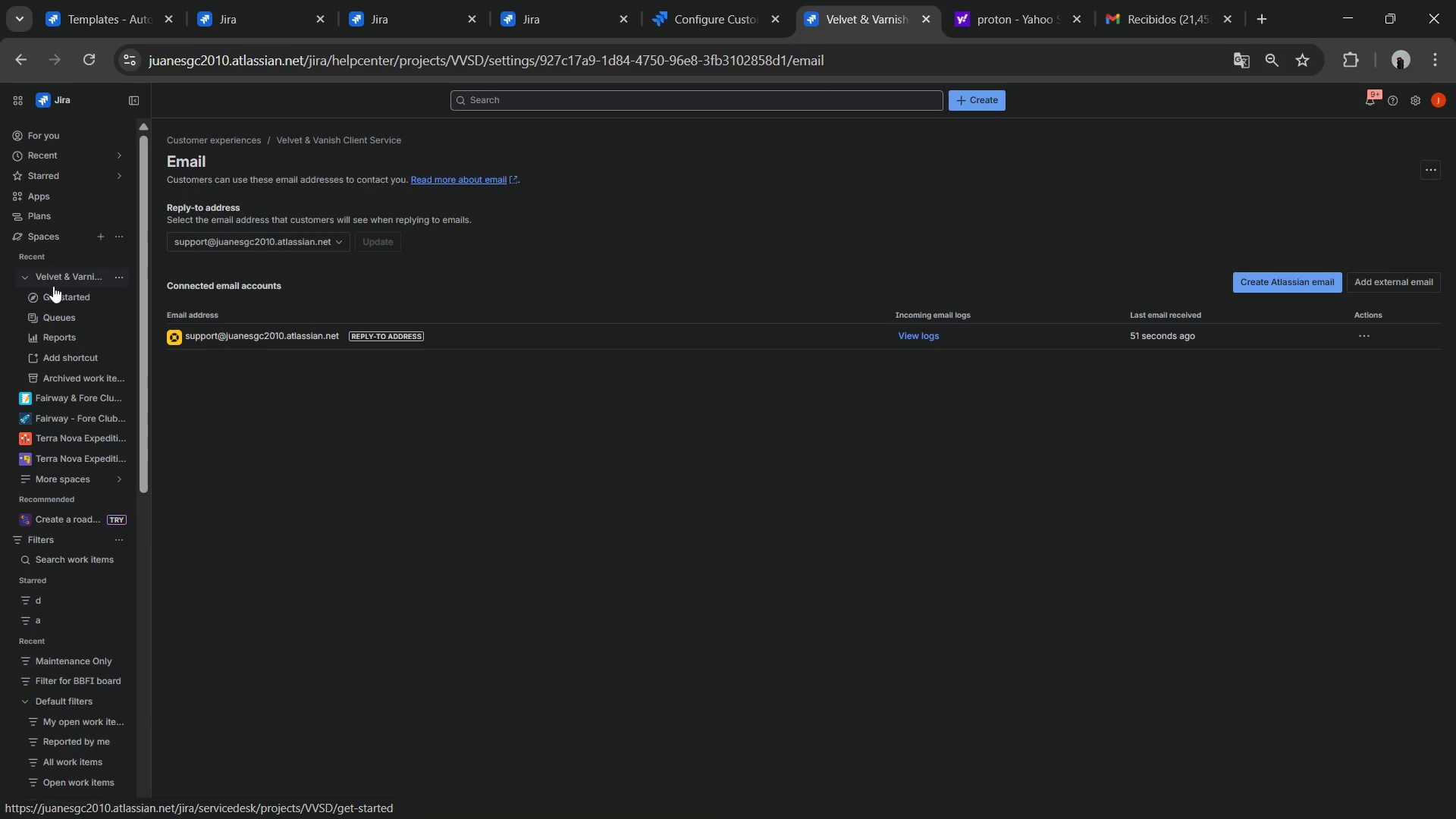 
left_click([54, 297])
 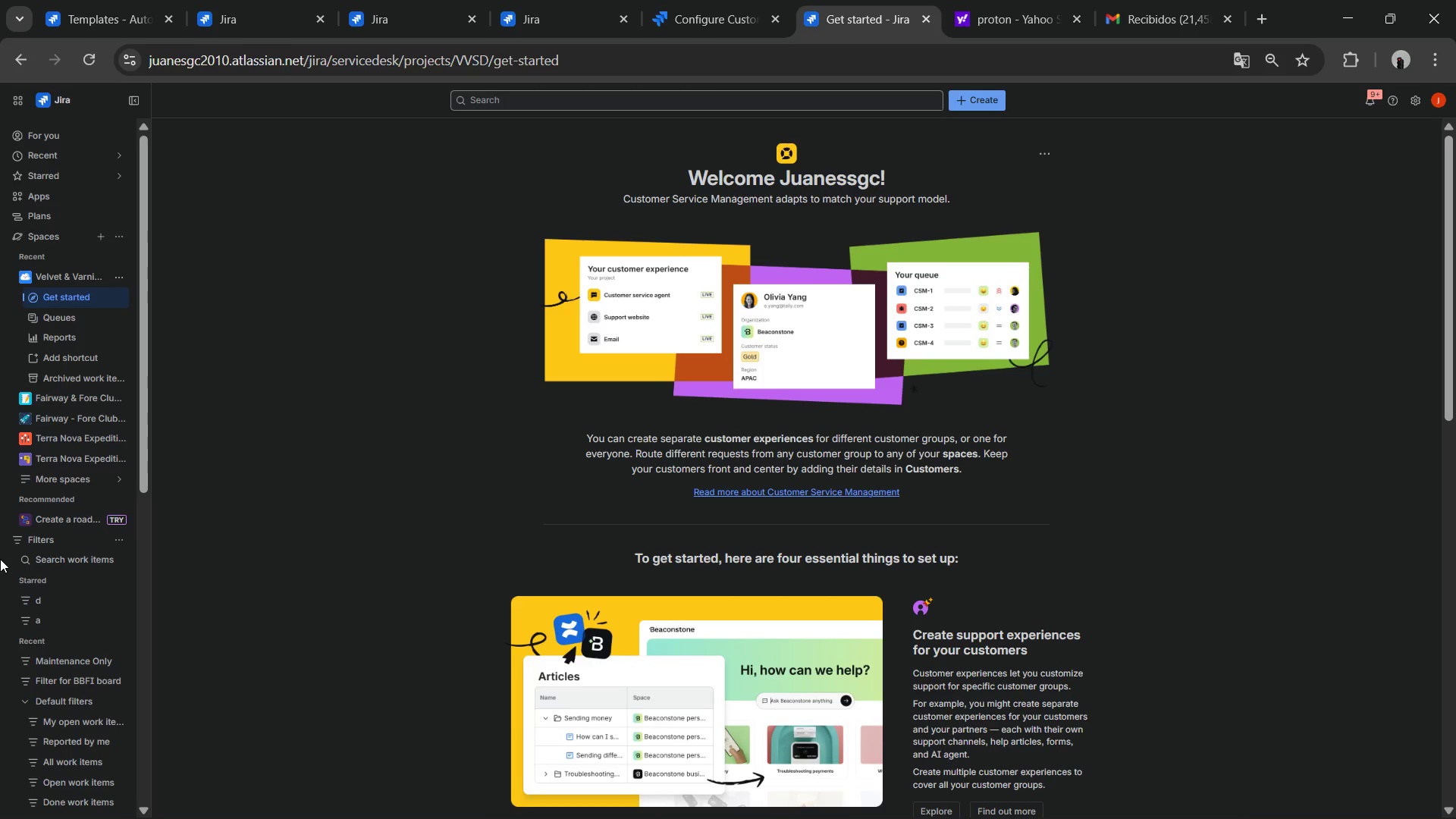 
wait(37.0)
 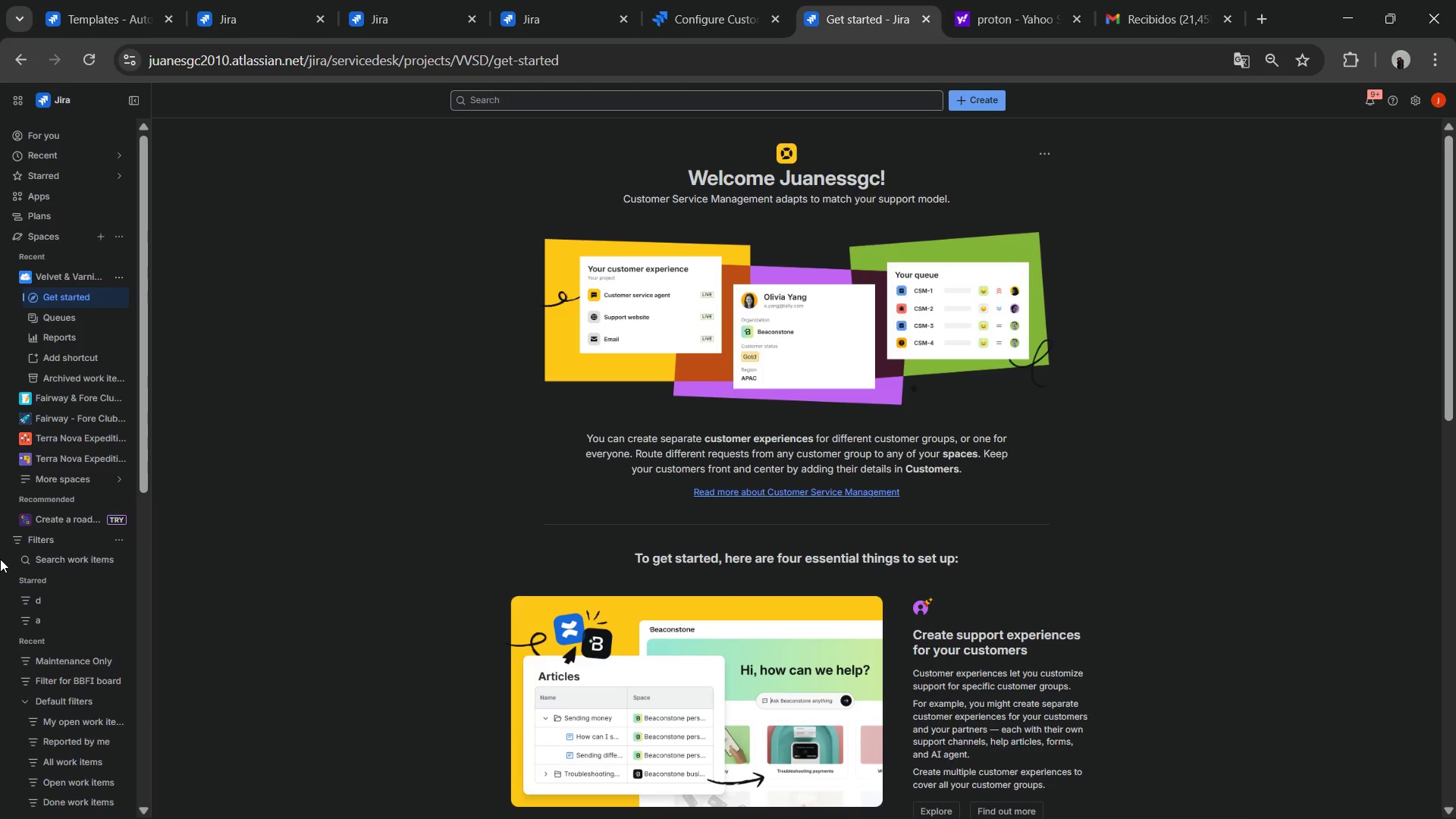 
left_click([244, 231])
 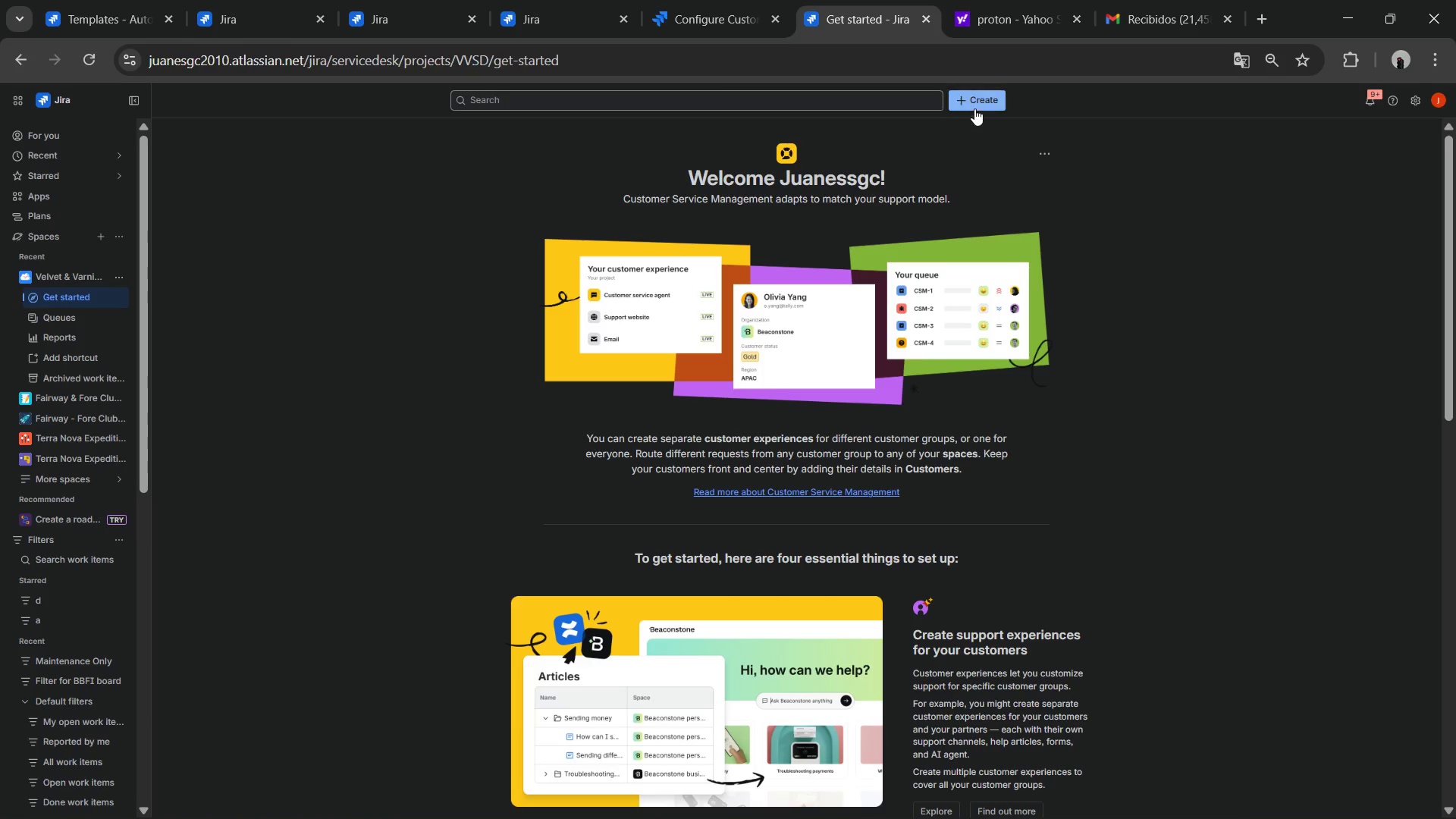 
left_click([977, 96])
 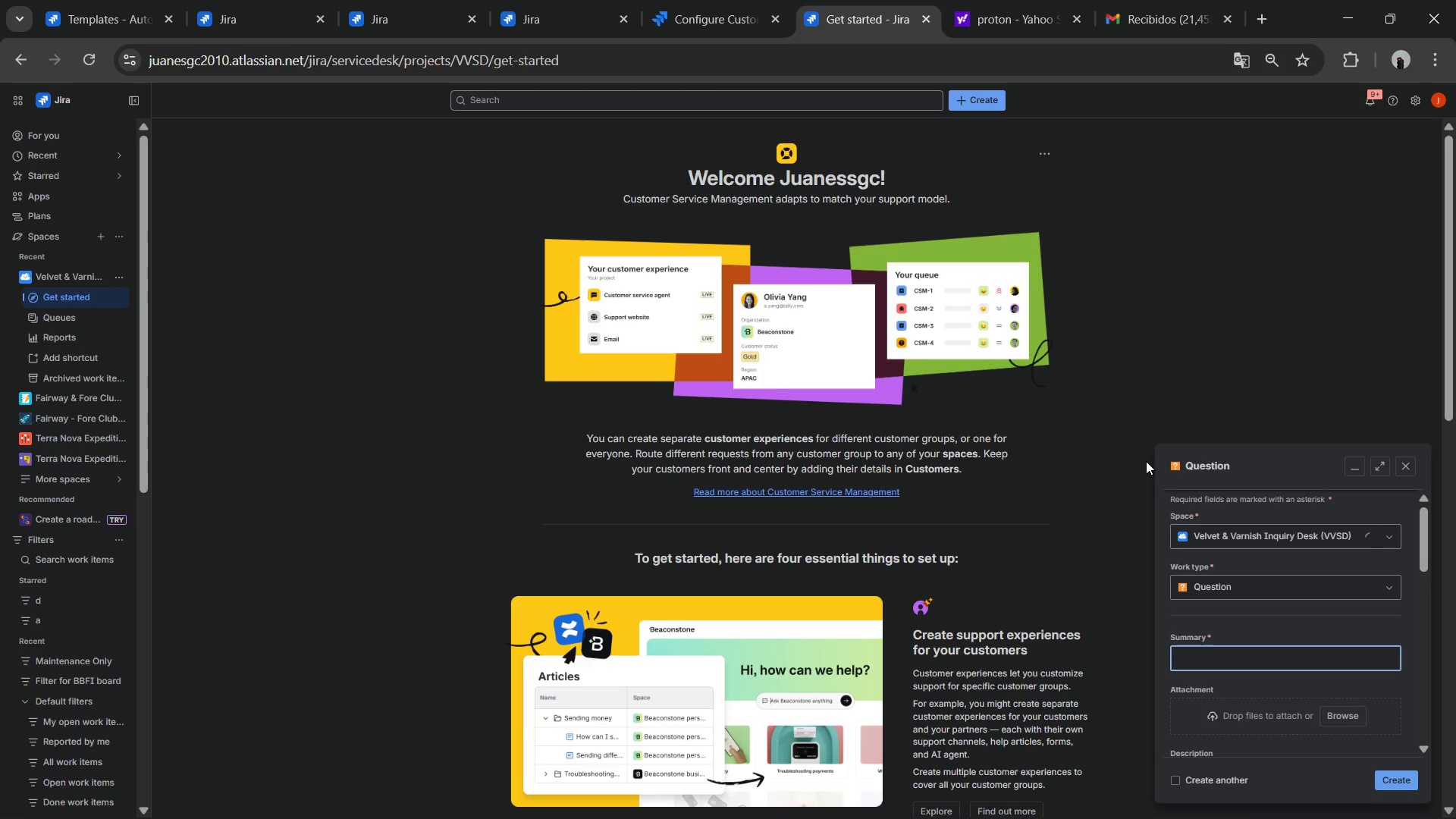 
left_click([1247, 585])
 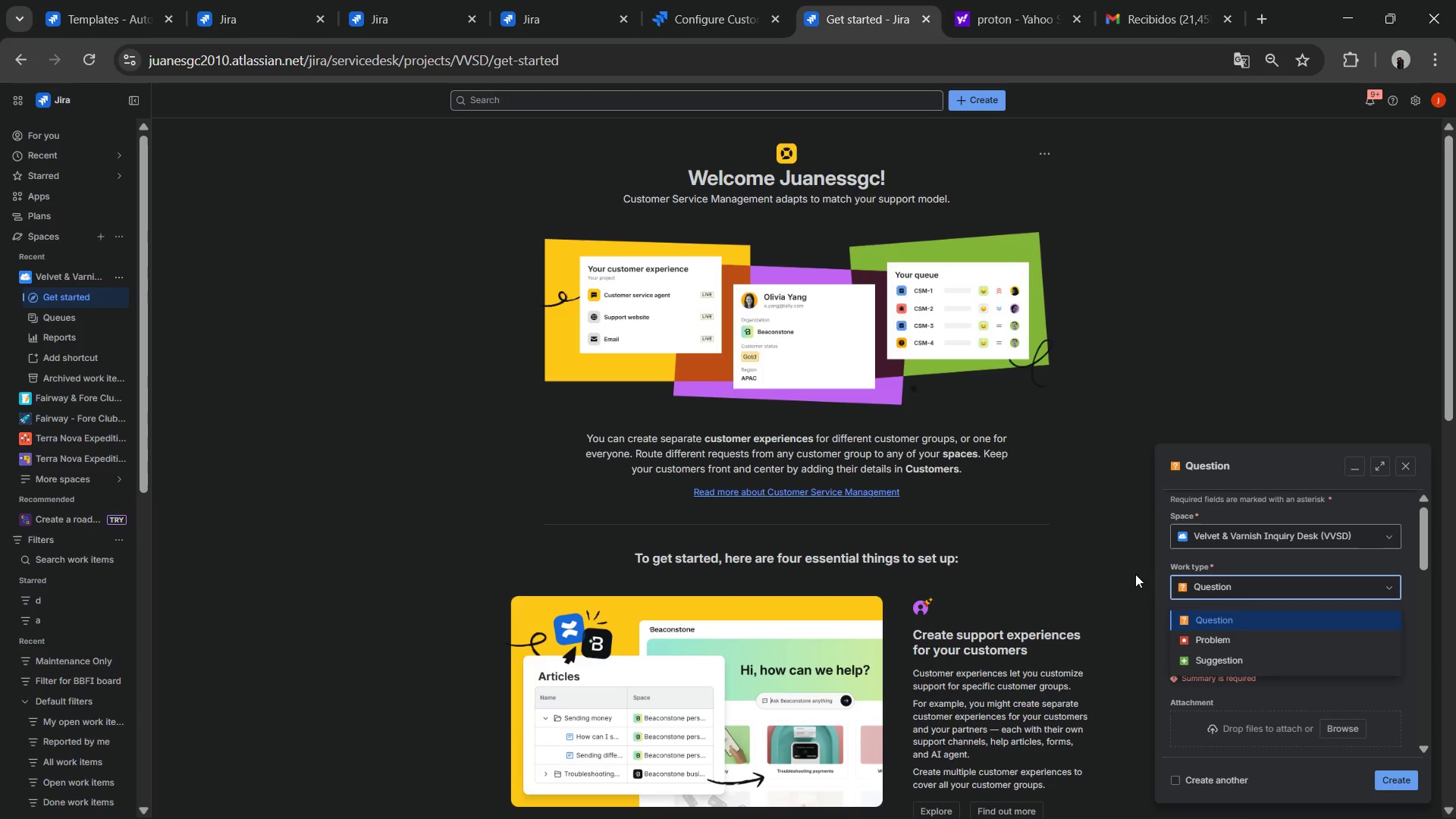 
left_click([1061, 526])
 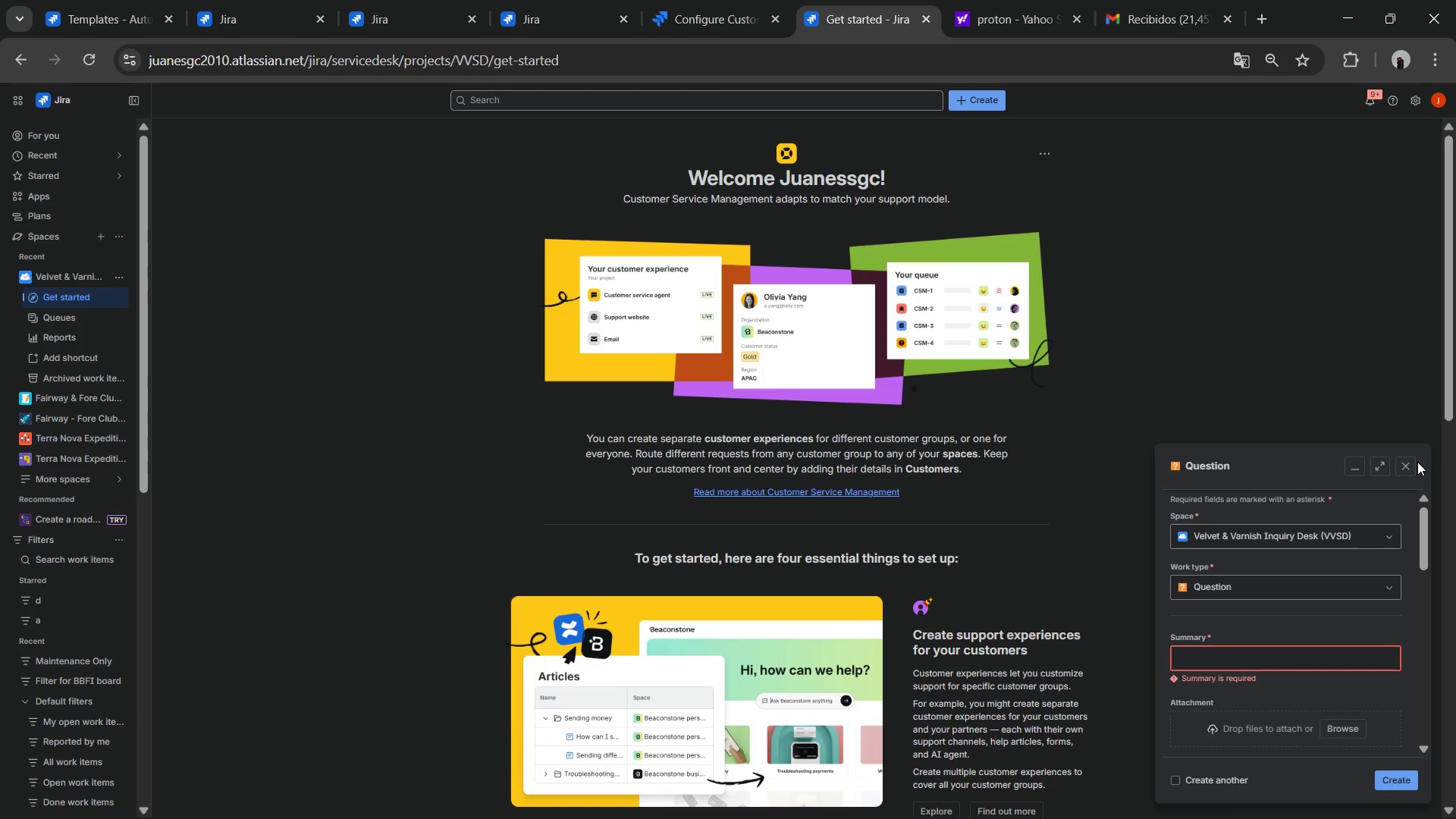 
left_click([1409, 463])
 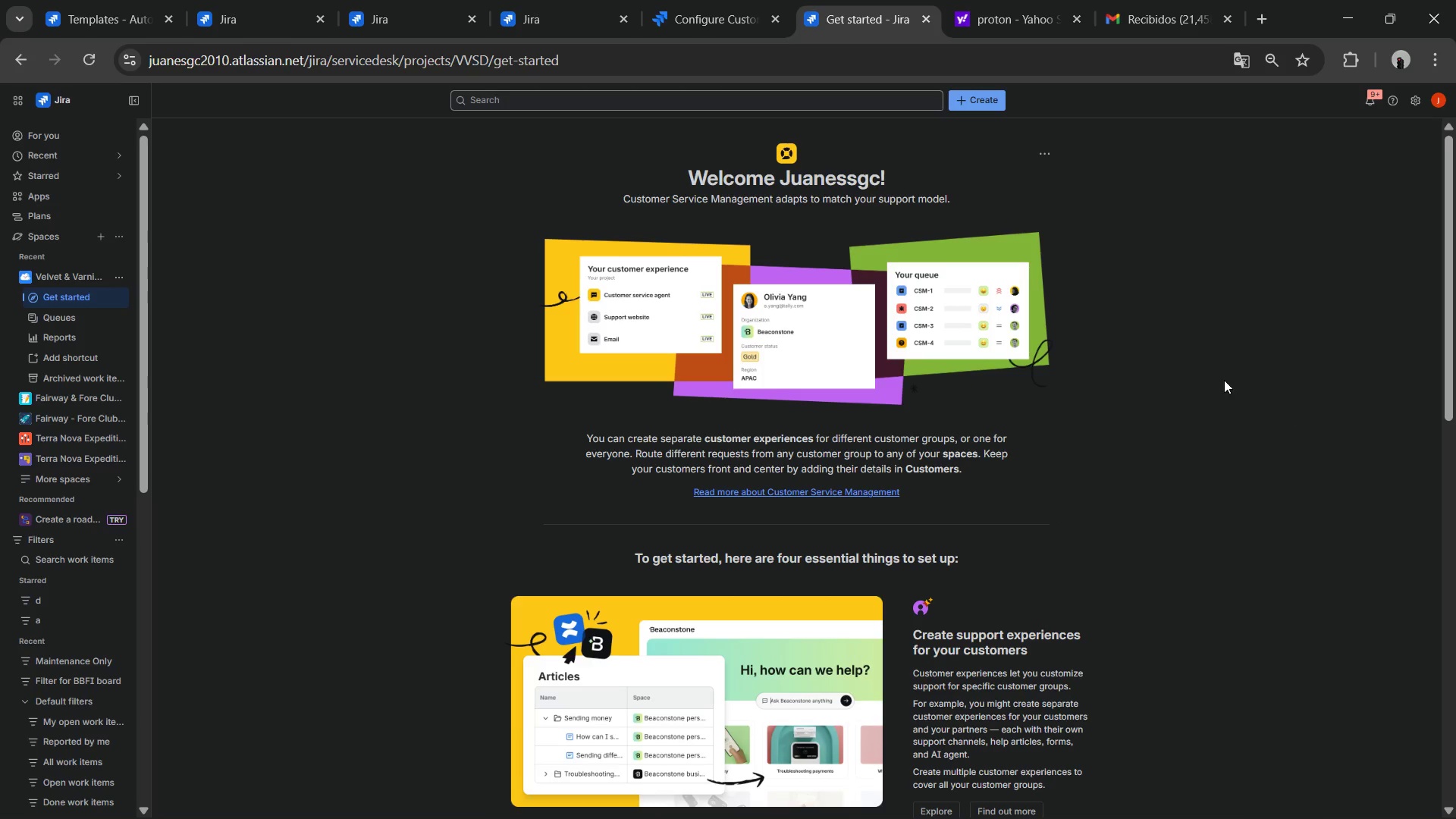 
scroll: coordinate [1218, 376], scroll_direction: up, amount: 2.0
 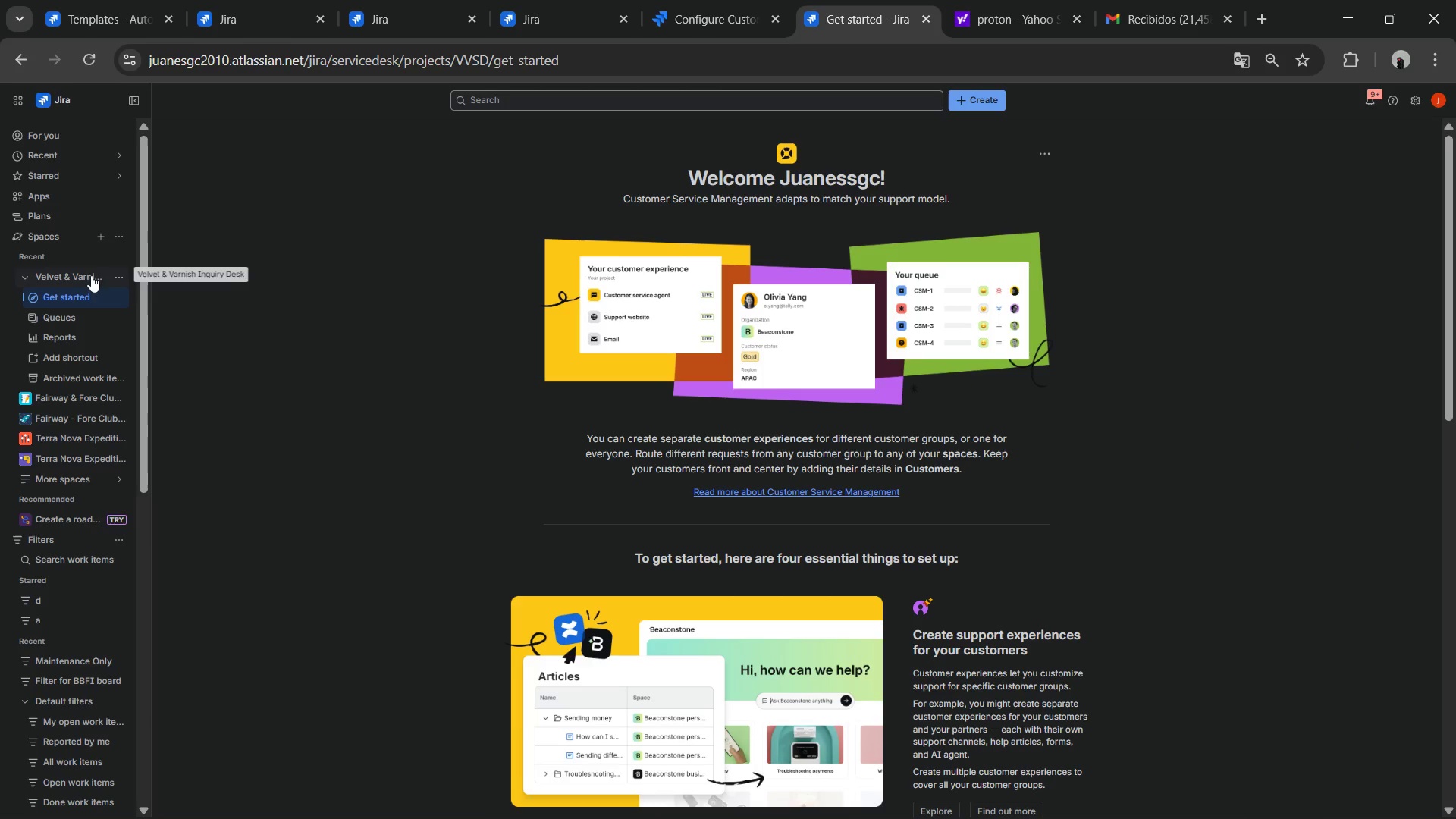 
mouse_move([84, 275])
 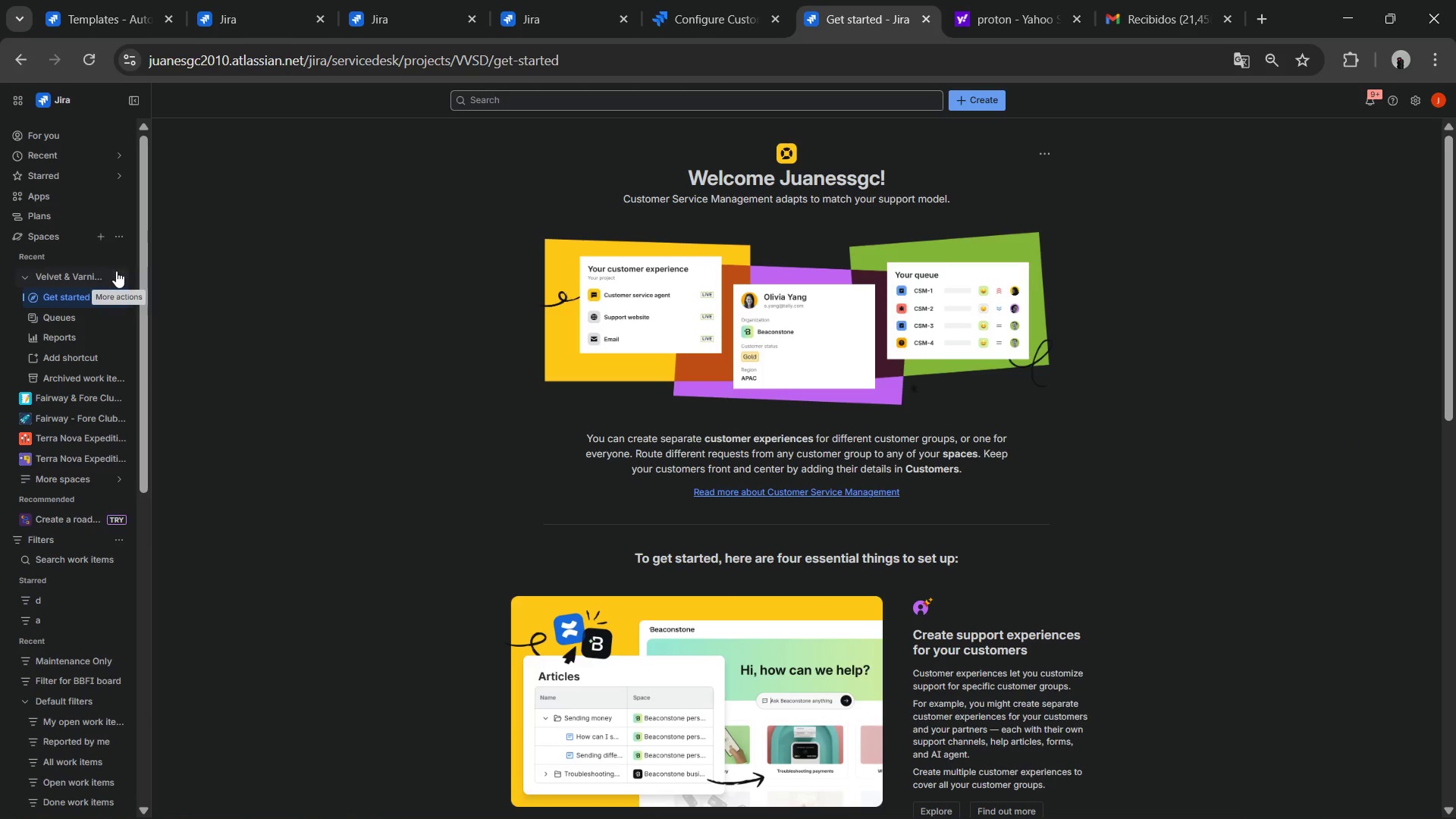 
left_click([116, 271])
 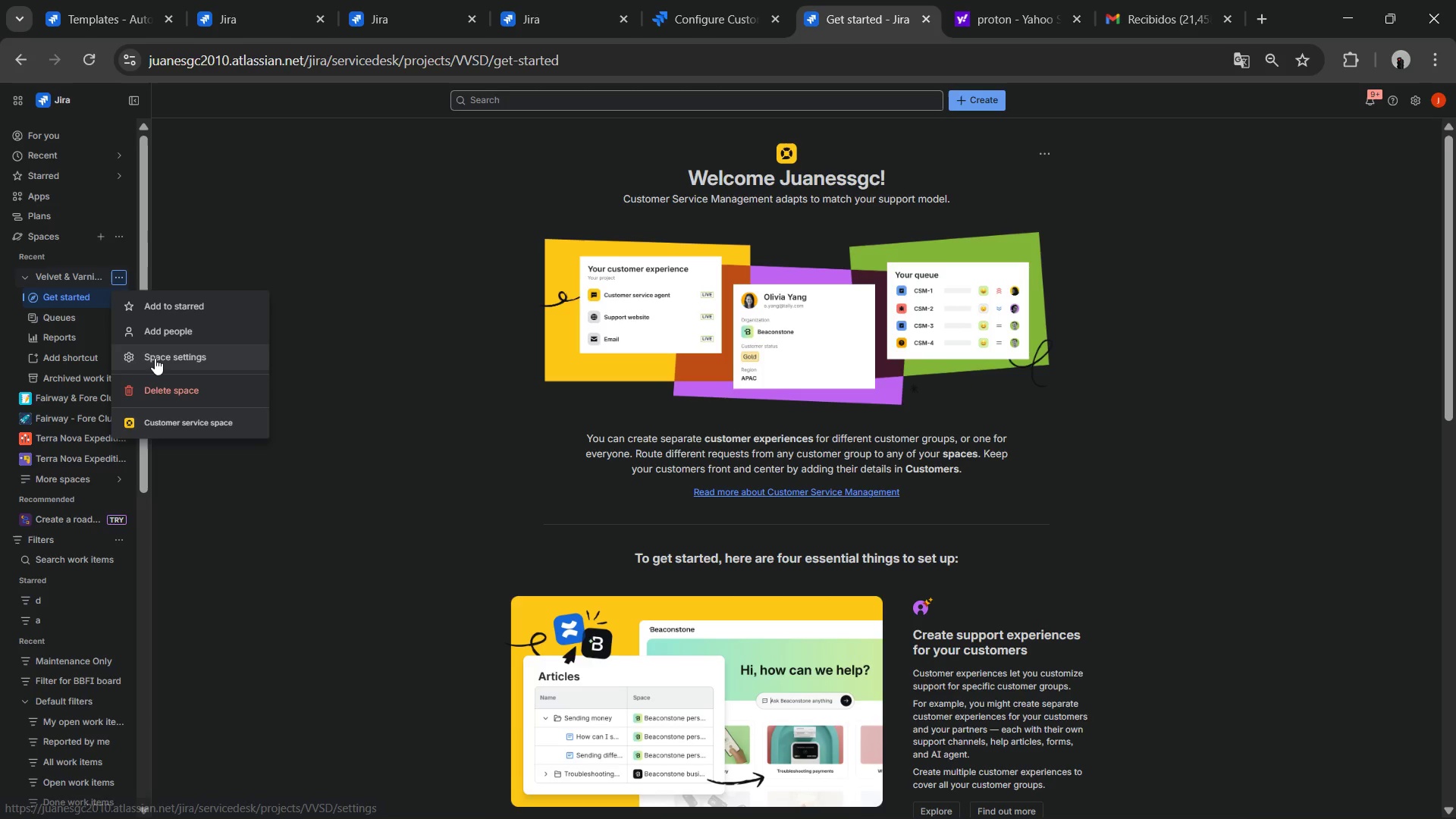 
left_click([156, 359])
 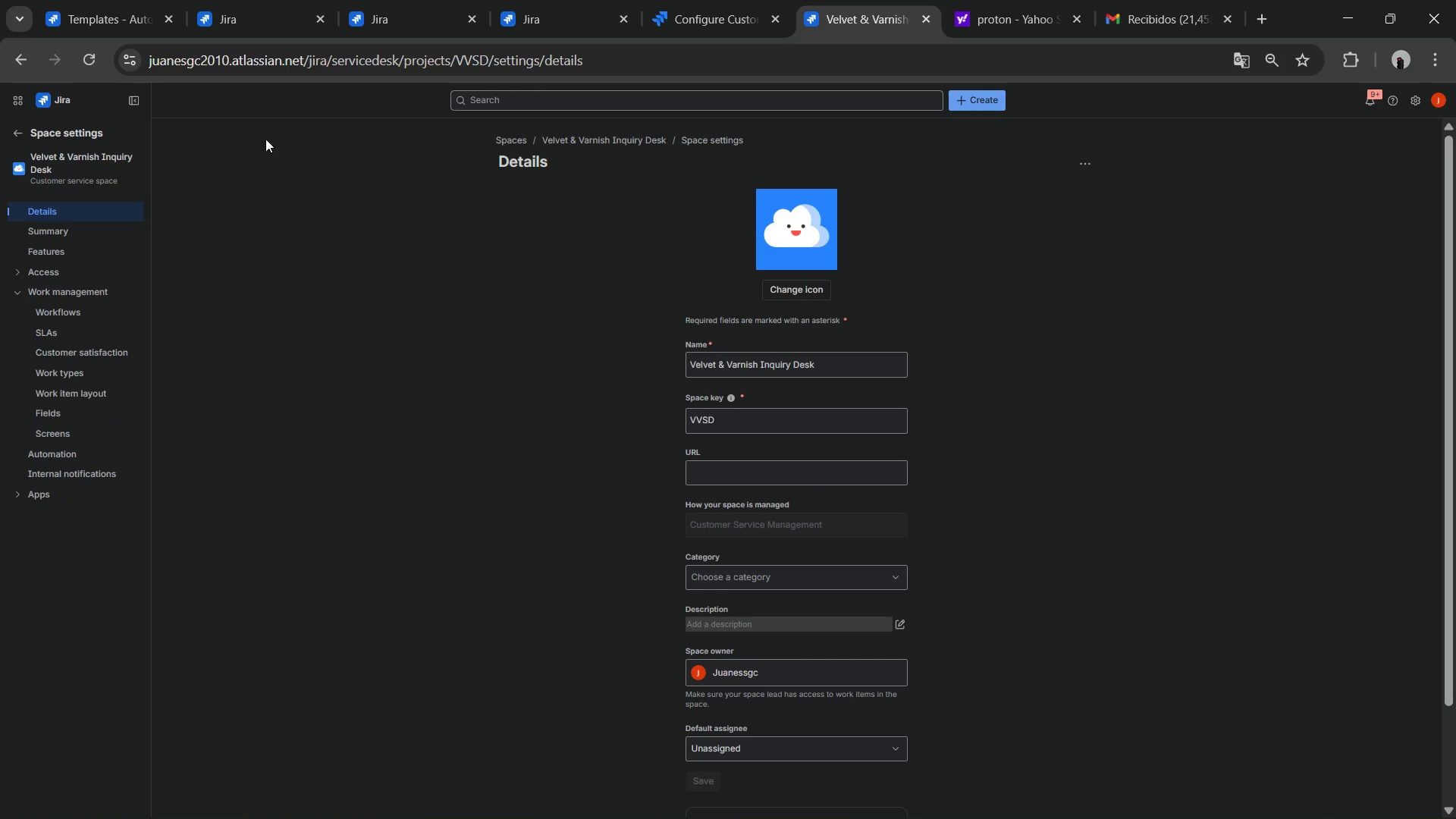 
scroll: coordinate [740, 380], scroll_direction: down, amount: 4.0
 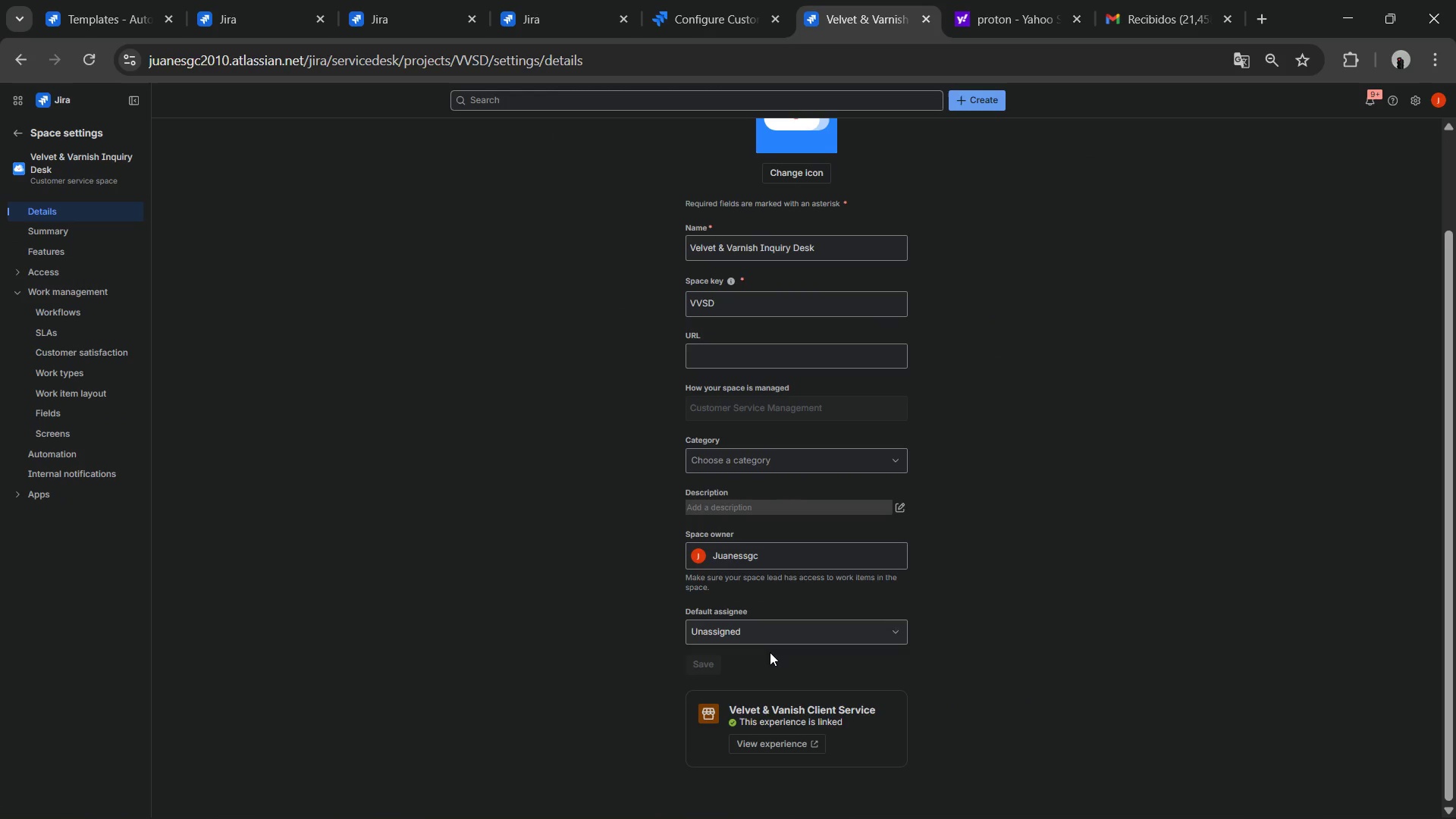 
left_click([767, 636])
 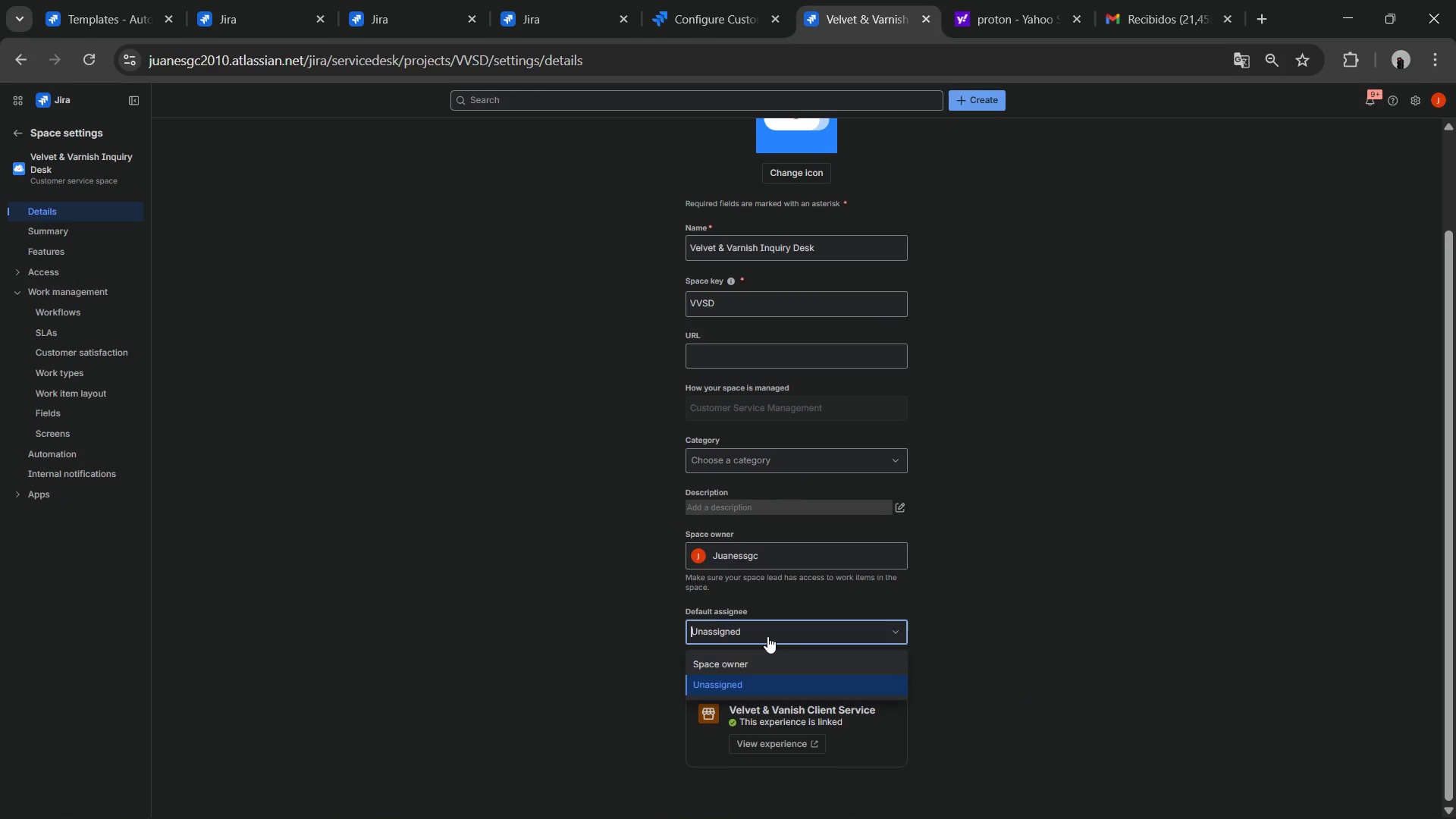 
left_click([767, 636])
 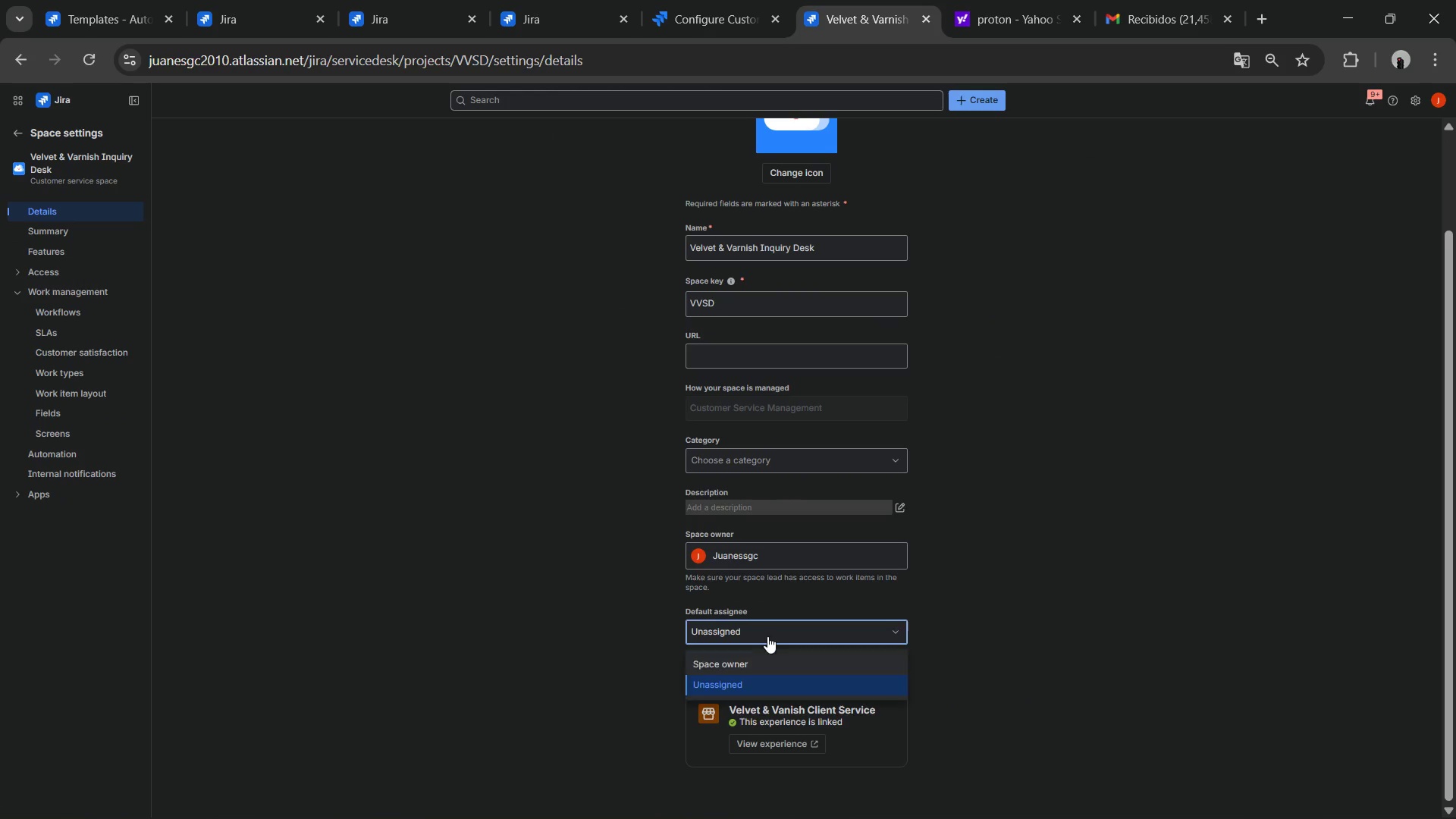 
left_click([767, 636])
 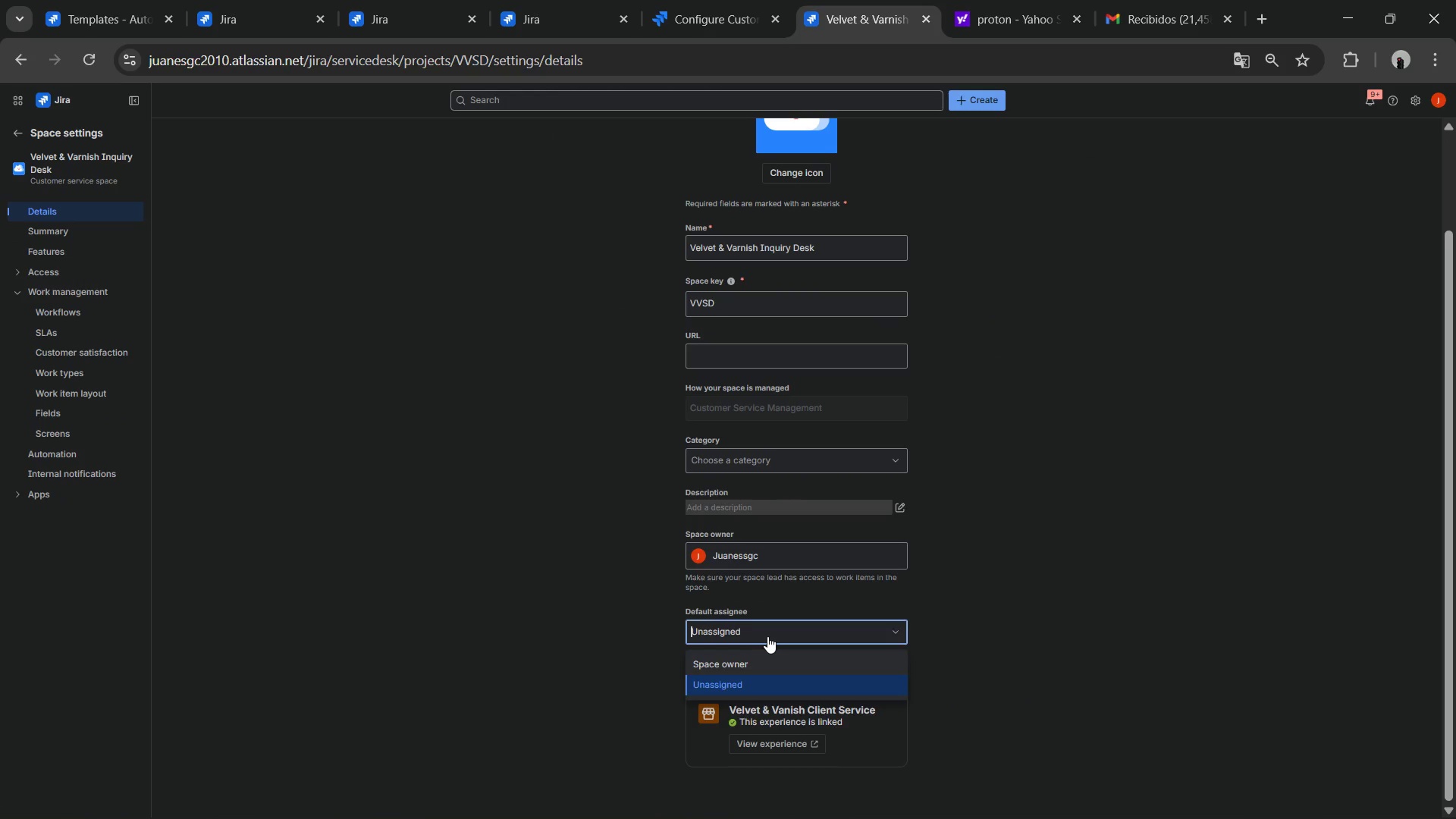 
left_click([767, 636])
 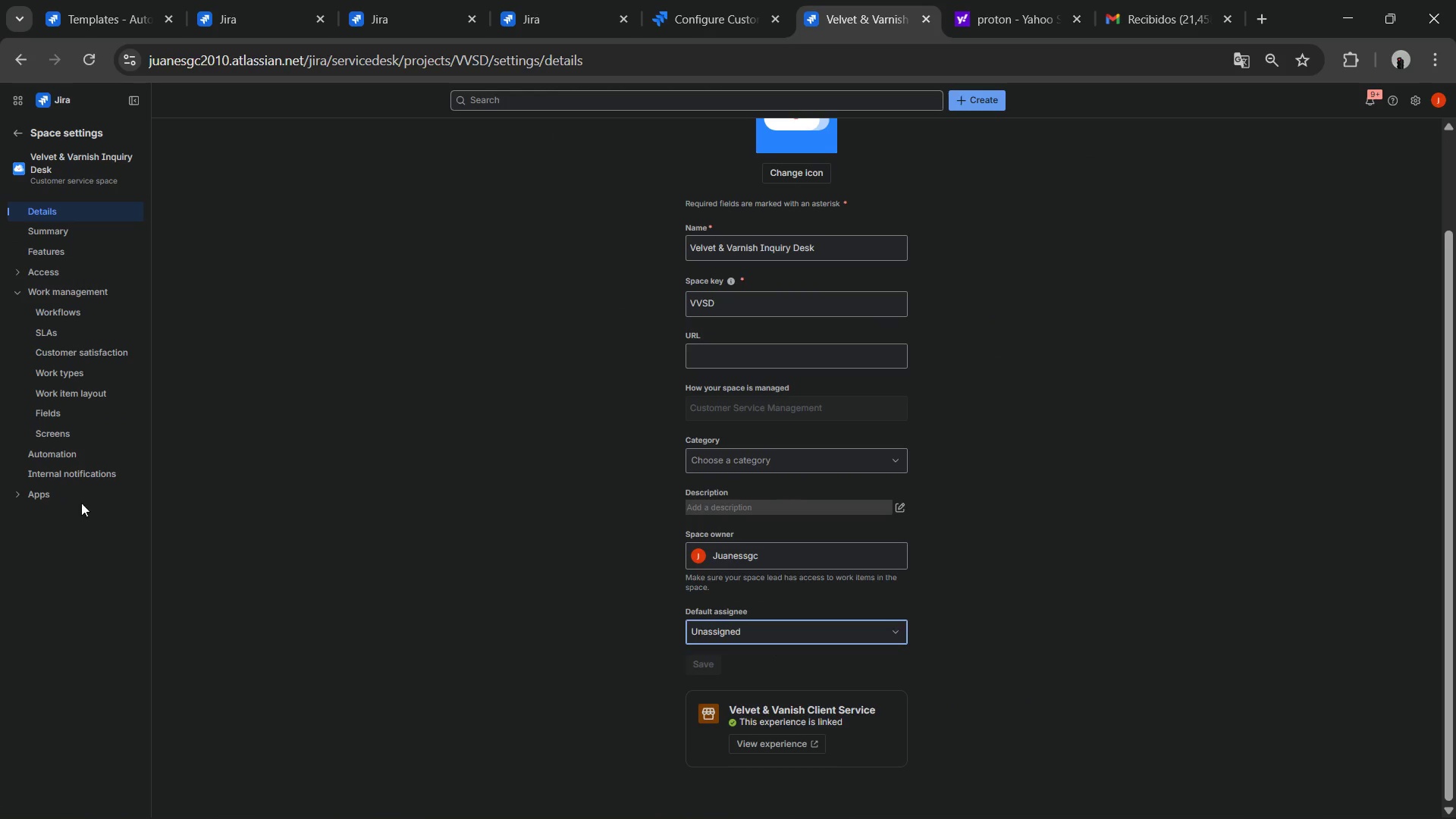 
left_click([67, 500])
 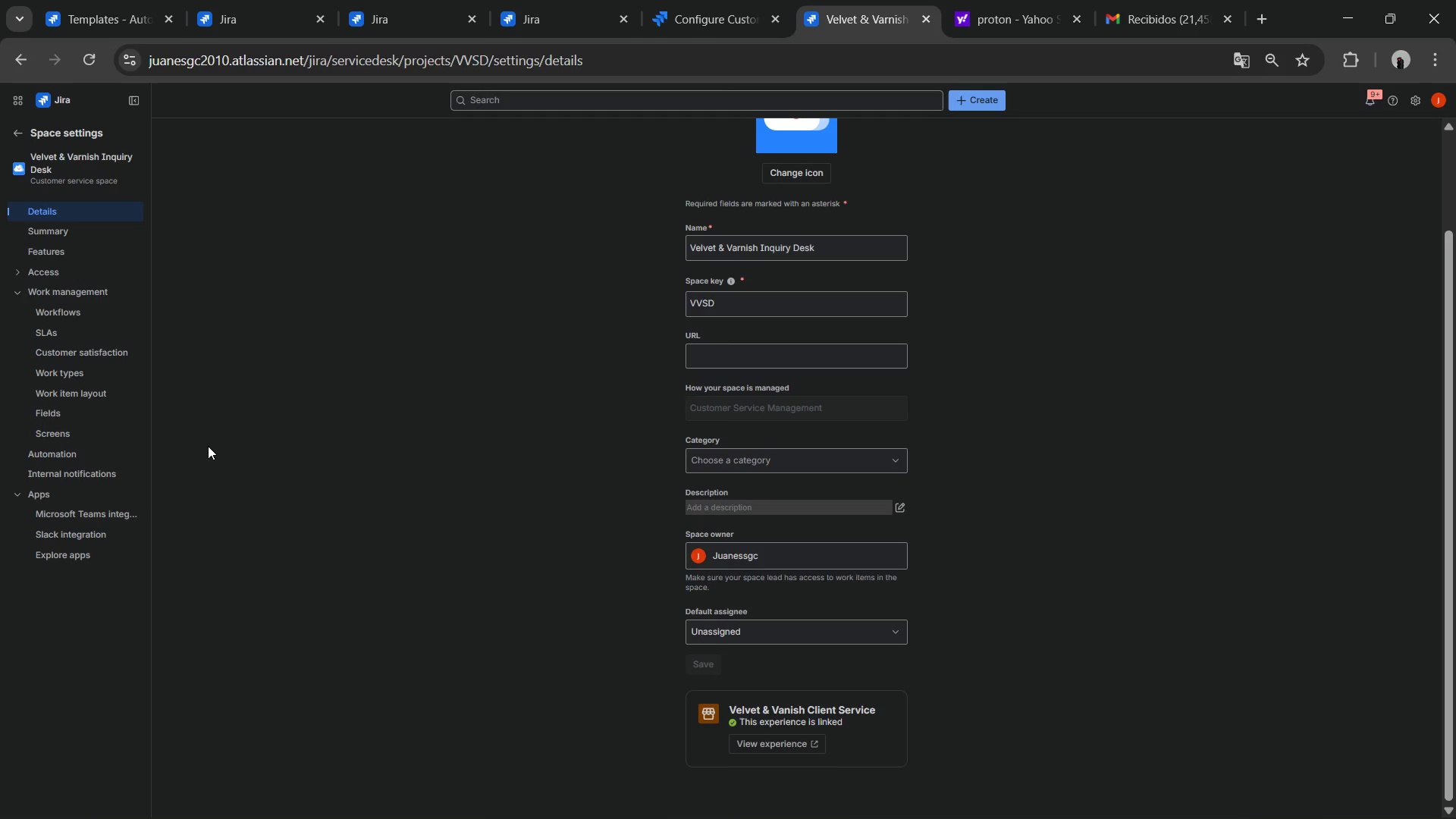 
wait(12.56)
 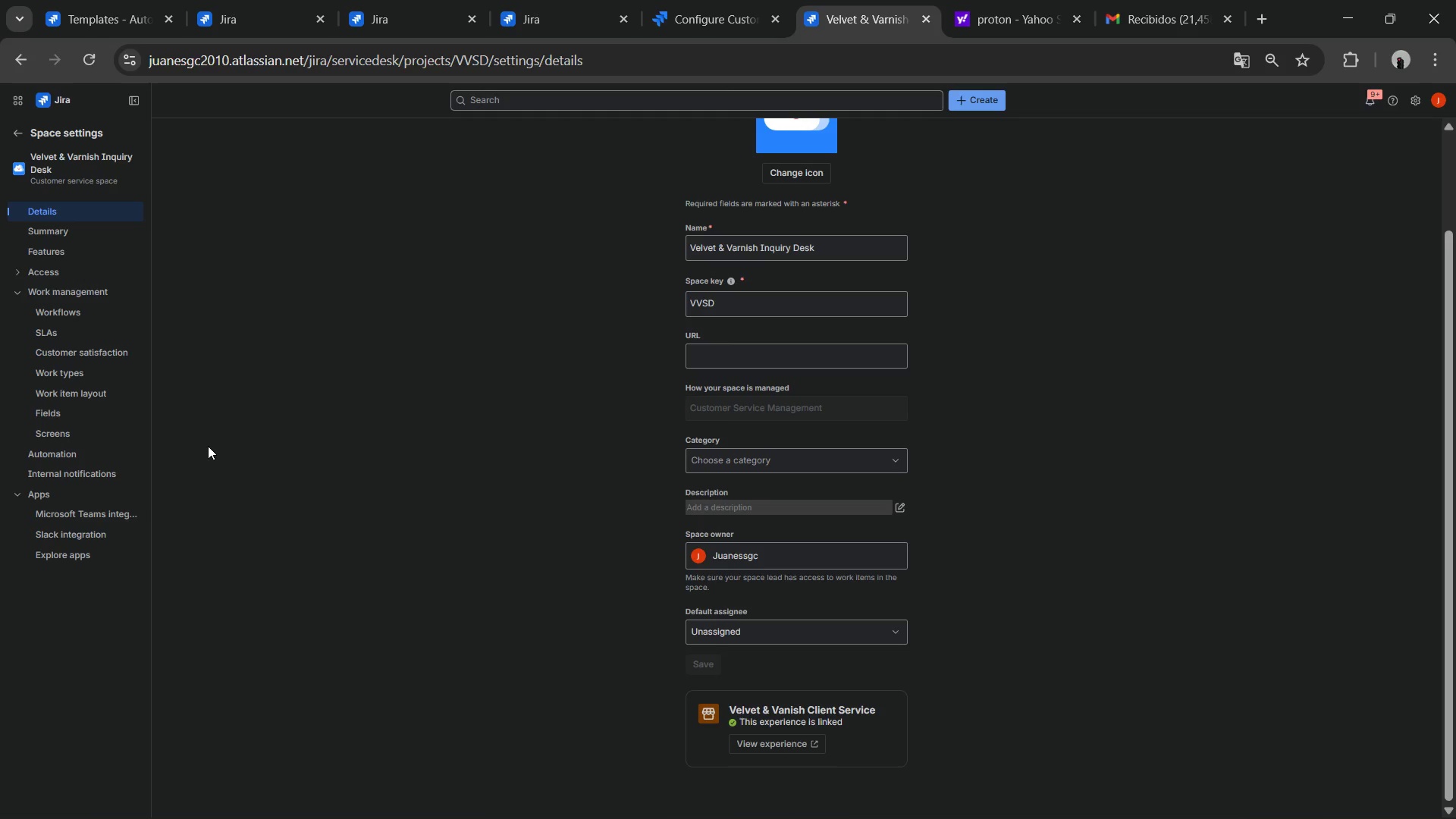 
left_click([14, 126])
 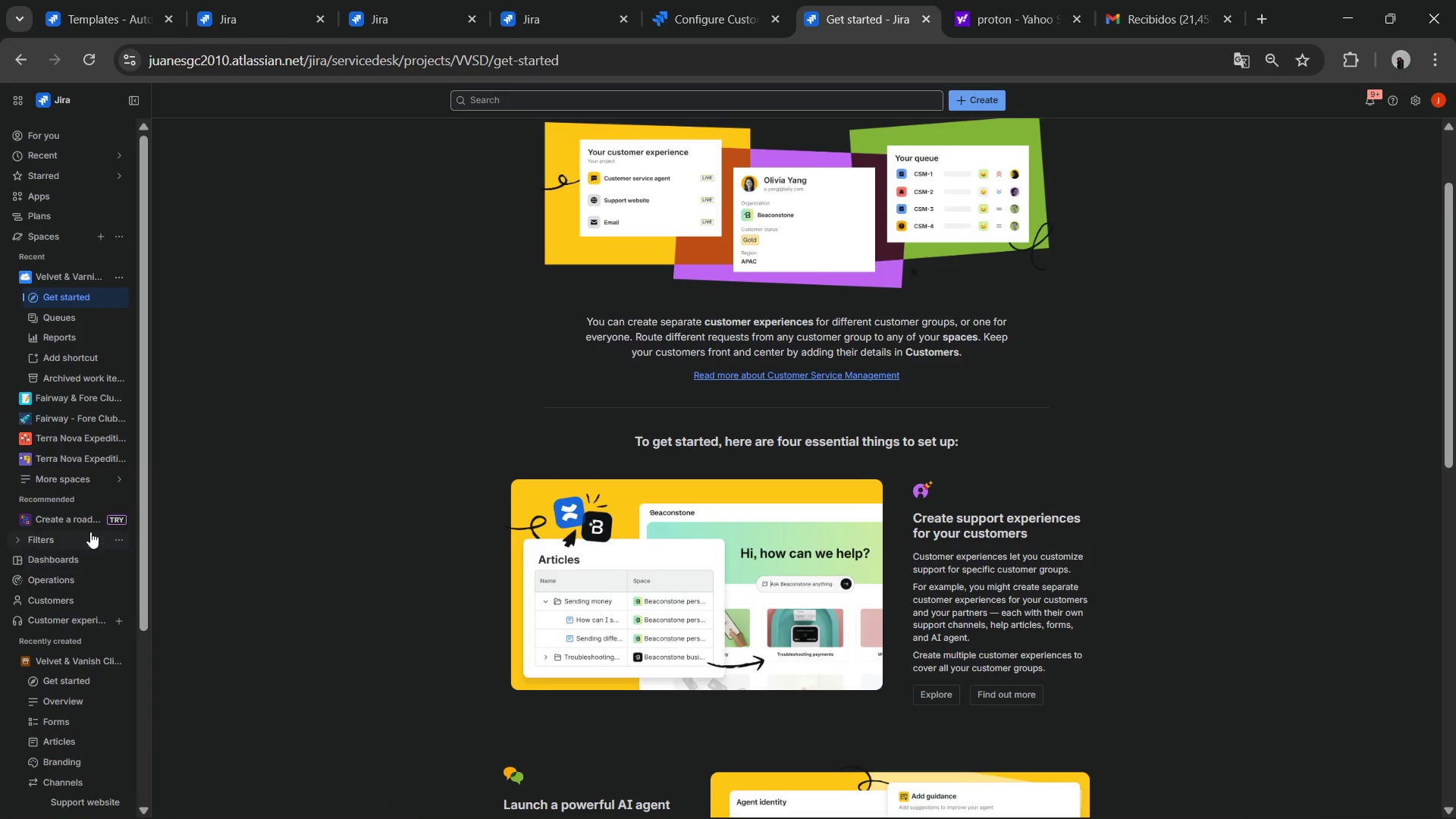 
scroll: coordinate [59, 510], scroll_direction: down, amount: 3.0
 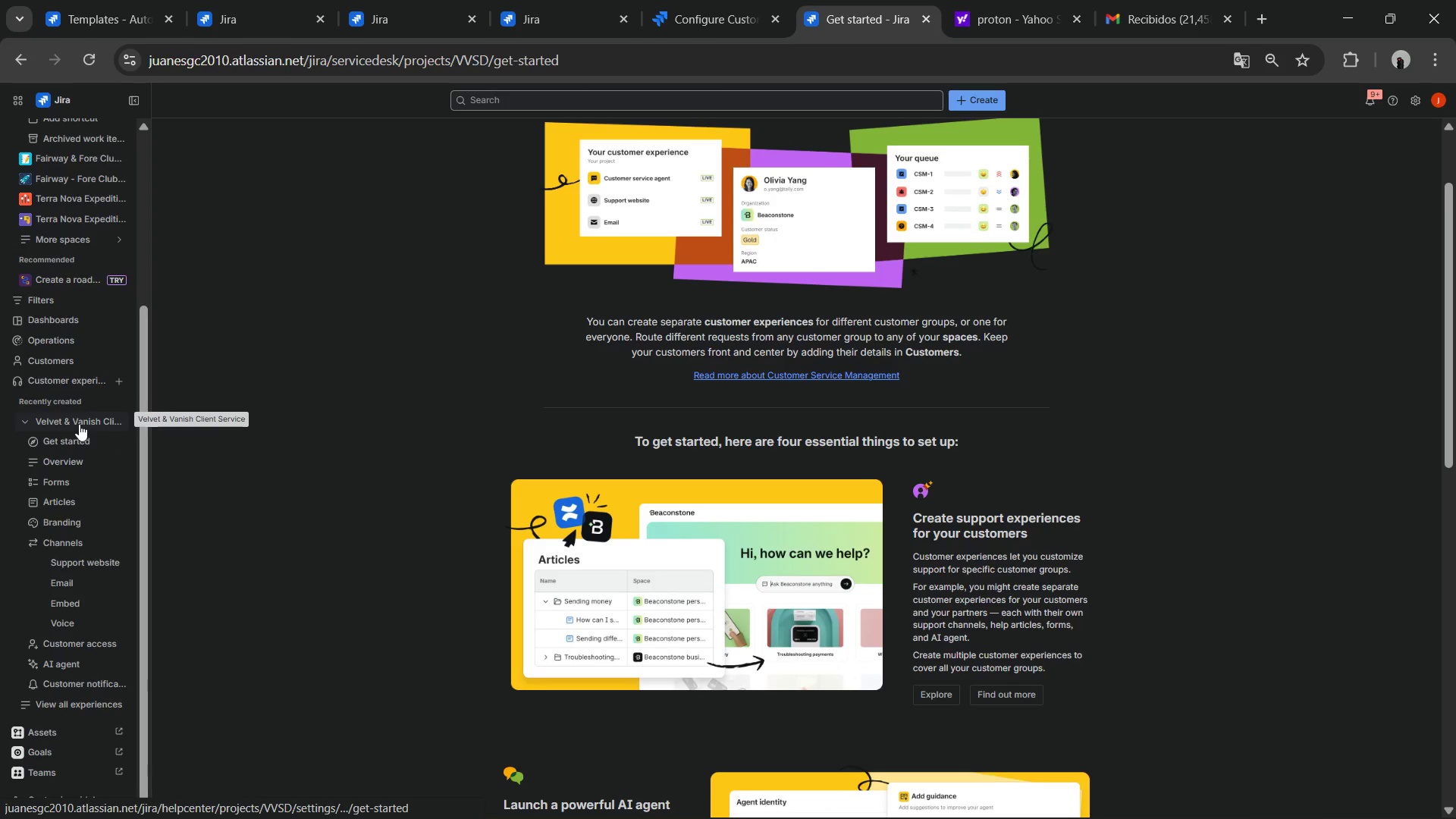 
left_click([77, 422])
 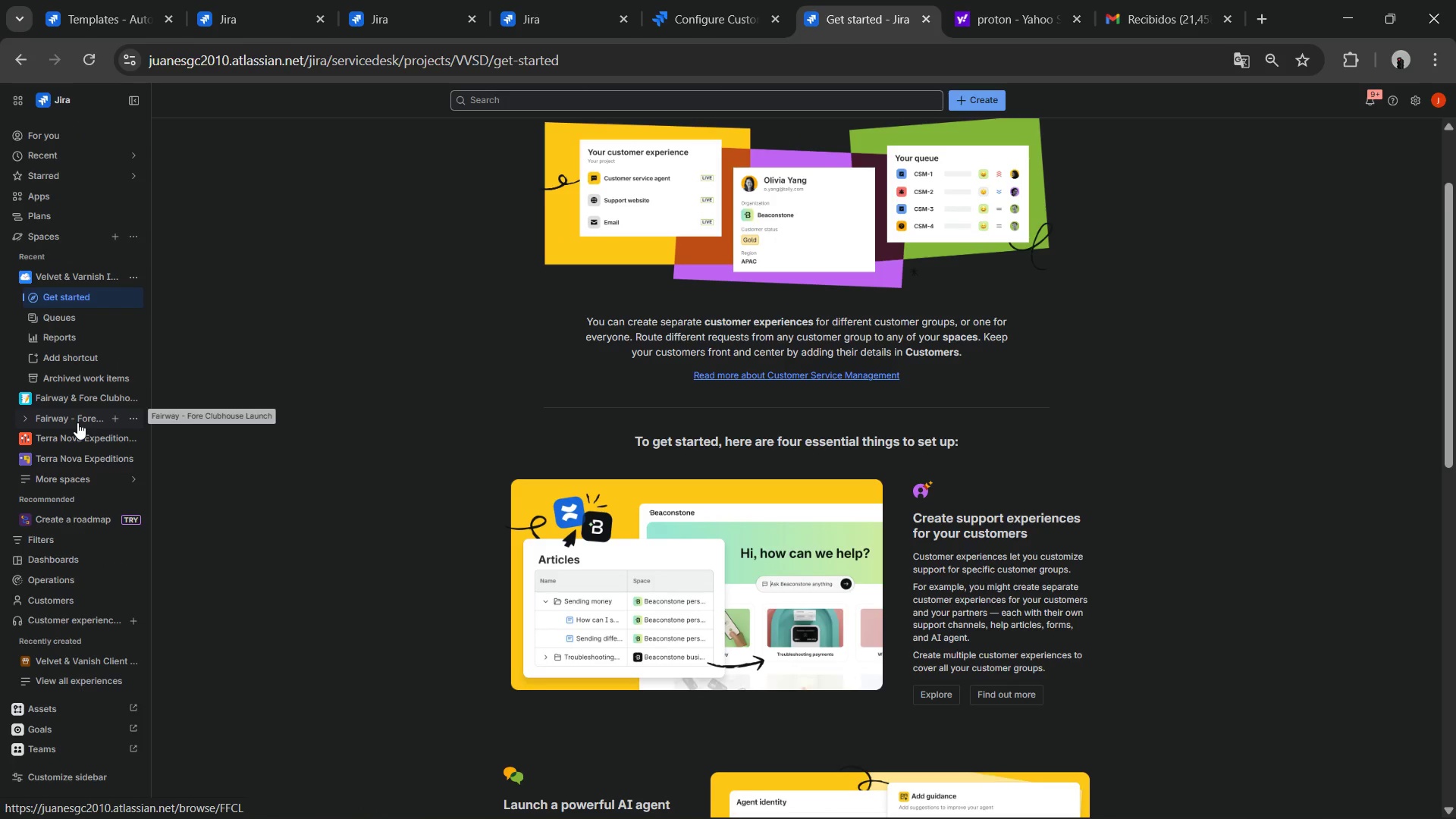 
left_click([77, 422])
 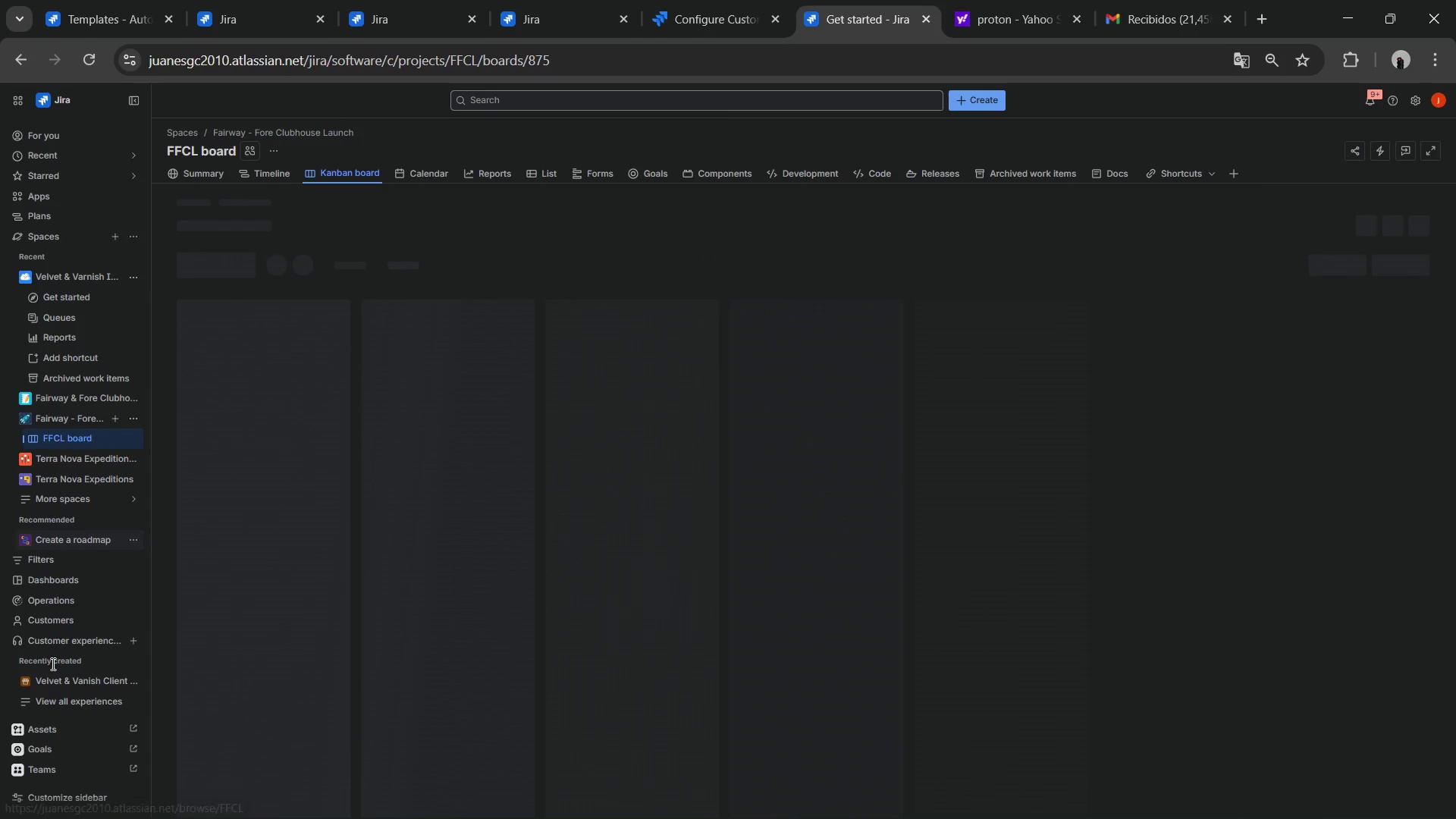 
left_click([42, 672])
 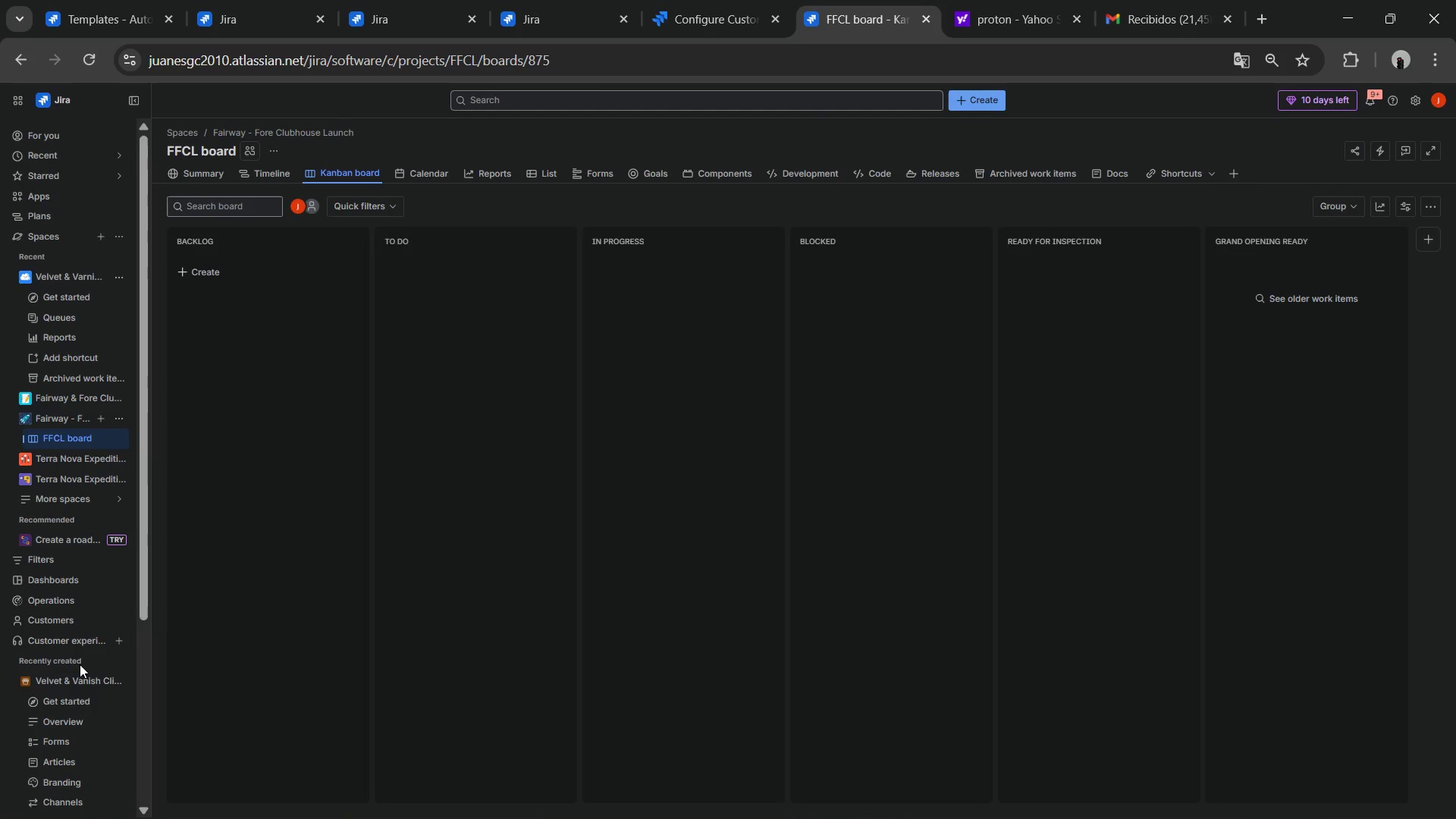 
scroll: coordinate [86, 605], scroll_direction: down, amount: 4.0
 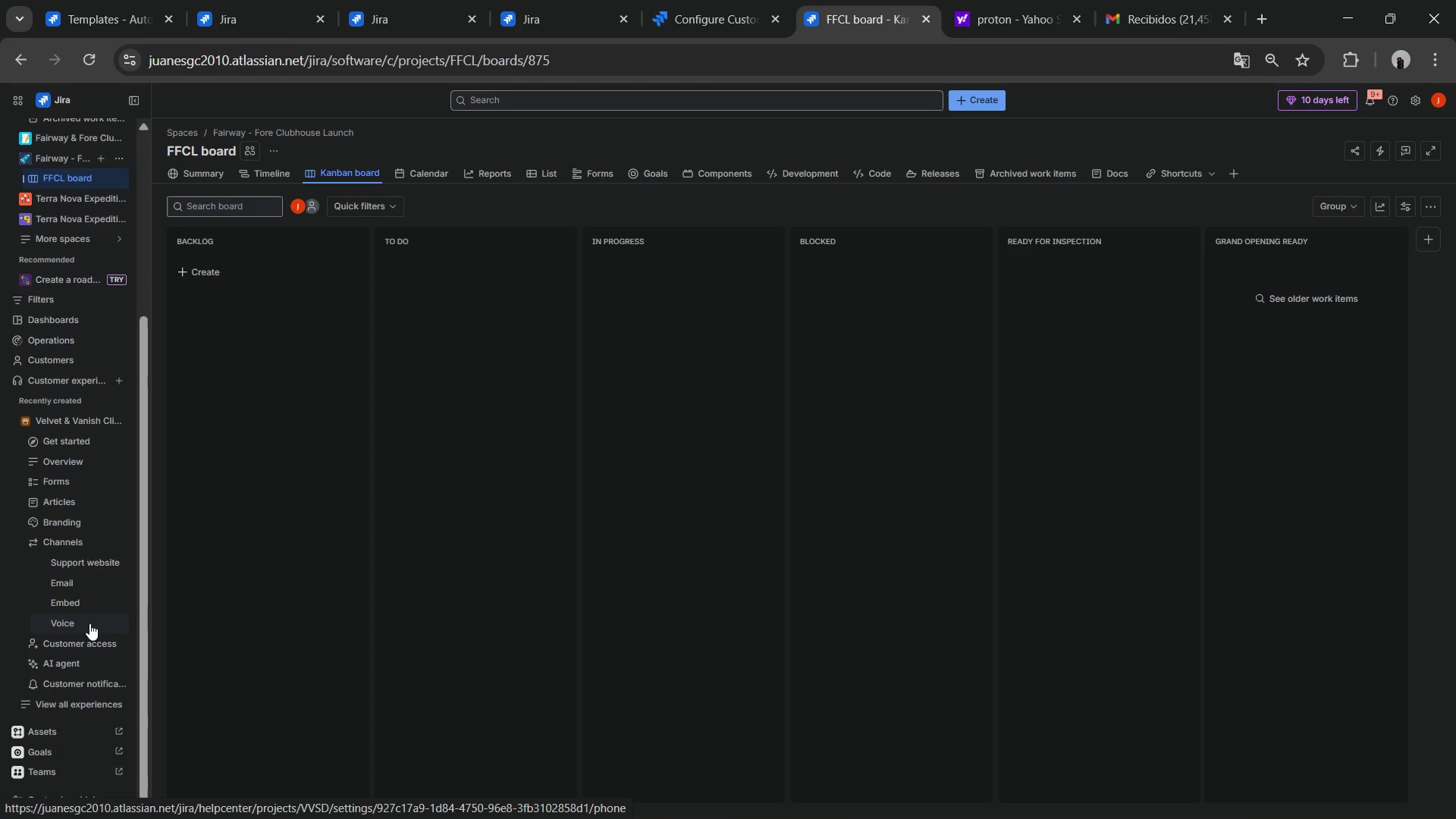 
wait(9.41)
 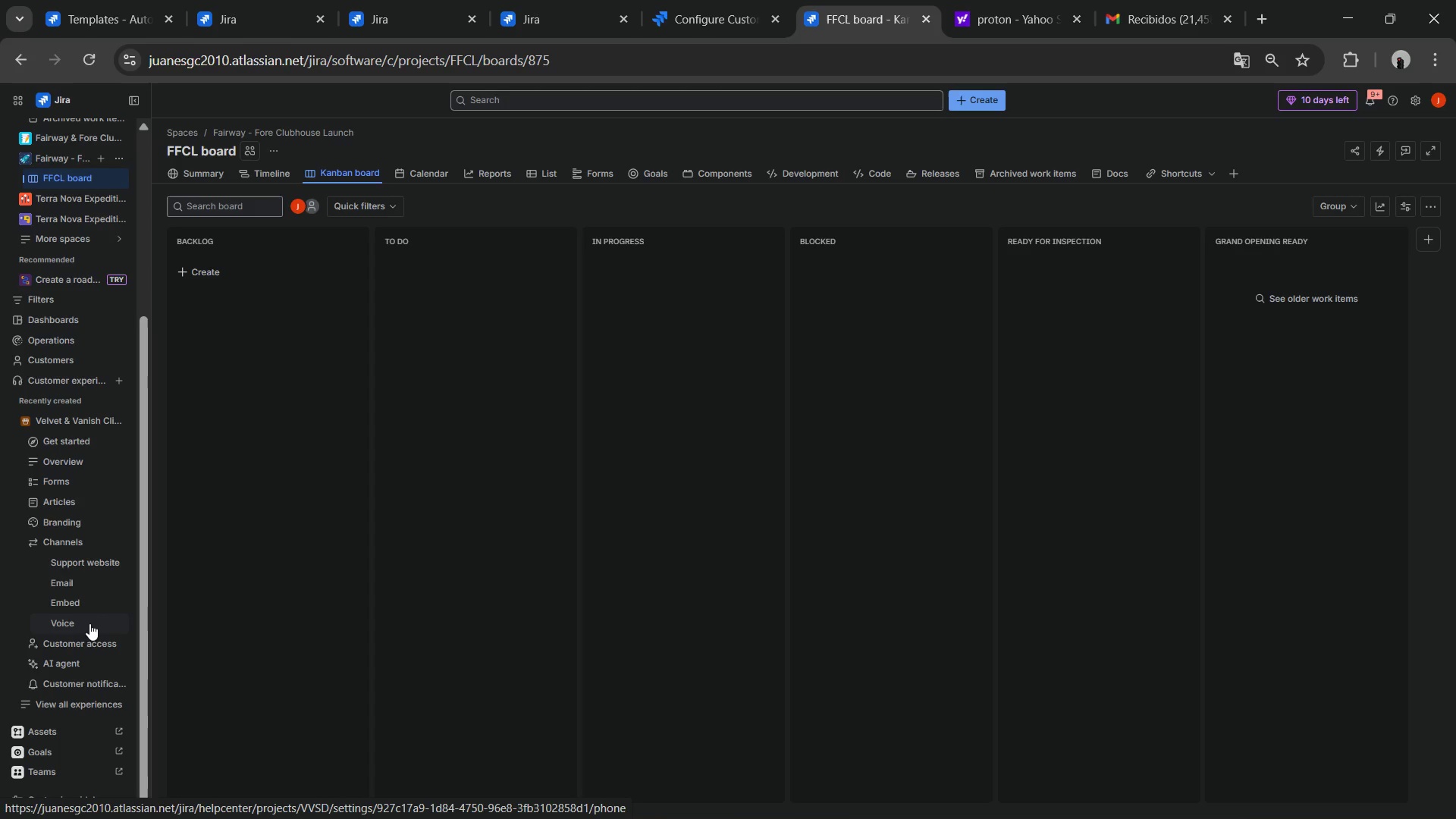 
scroll: coordinate [76, 261], scroll_direction: up, amount: 3.0
 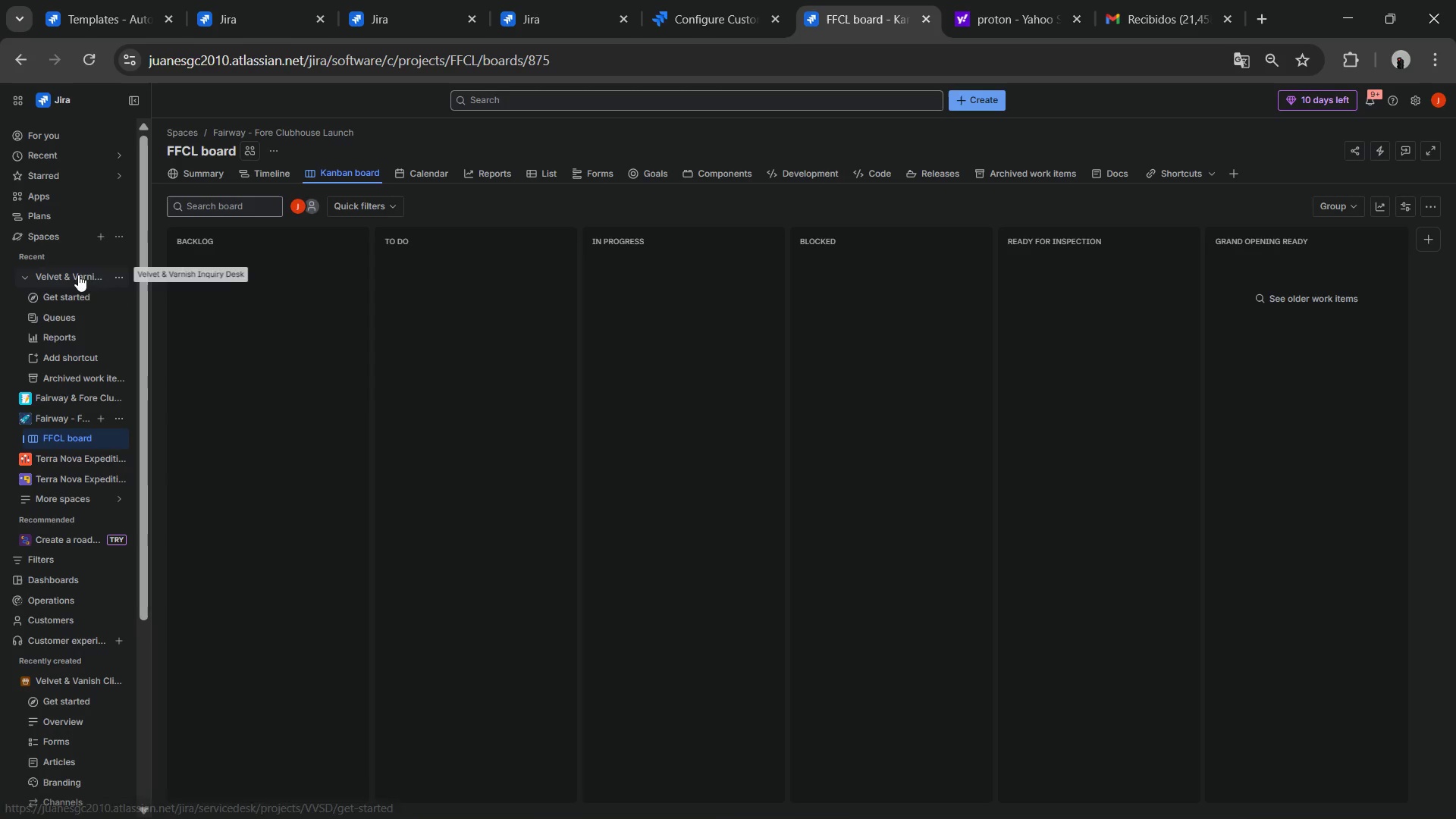 
left_click([118, 276])
 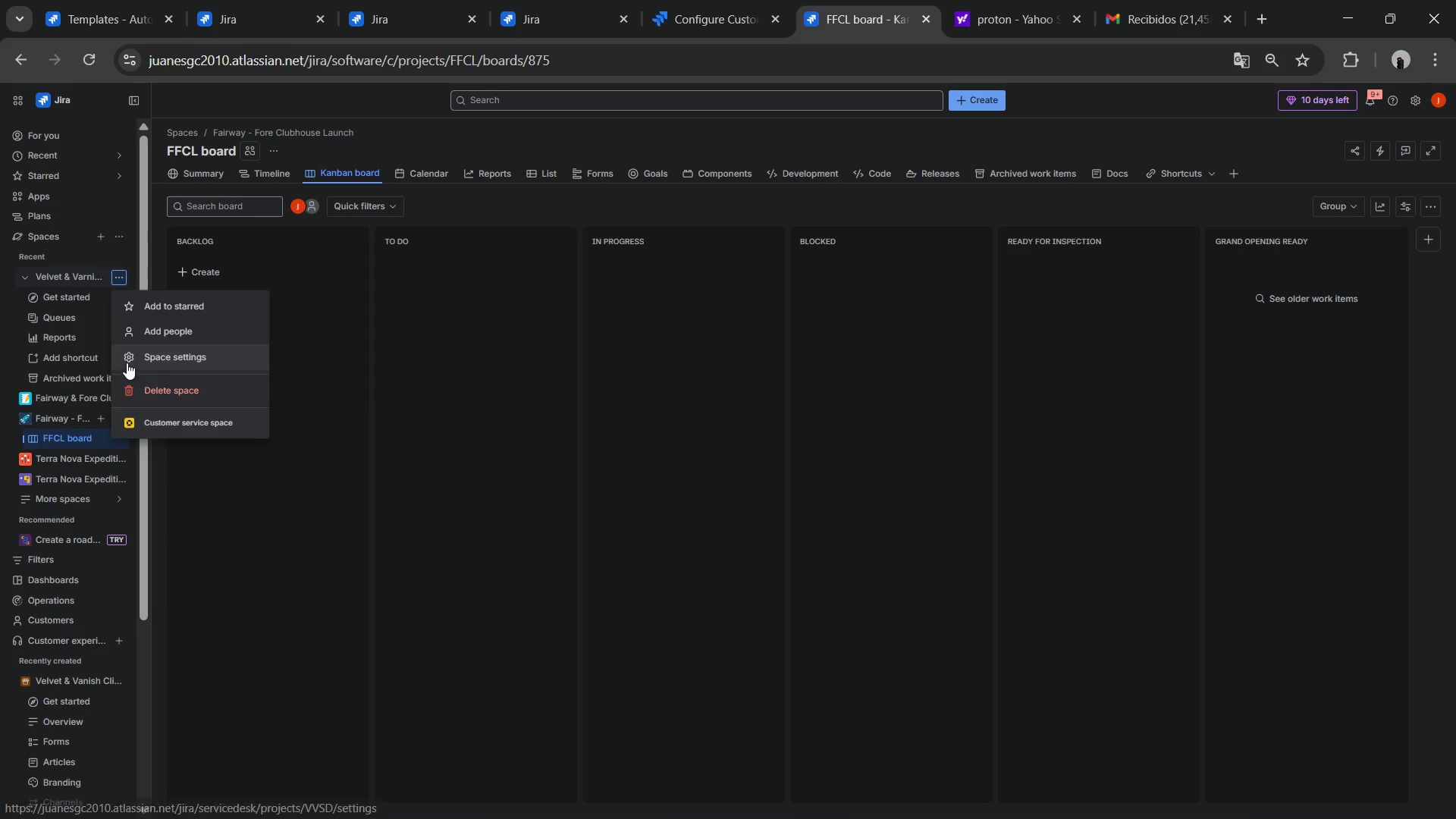 
left_click([127, 362])
 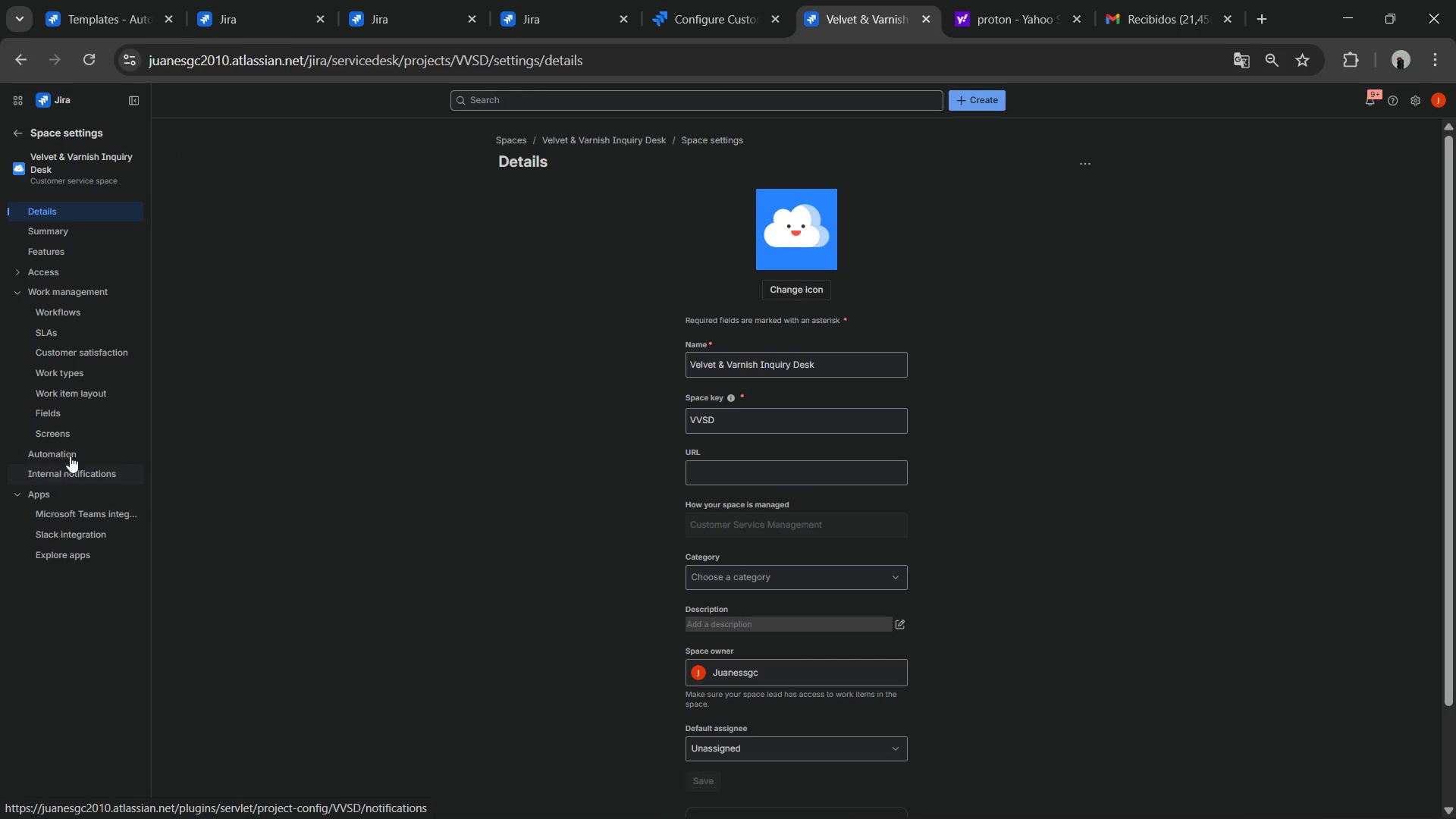 
left_click_drag(start_coordinate=[67, 437], to_coordinate=[64, 457])
 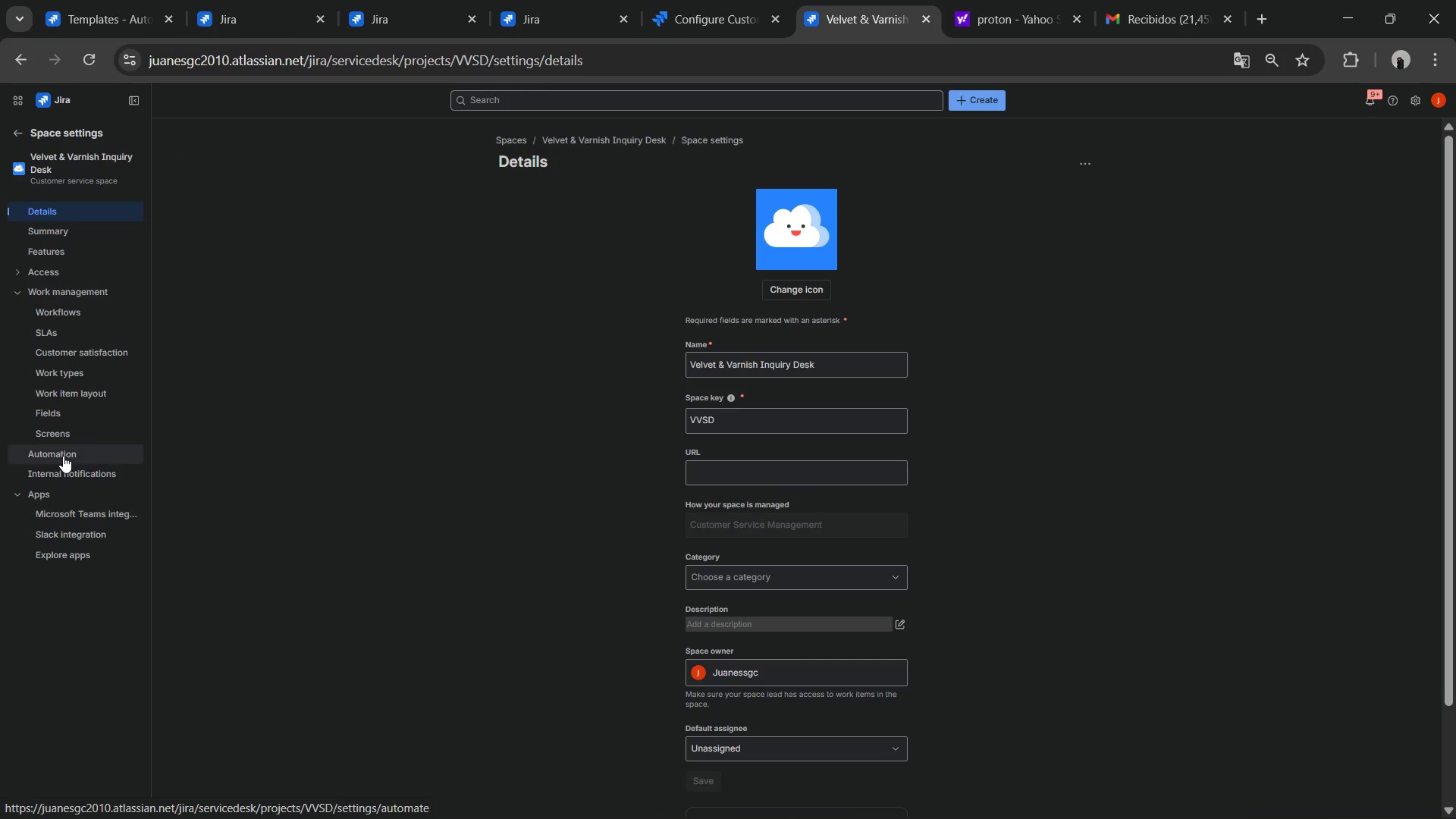 
left_click([63, 456])
 